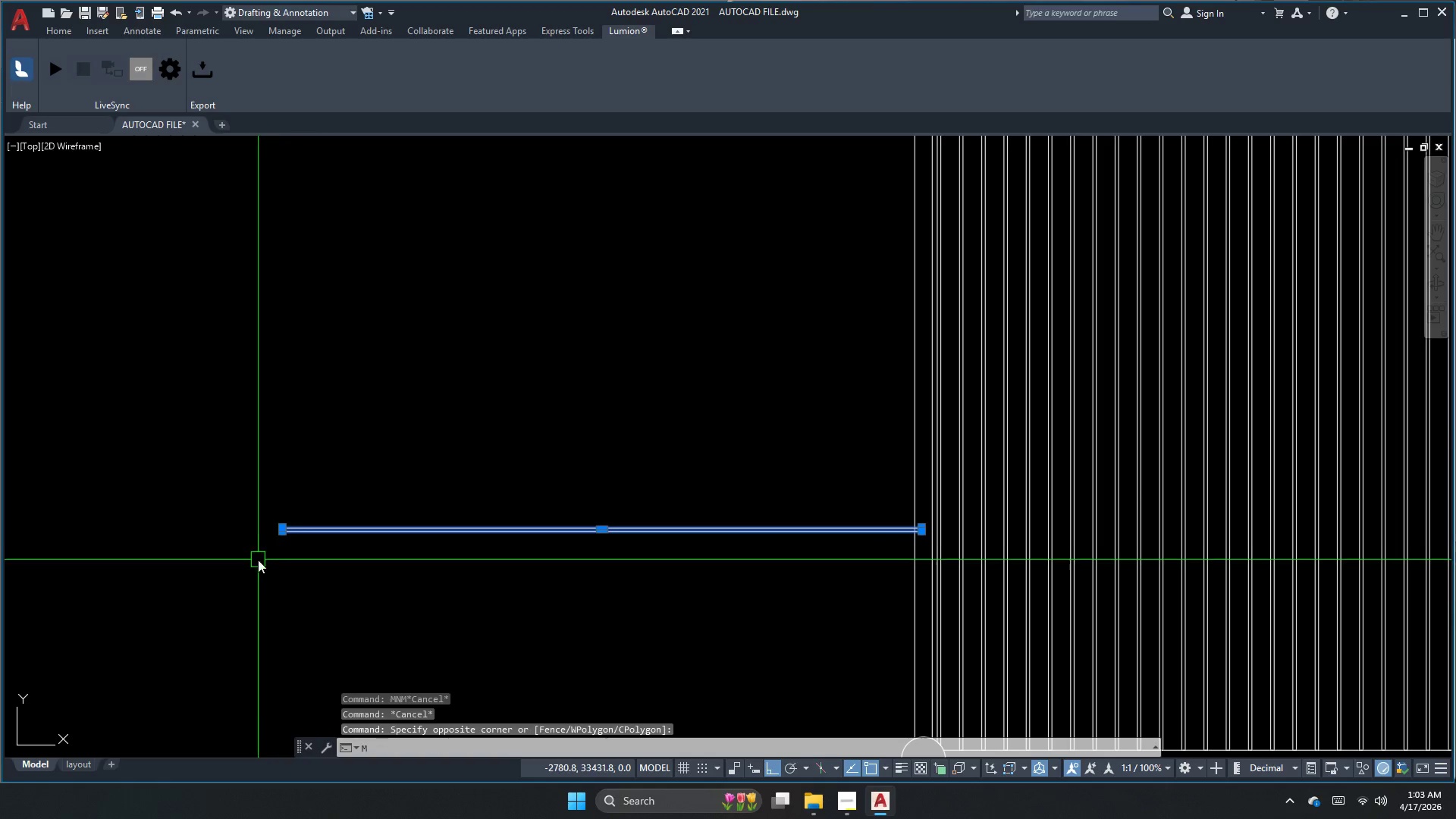 
key(Space)
 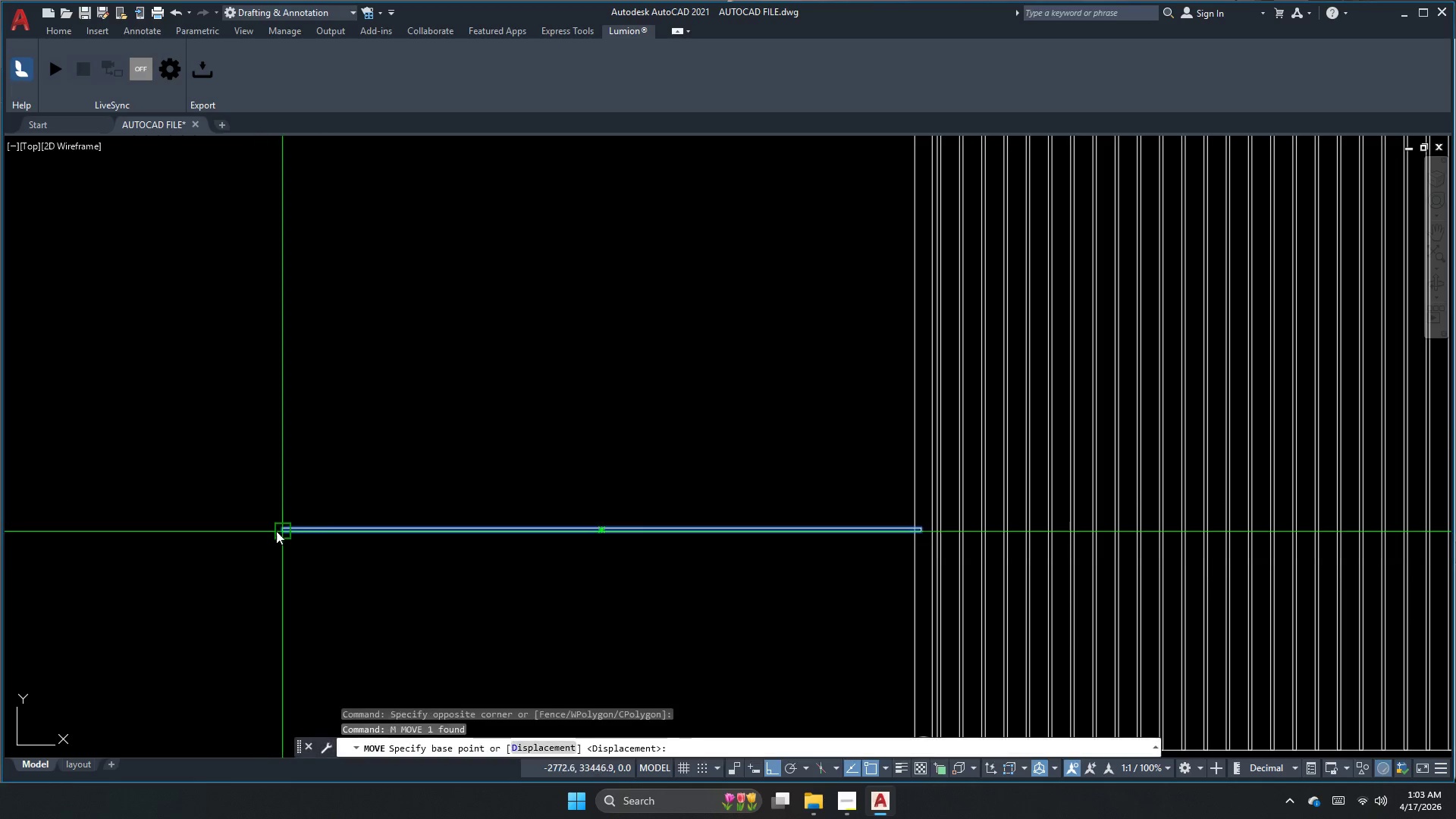 
scroll: coordinate [281, 530], scroll_direction: up, amount: 4.0
 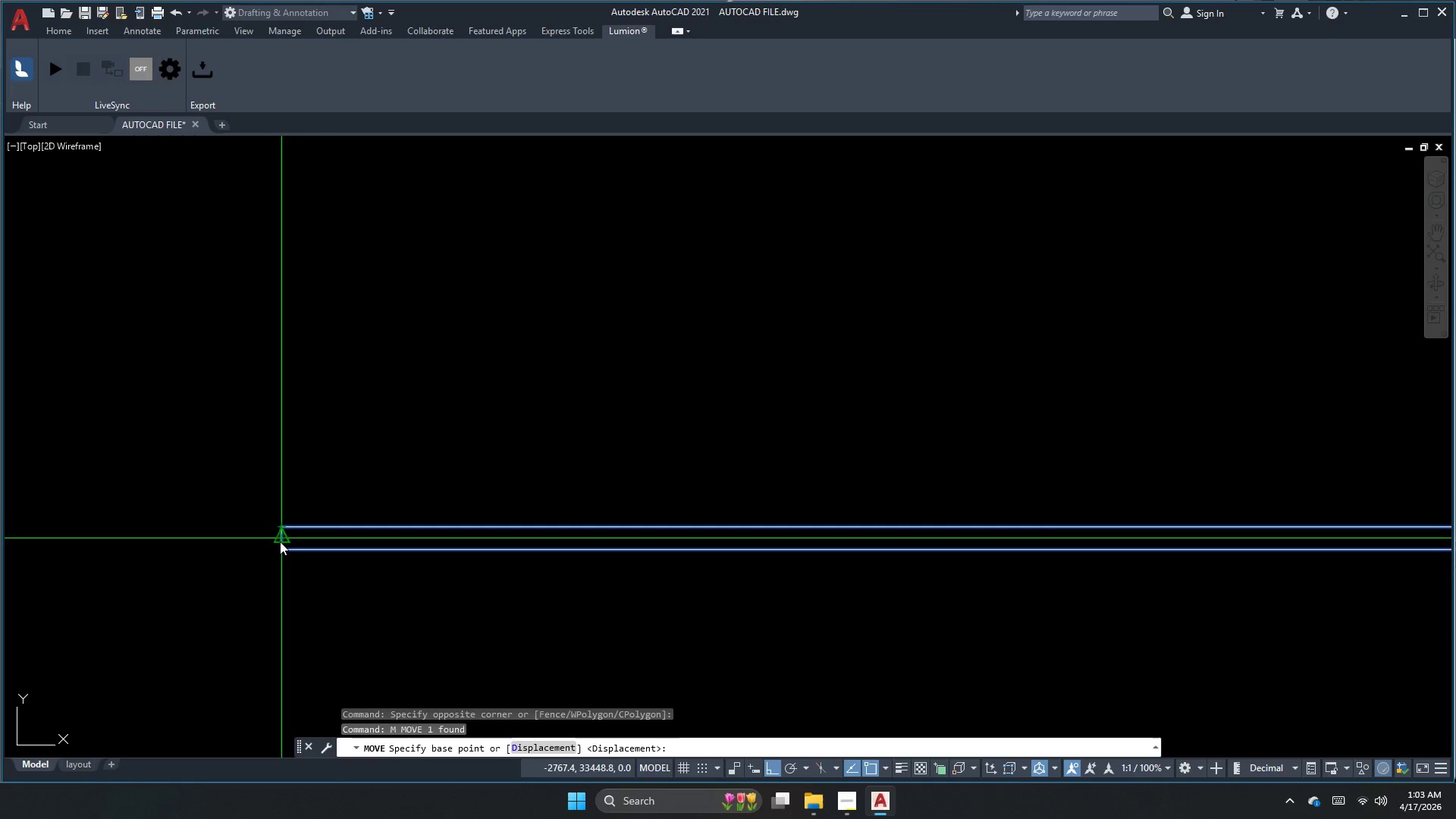 
left_click([284, 540])
 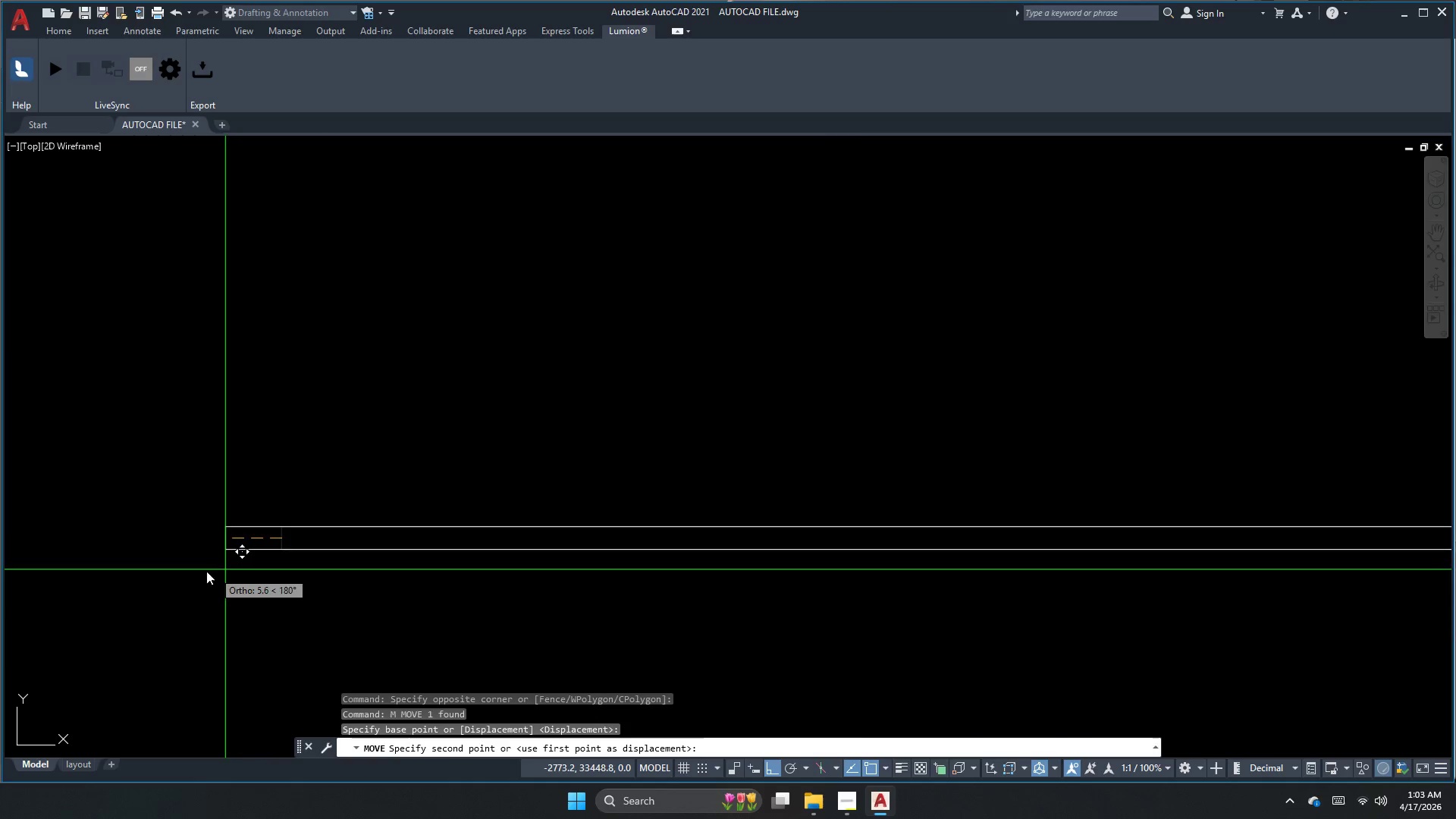 
scroll: coordinate [193, 576], scroll_direction: down, amount: 4.0
 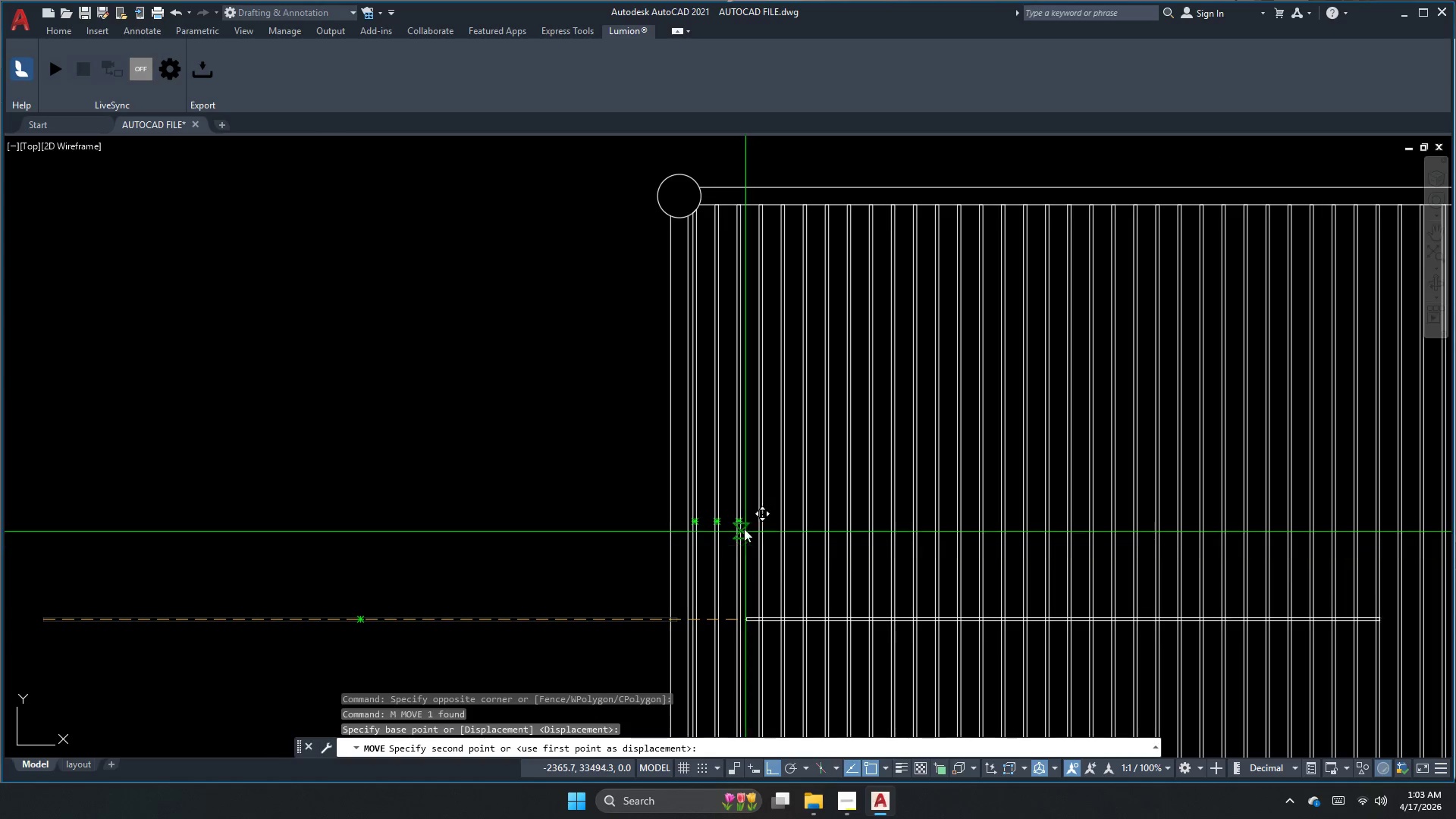 
scroll: coordinate [699, 499], scroll_direction: up, amount: 1.0
 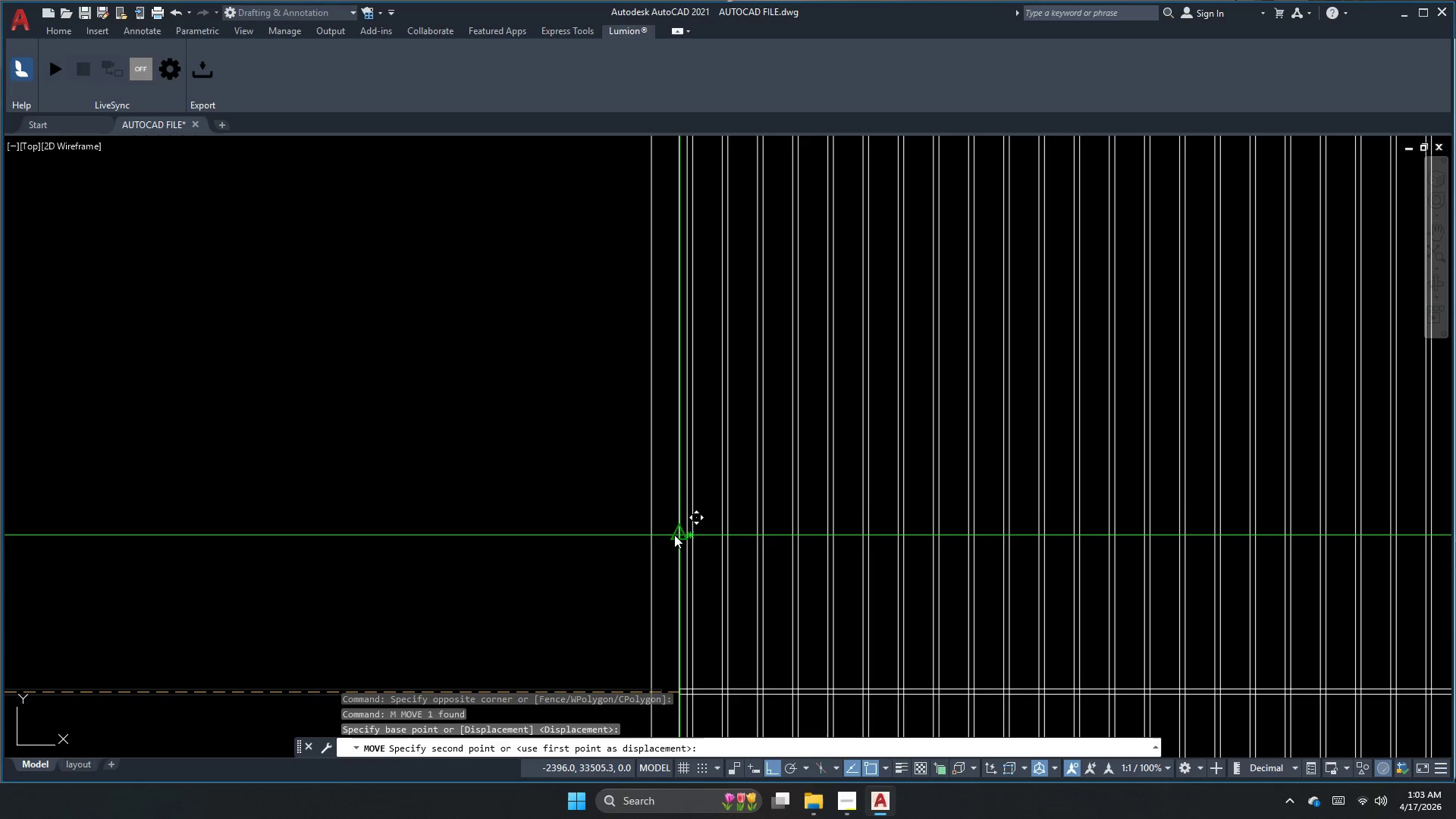 
left_click([674, 535])
 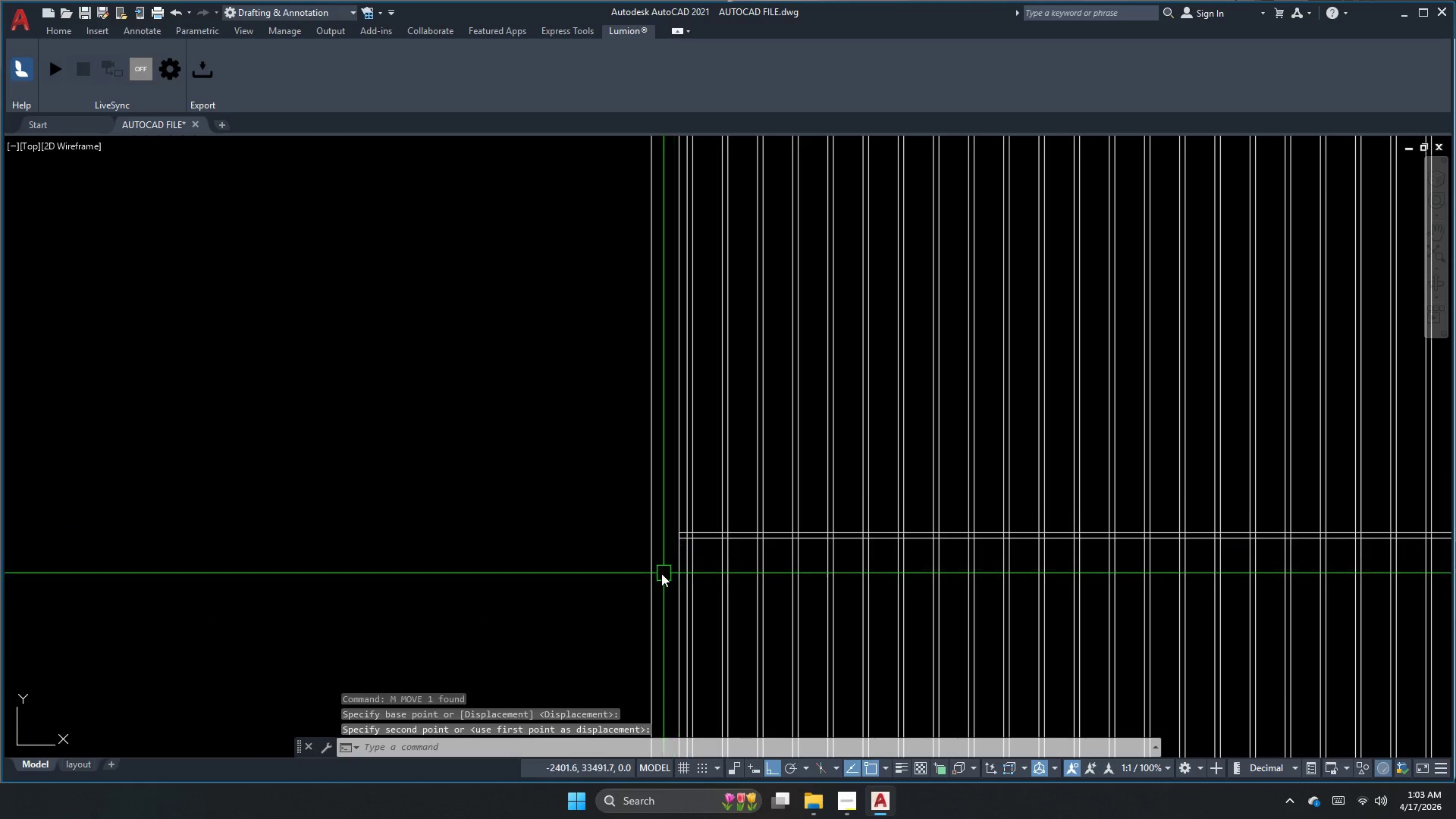 
key(Escape)
 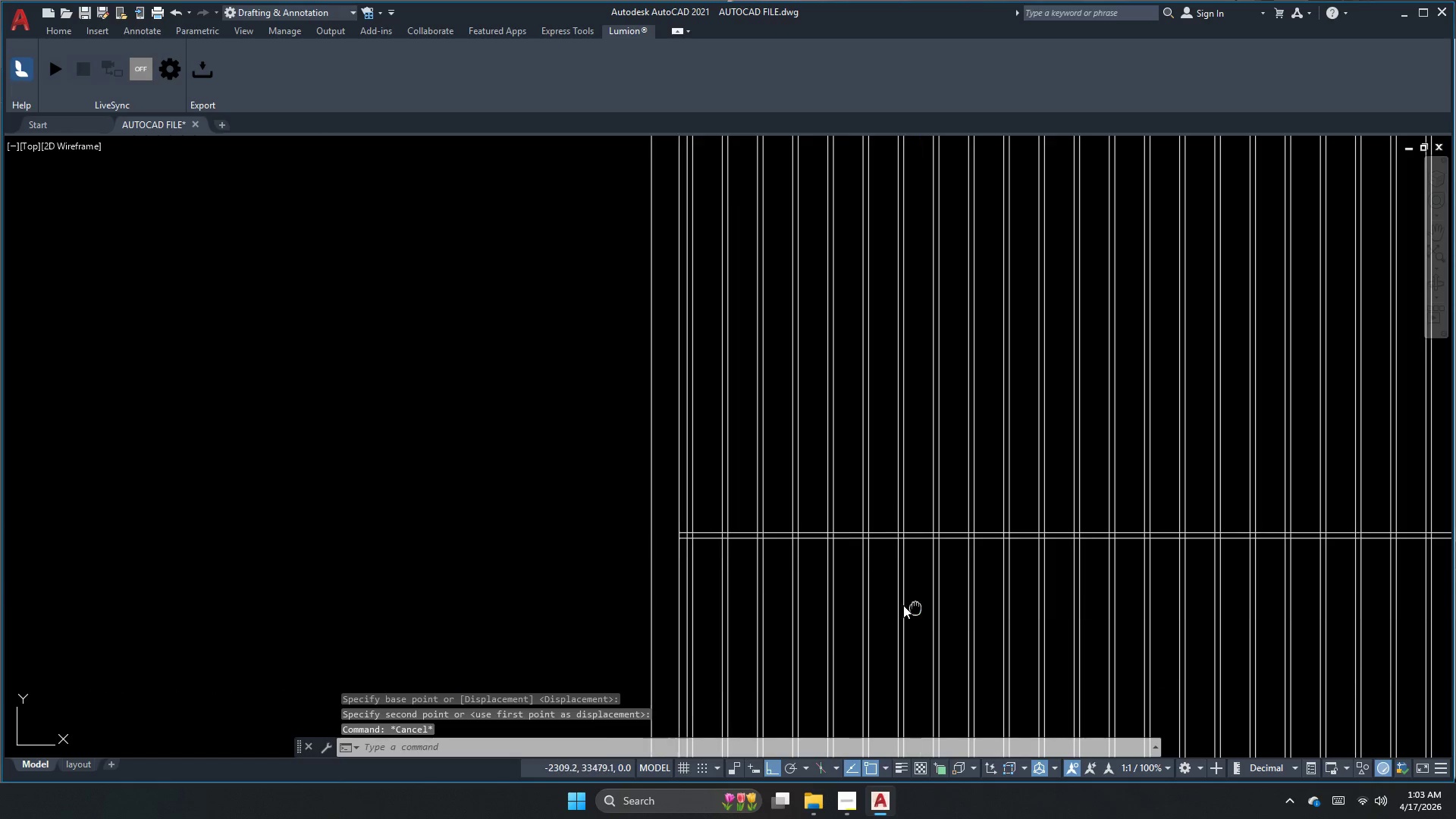 
key(S)
 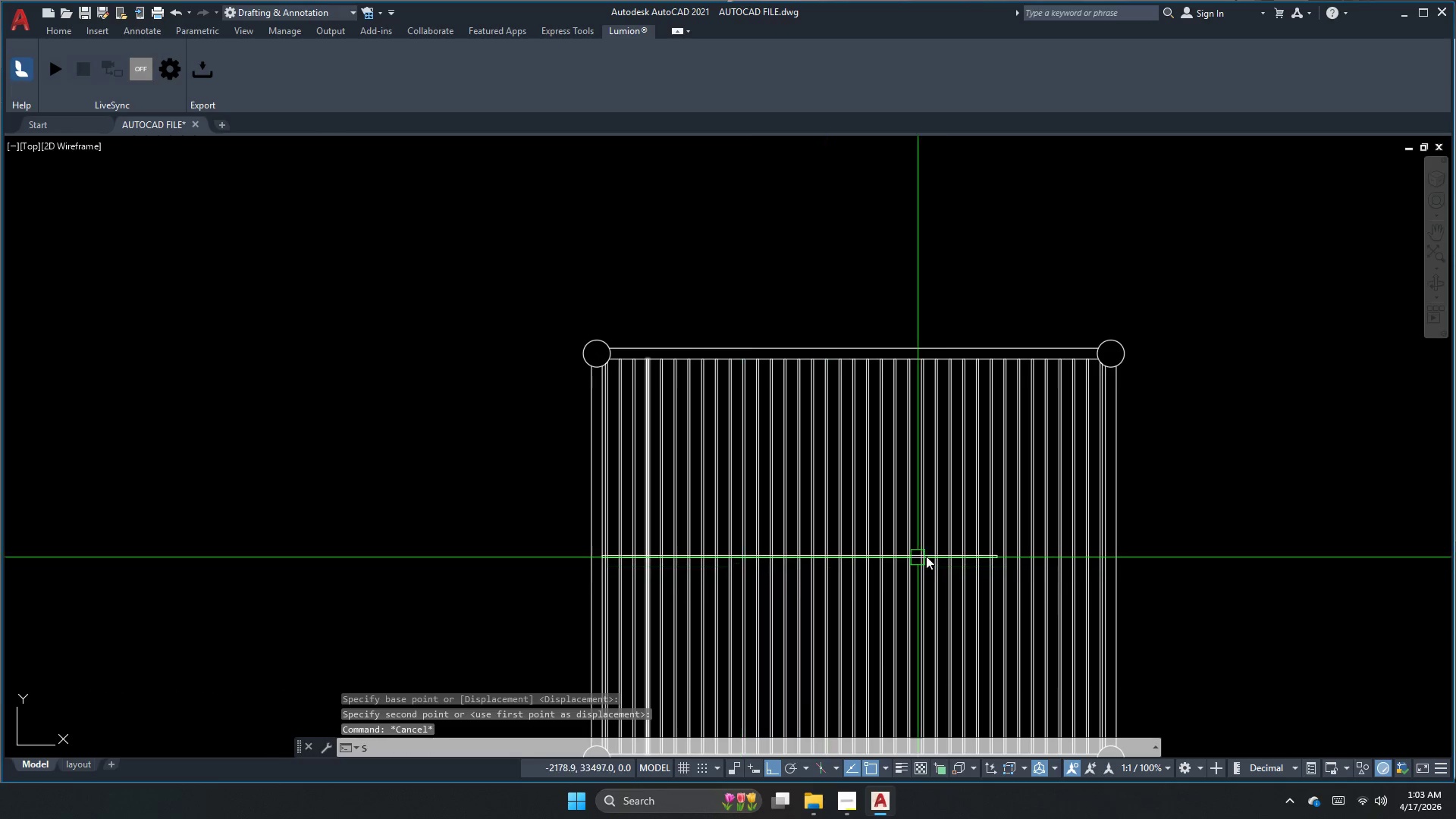 
key(Space)
 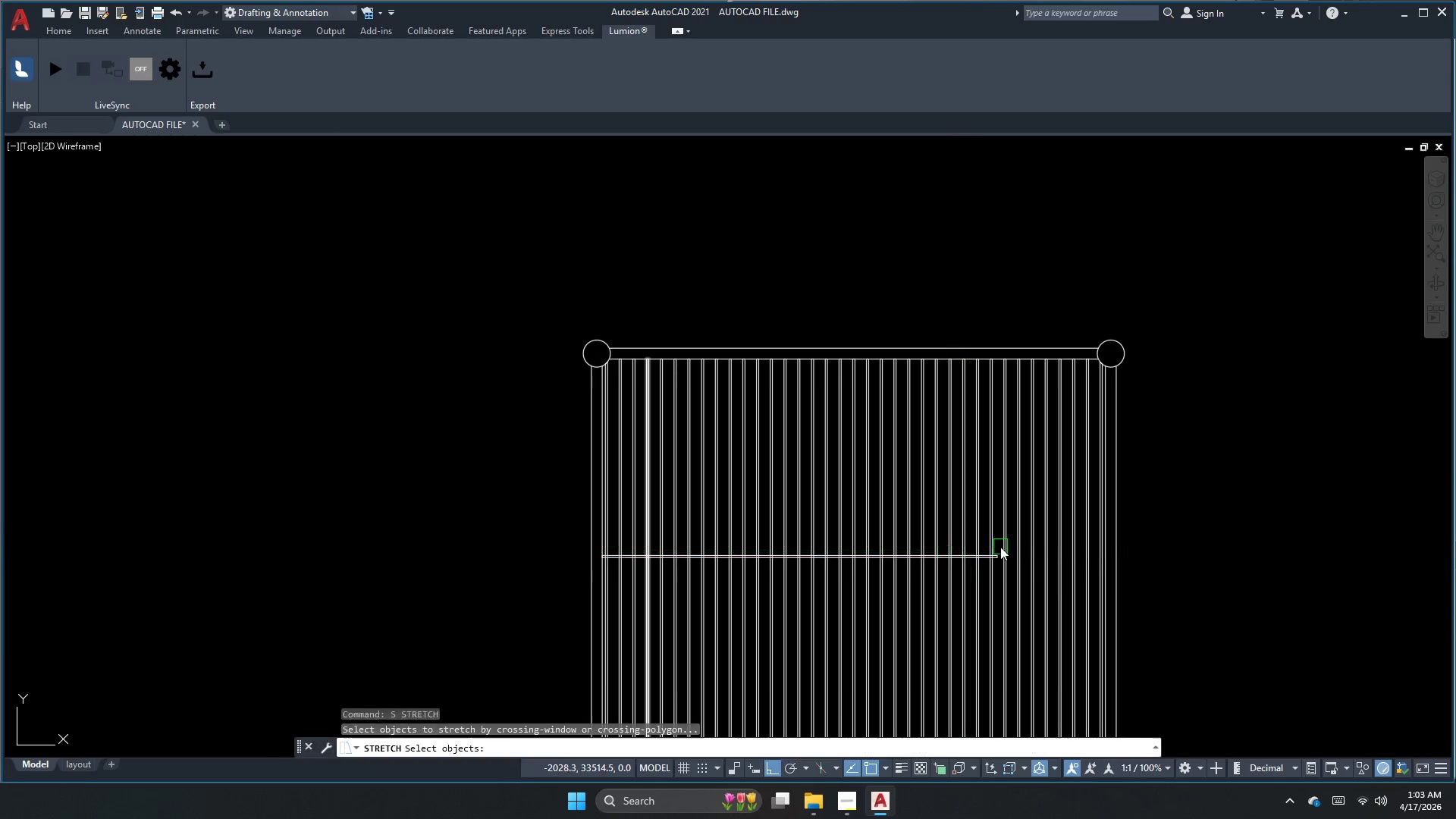 
scroll: coordinate [658, 583], scroll_direction: down, amount: 2.0
 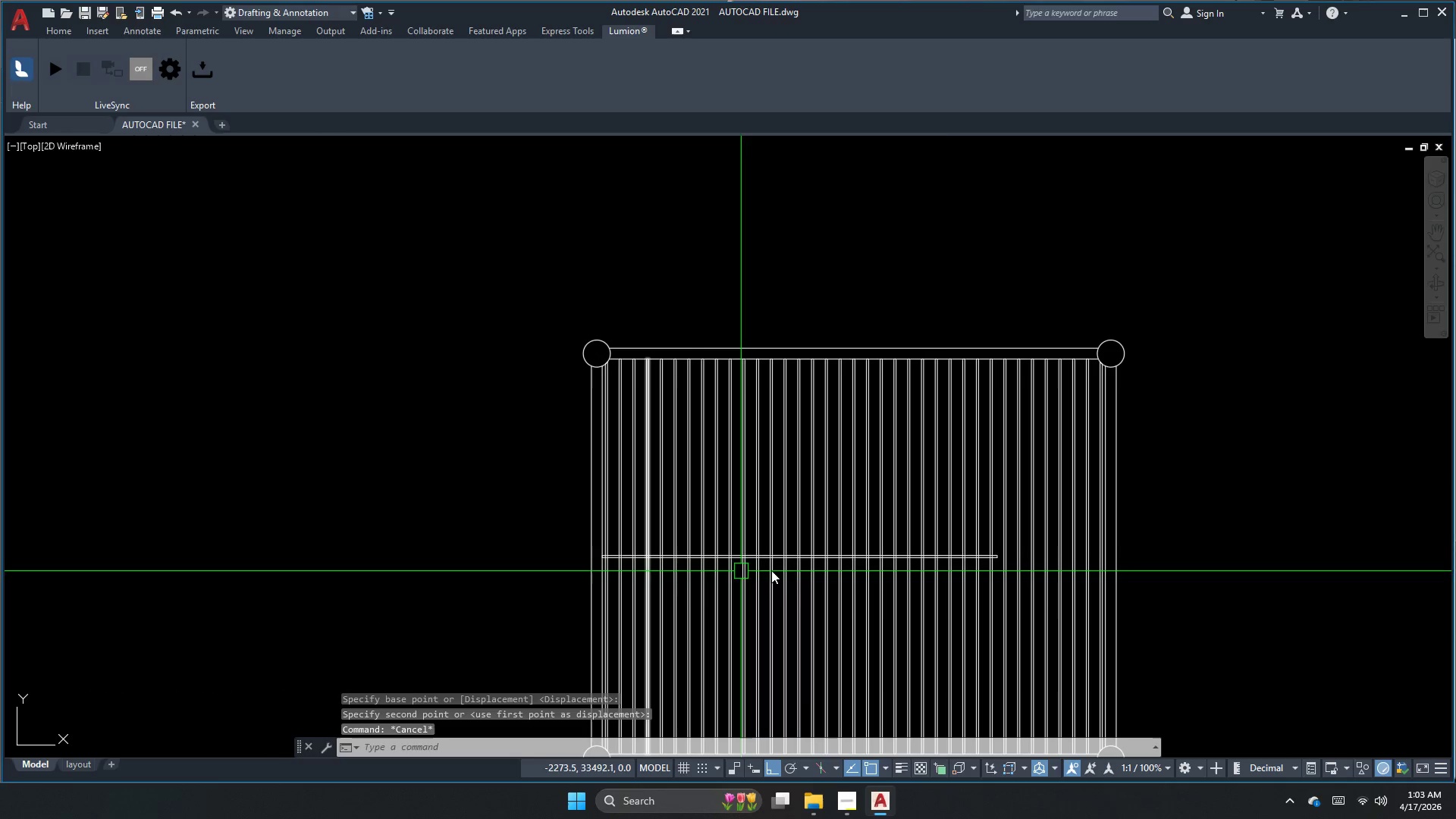 
scroll: coordinate [1002, 553], scroll_direction: up, amount: 3.0
 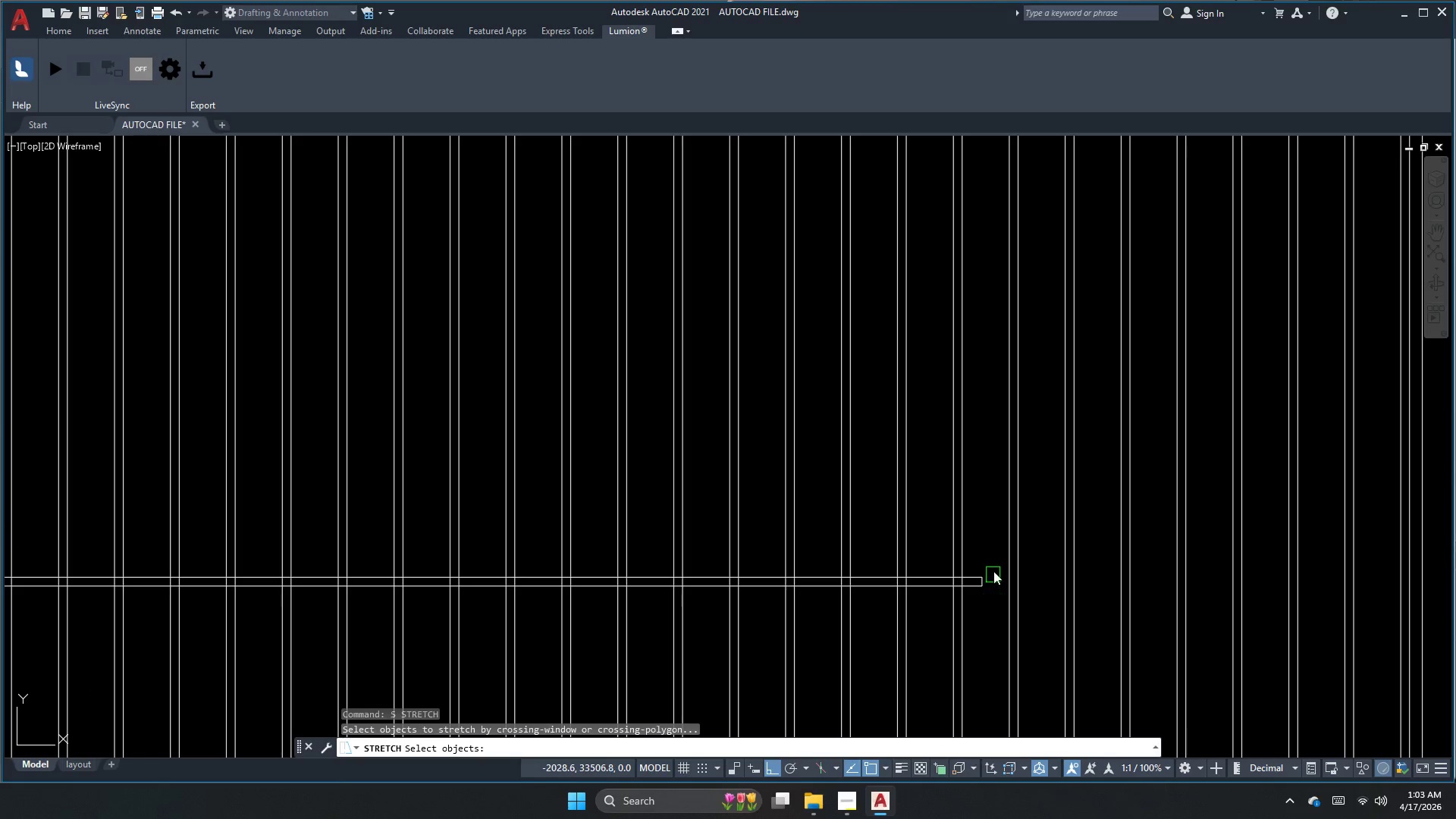 
left_click_drag(start_coordinate=[991, 560], to_coordinate=[985, 600])
 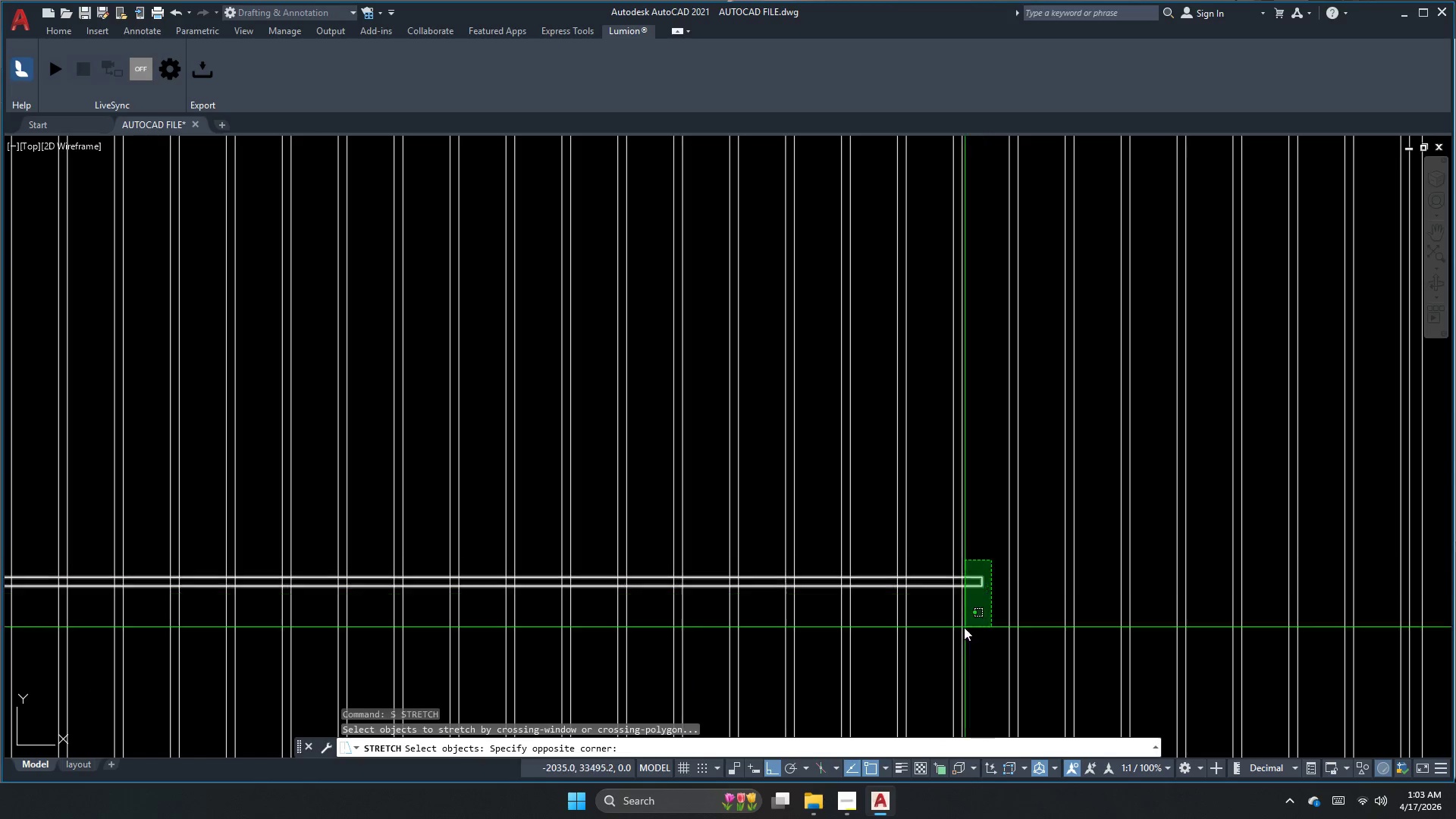 
double_click([964, 627])
 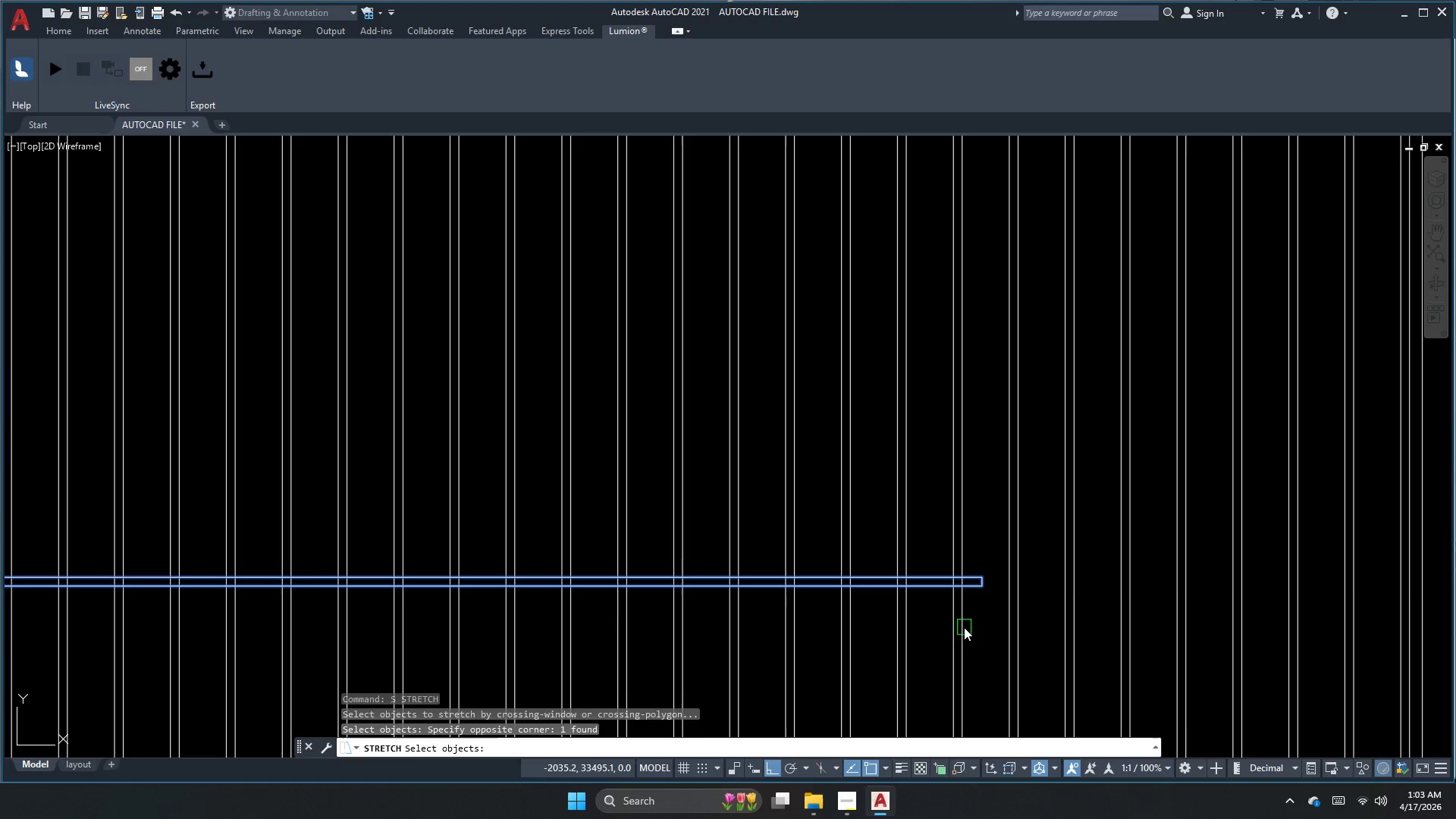 
key(Space)
 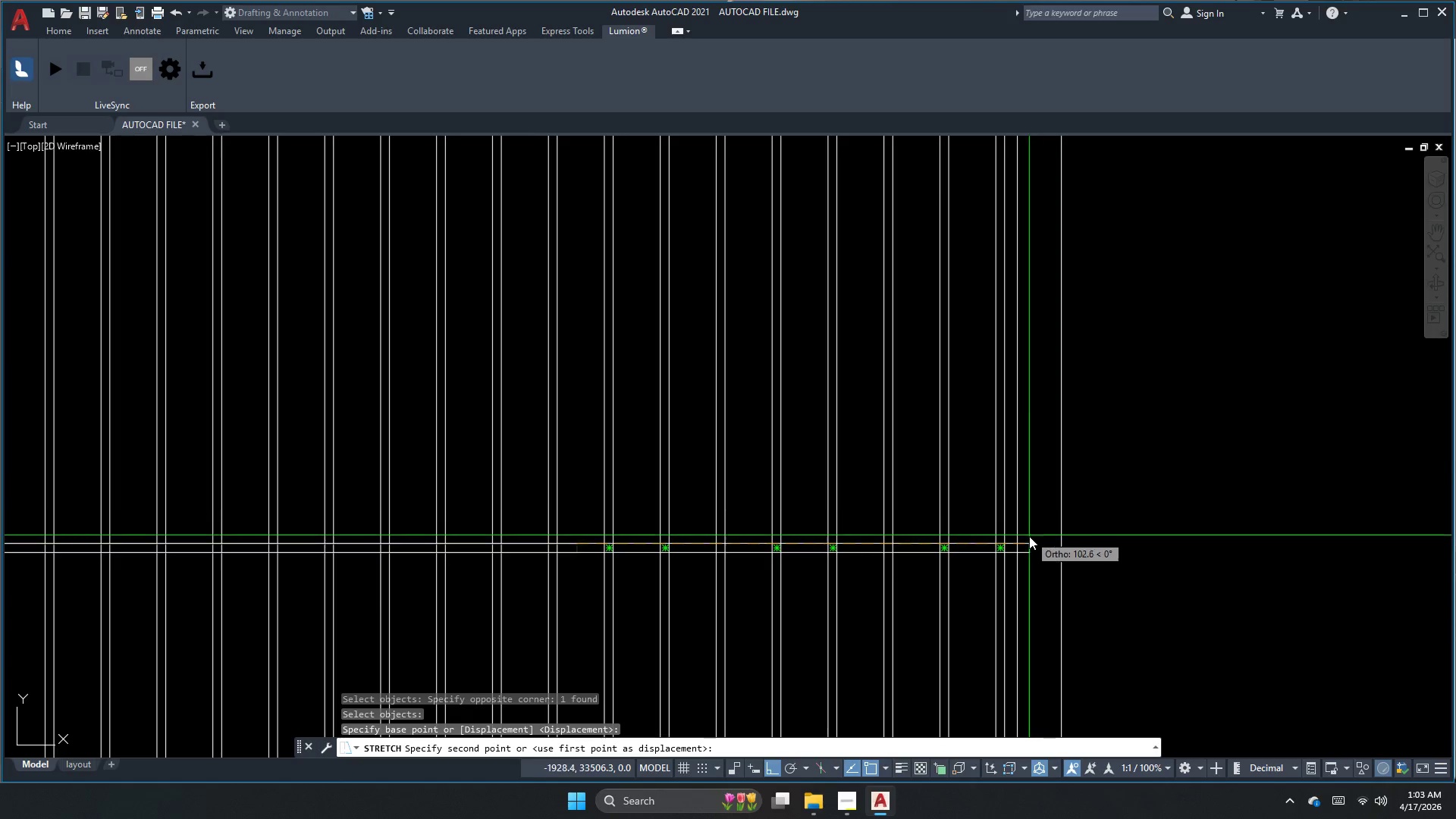 
key(Escape)
 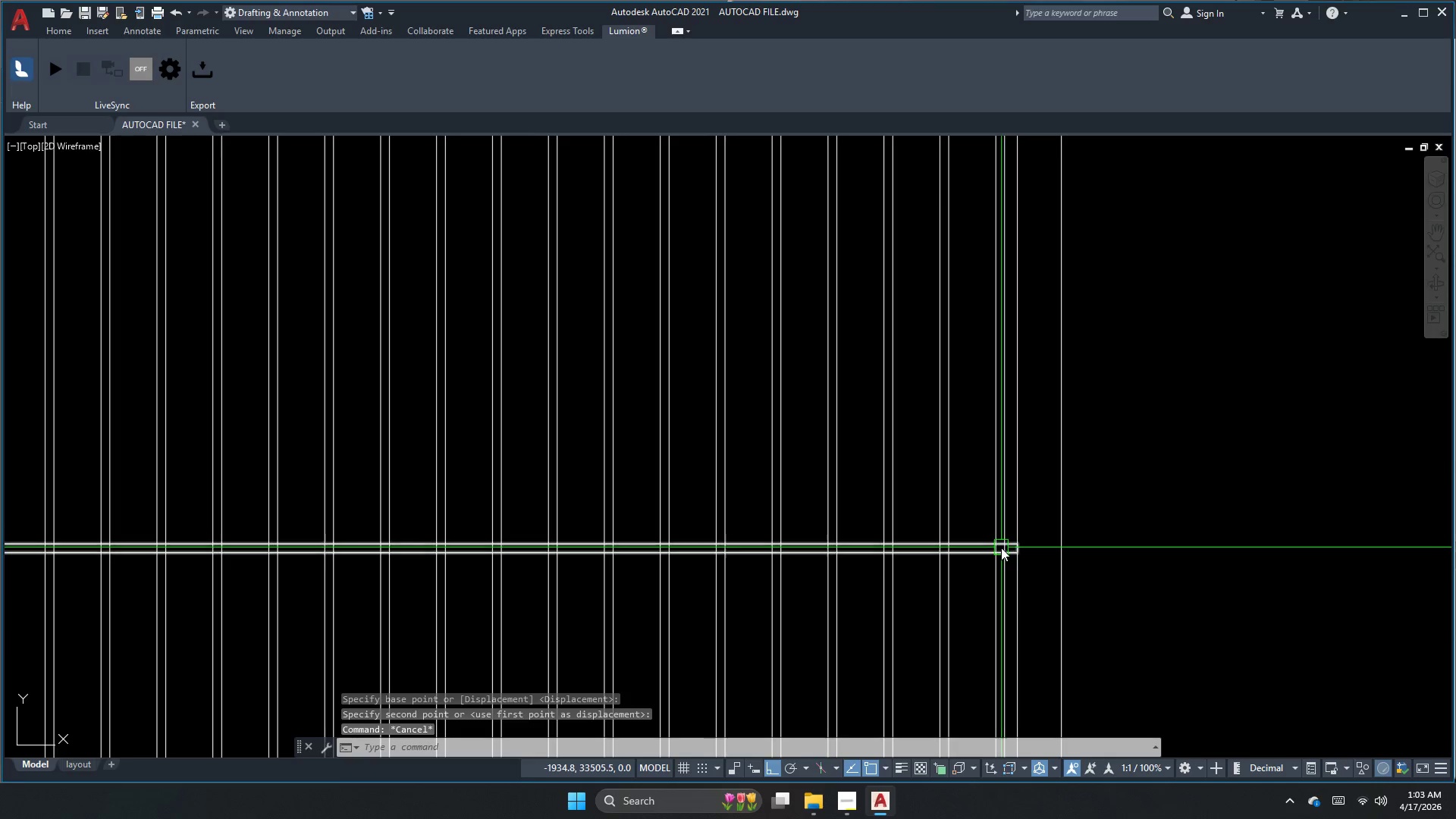 
double_click([1001, 548])
 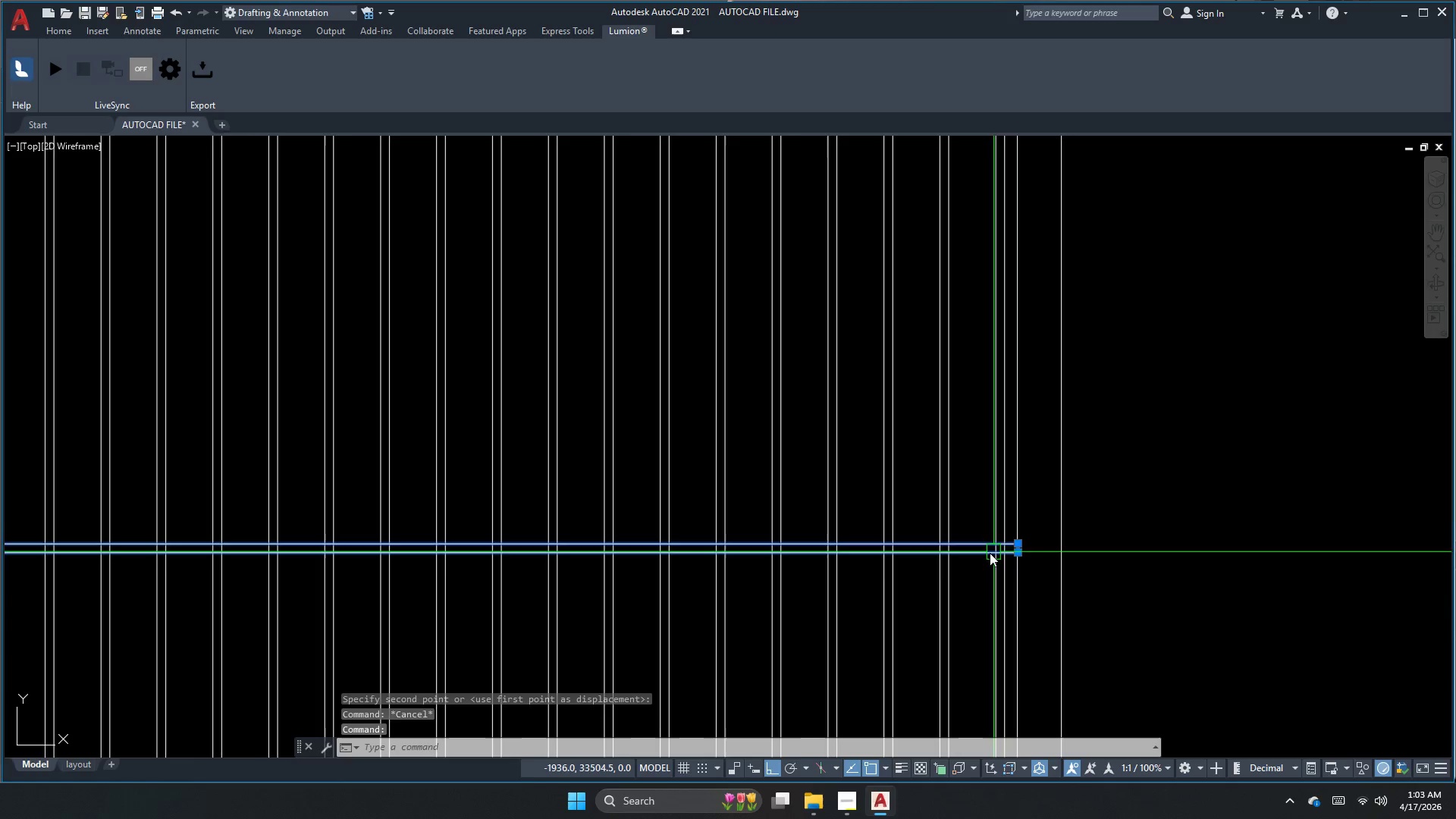 
type(co)
 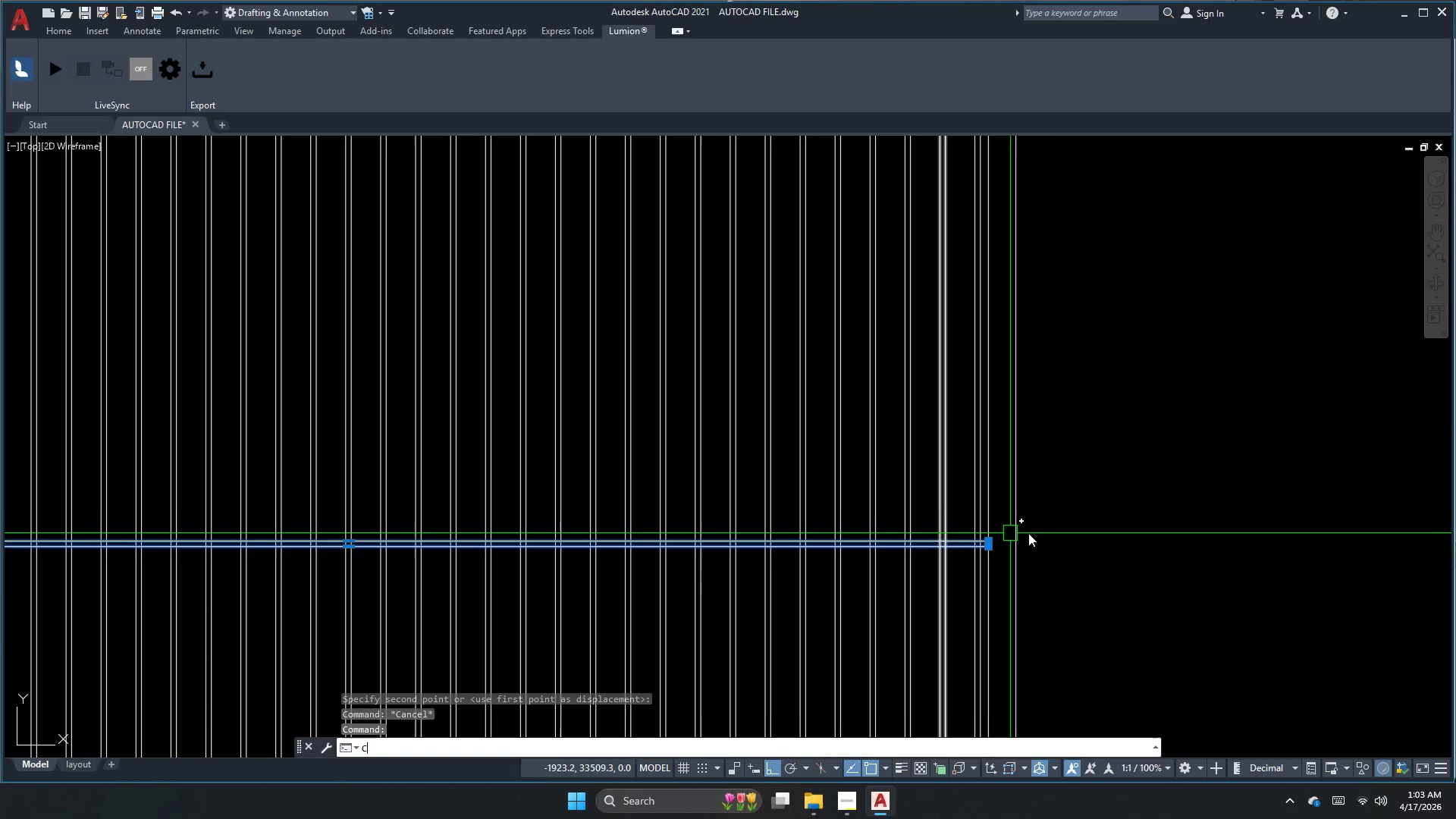 
scroll: coordinate [940, 536], scroll_direction: down, amount: 1.0
 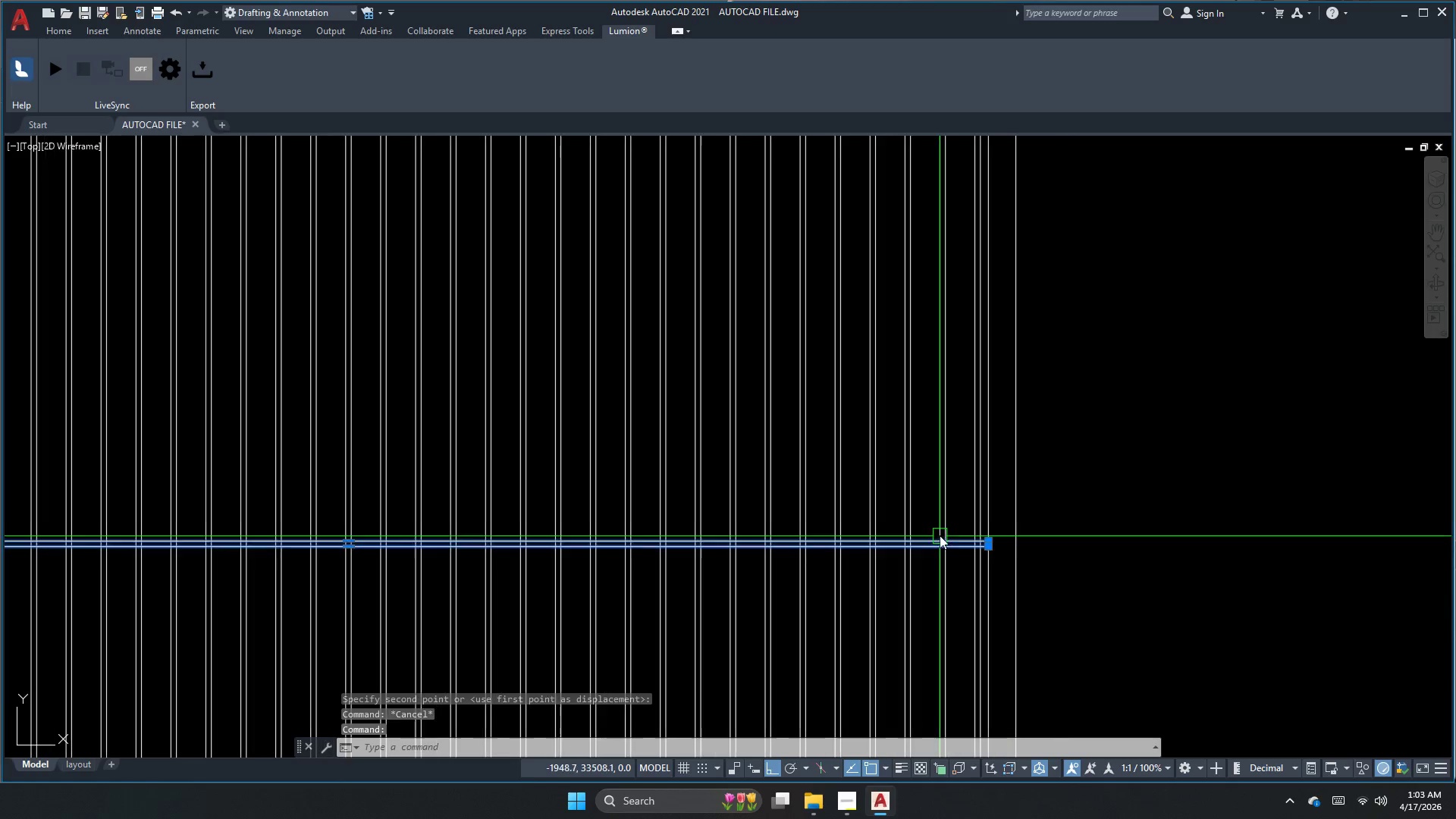 
key(Space)
 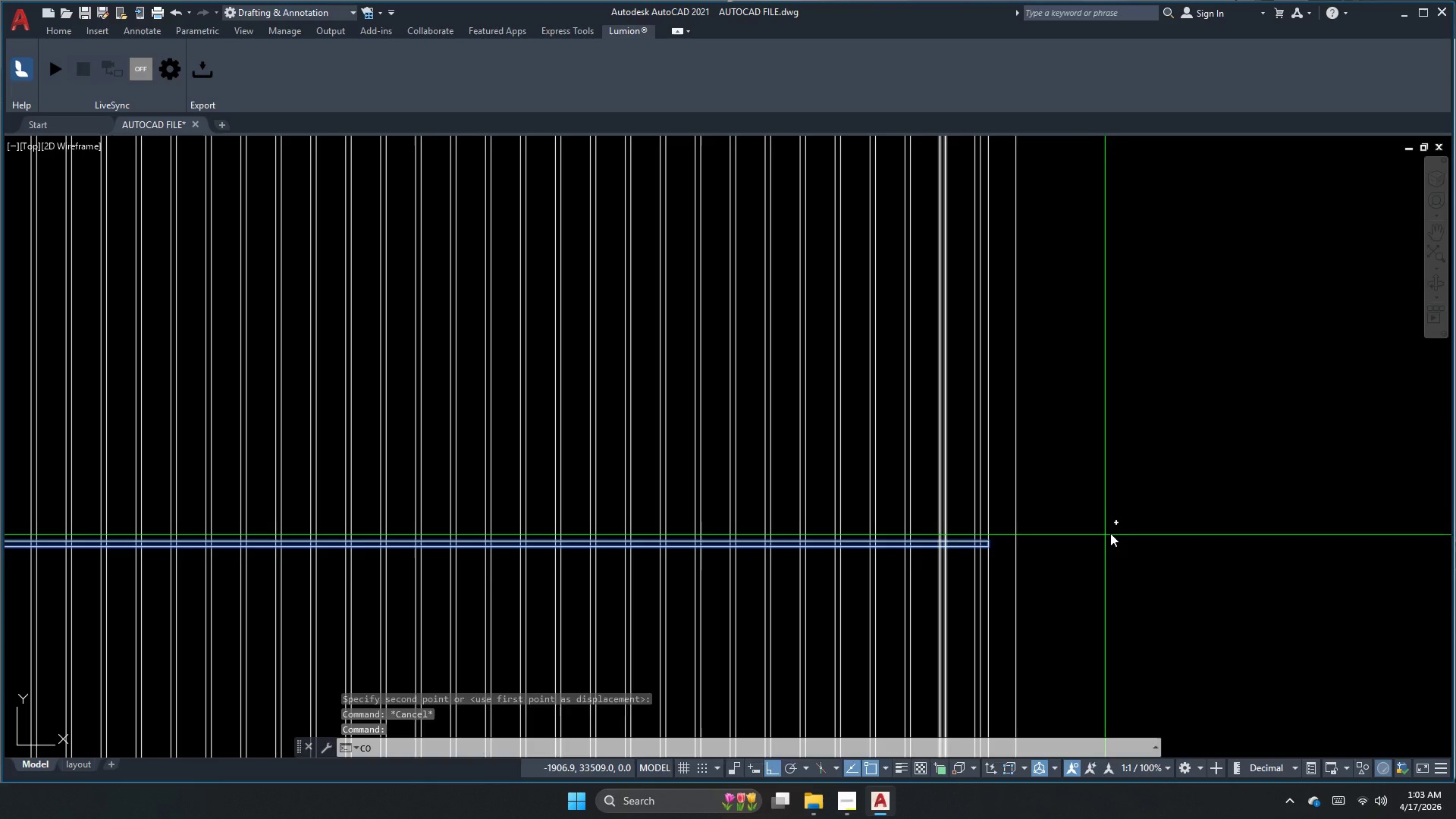 
left_click_drag(start_coordinate=[1110, 532], to_coordinate=[1114, 516])
 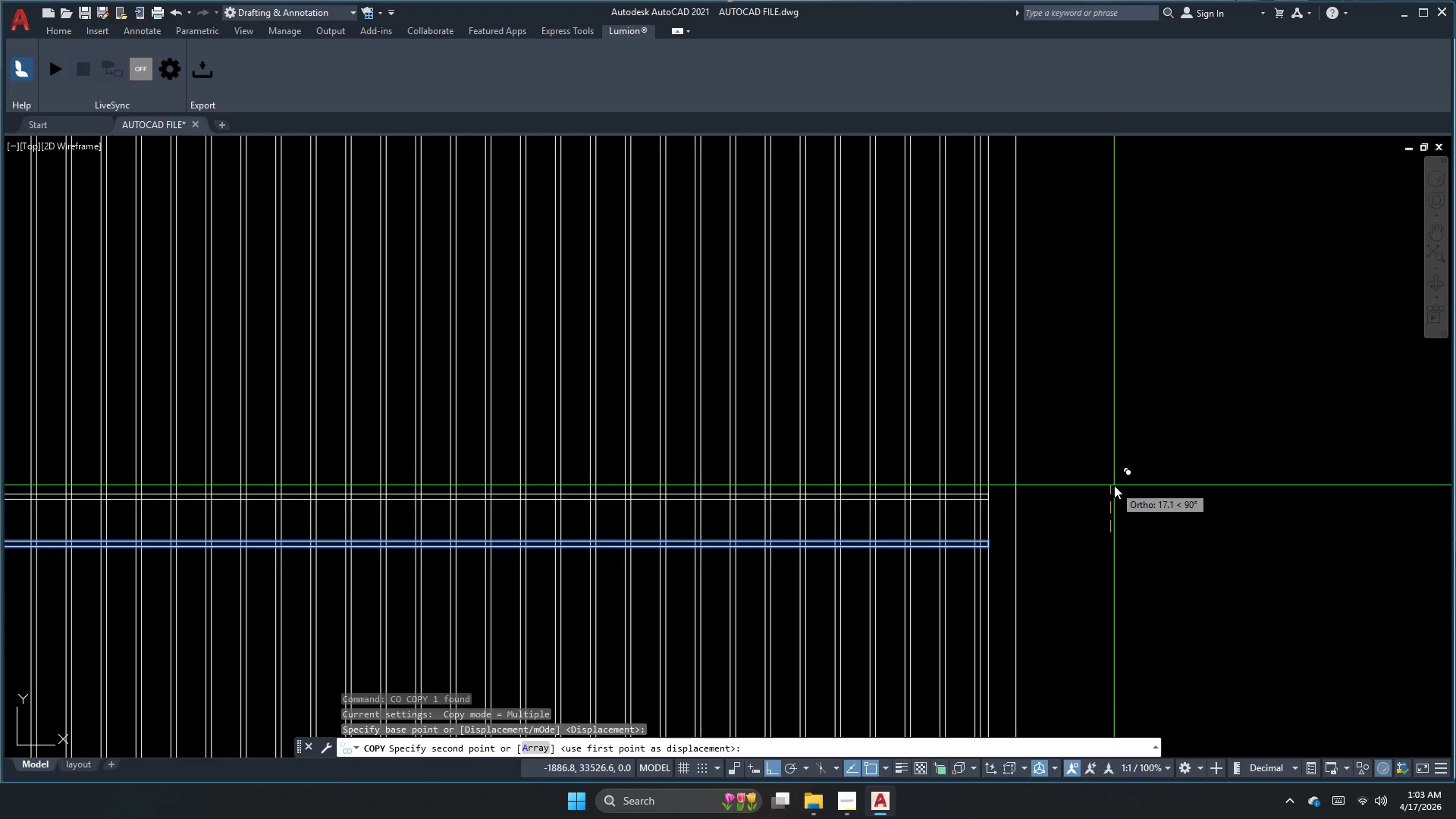 
key(Numpad1)
 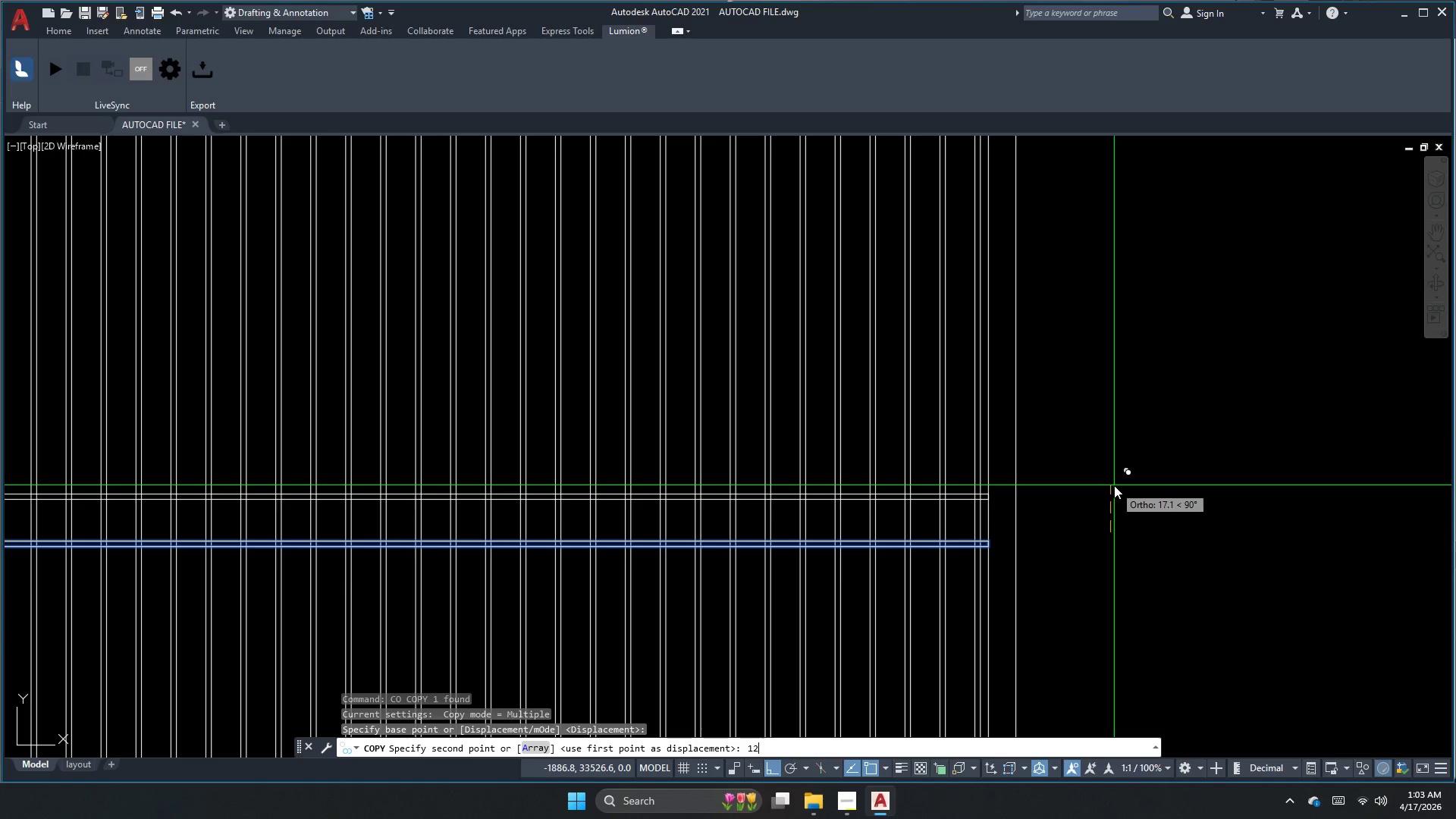 
key(Numpad2)
 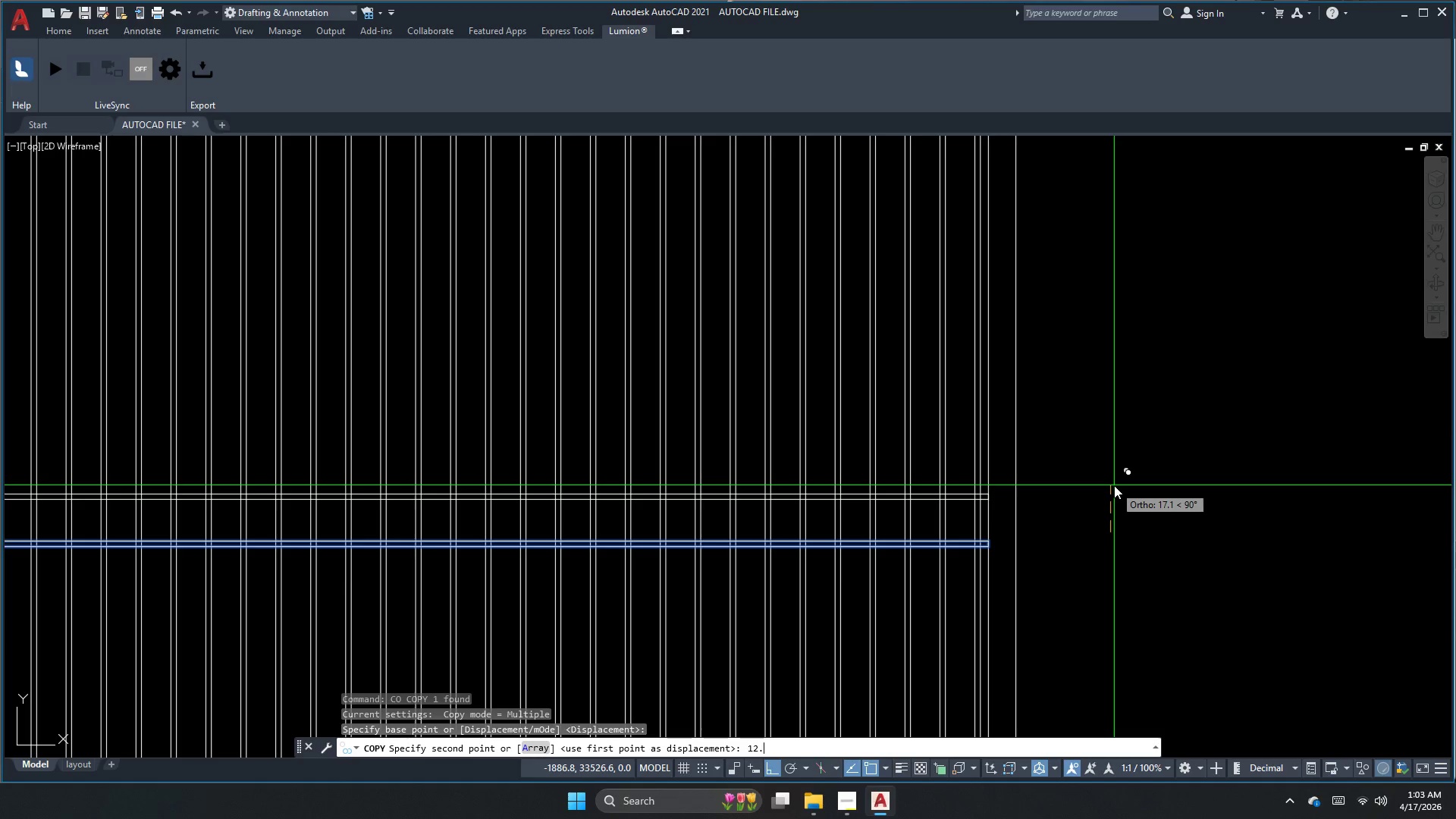 
key(NumpadDecimal)
 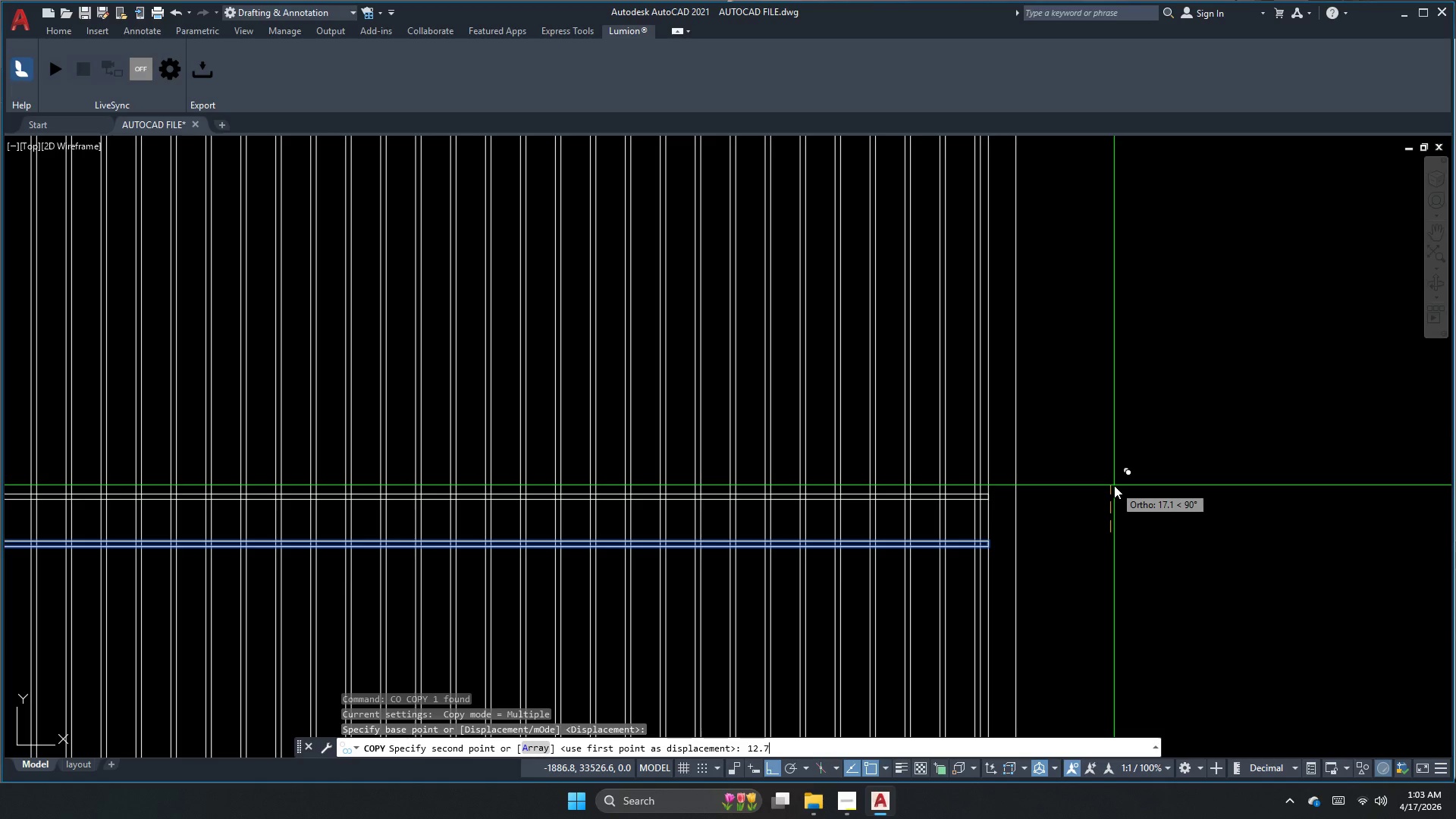 
key(Numpad7)
 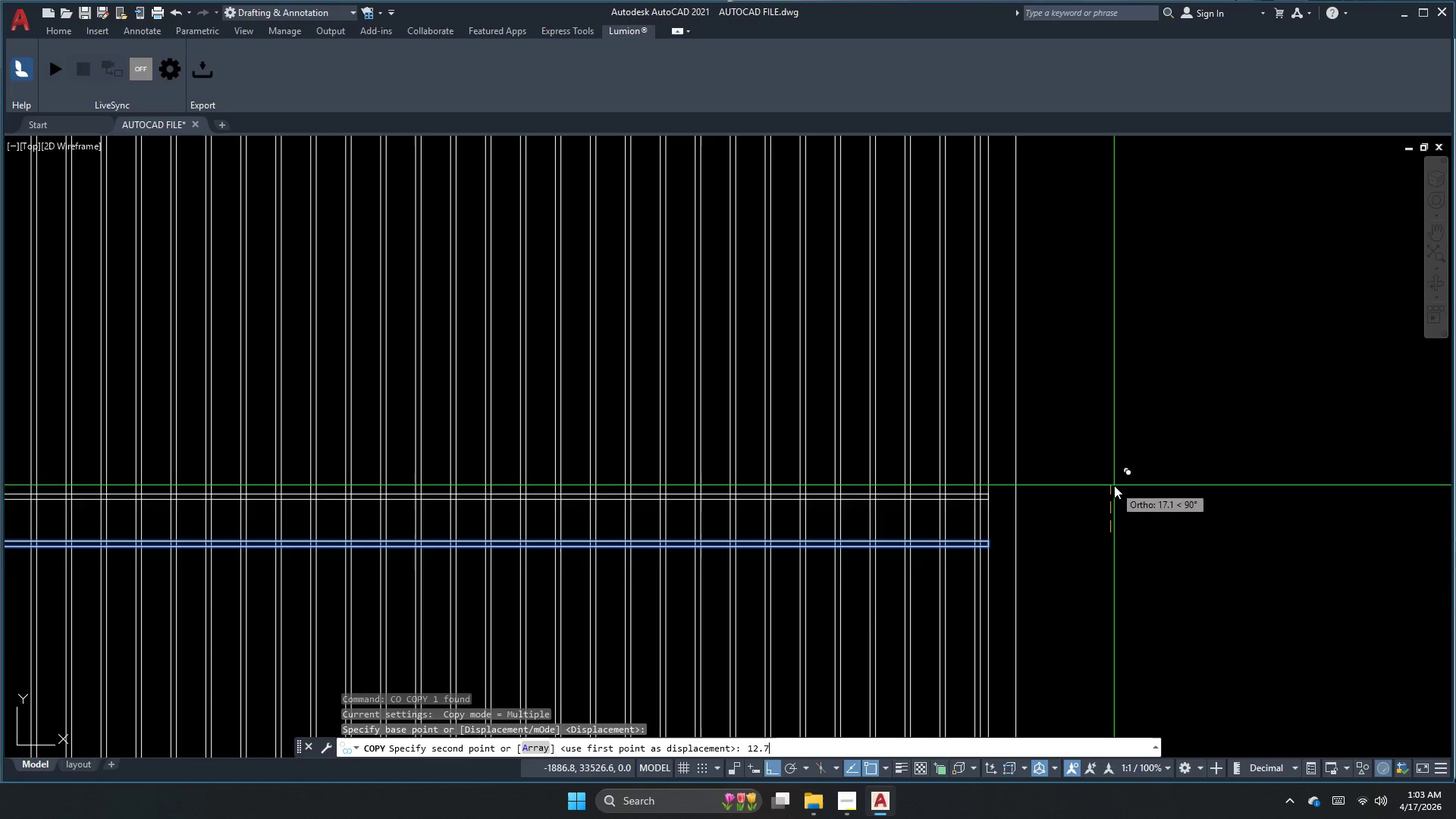 
key(NumpadEnter)
 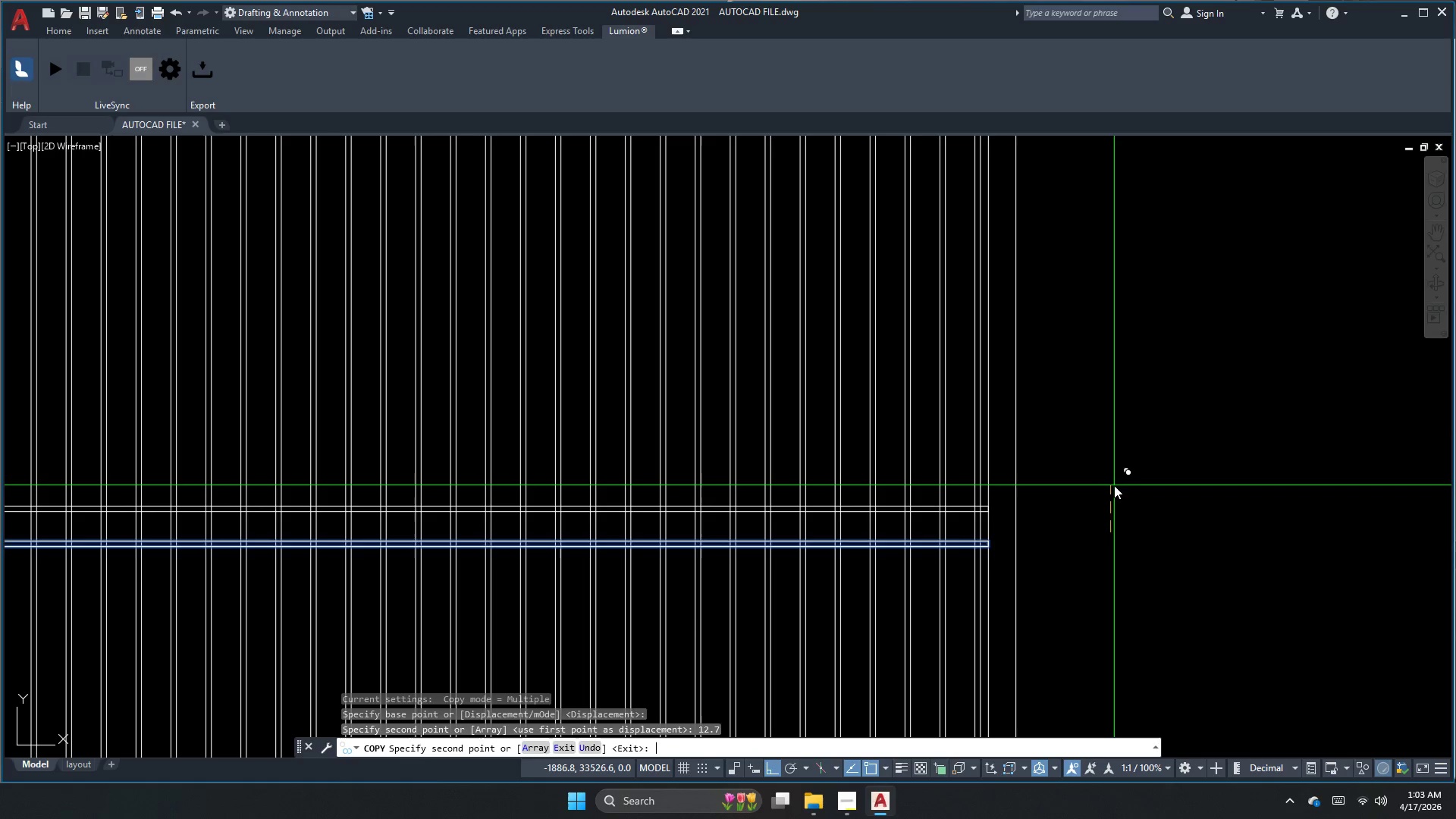 
key(Escape)
 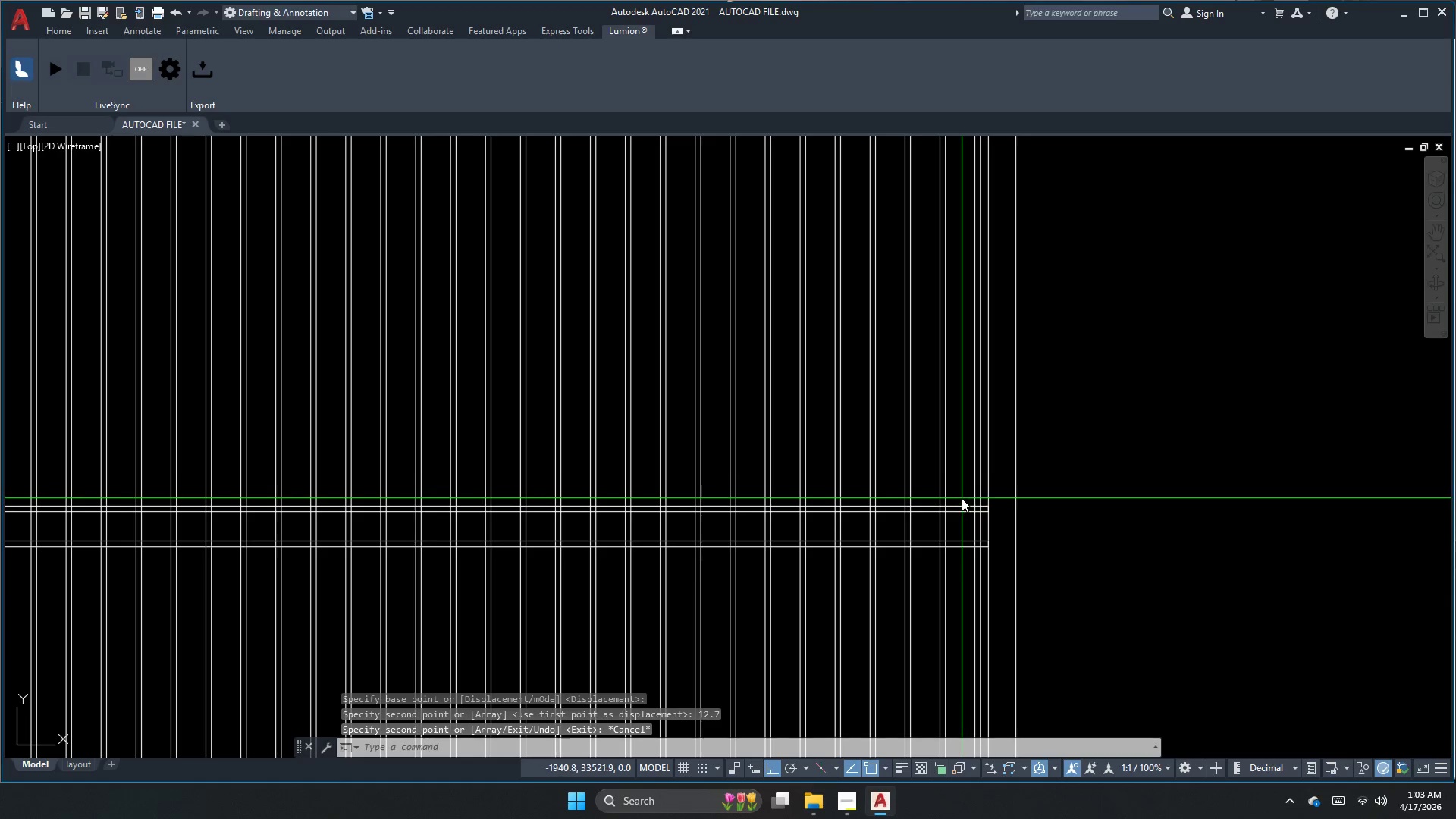 
double_click([957, 510])
 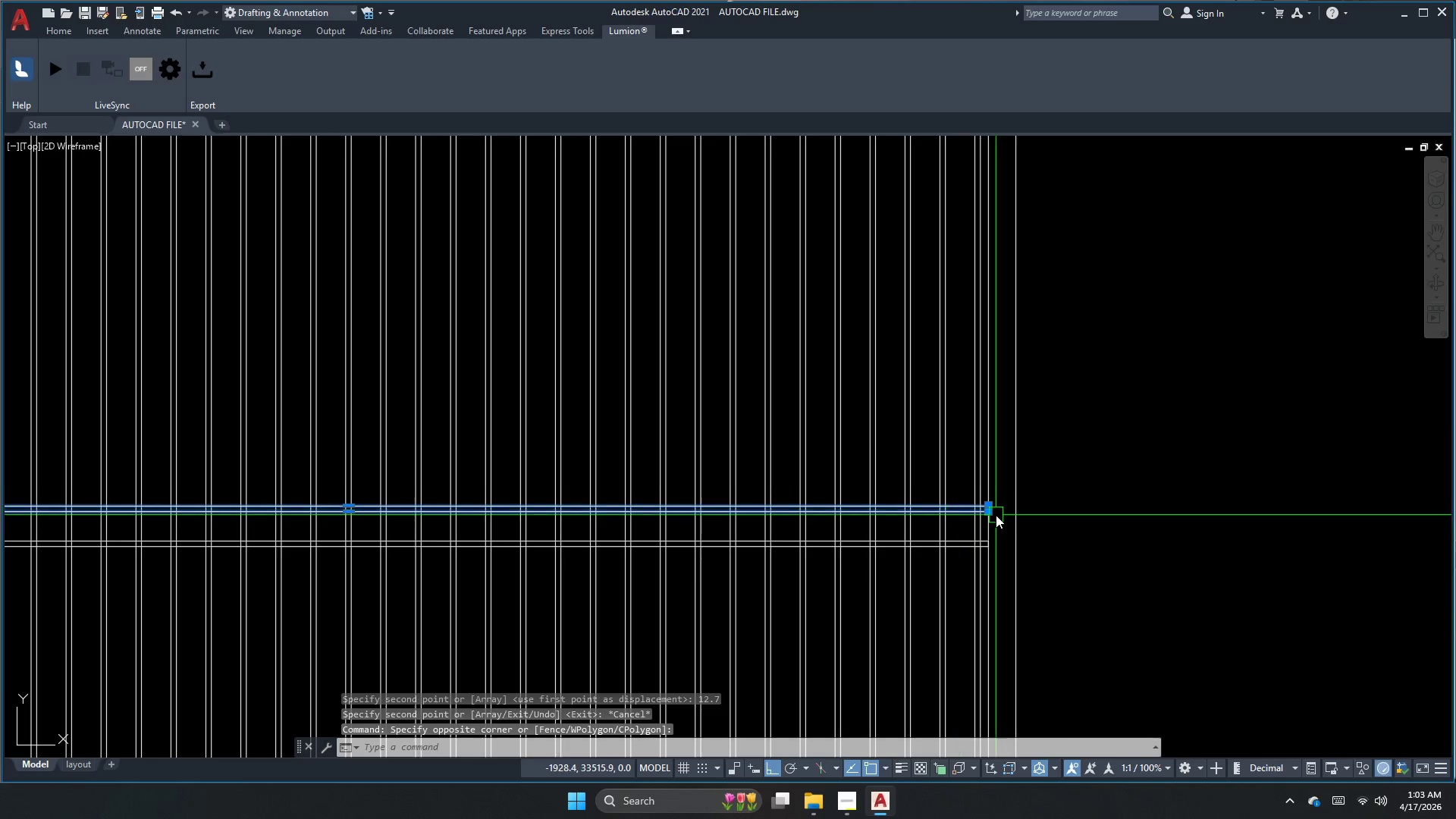 
type(co 12.7)
key(NumpadEnter)
key(Escape)
 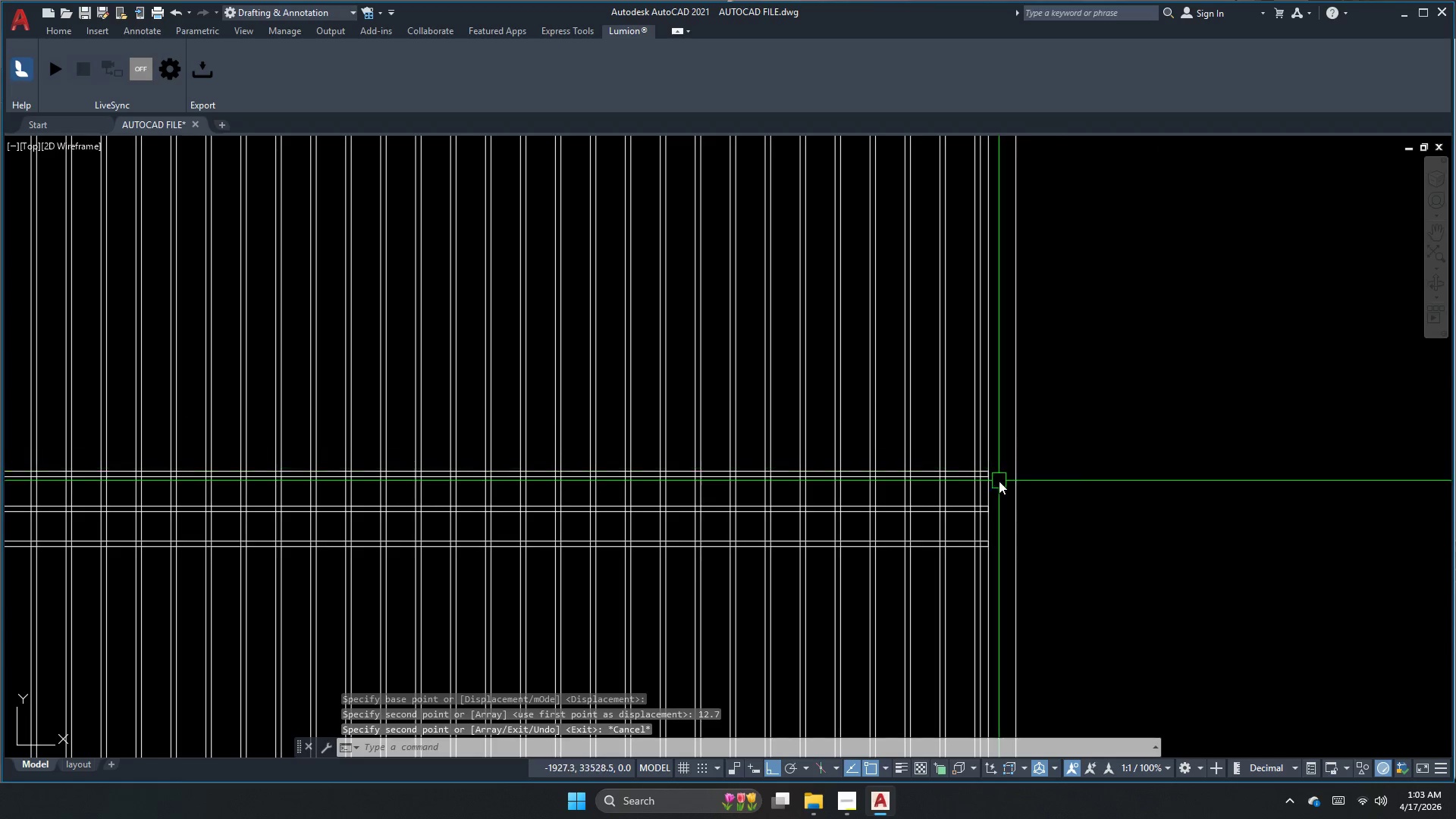 
left_click_drag(start_coordinate=[1148, 541], to_coordinate=[1152, 504])
 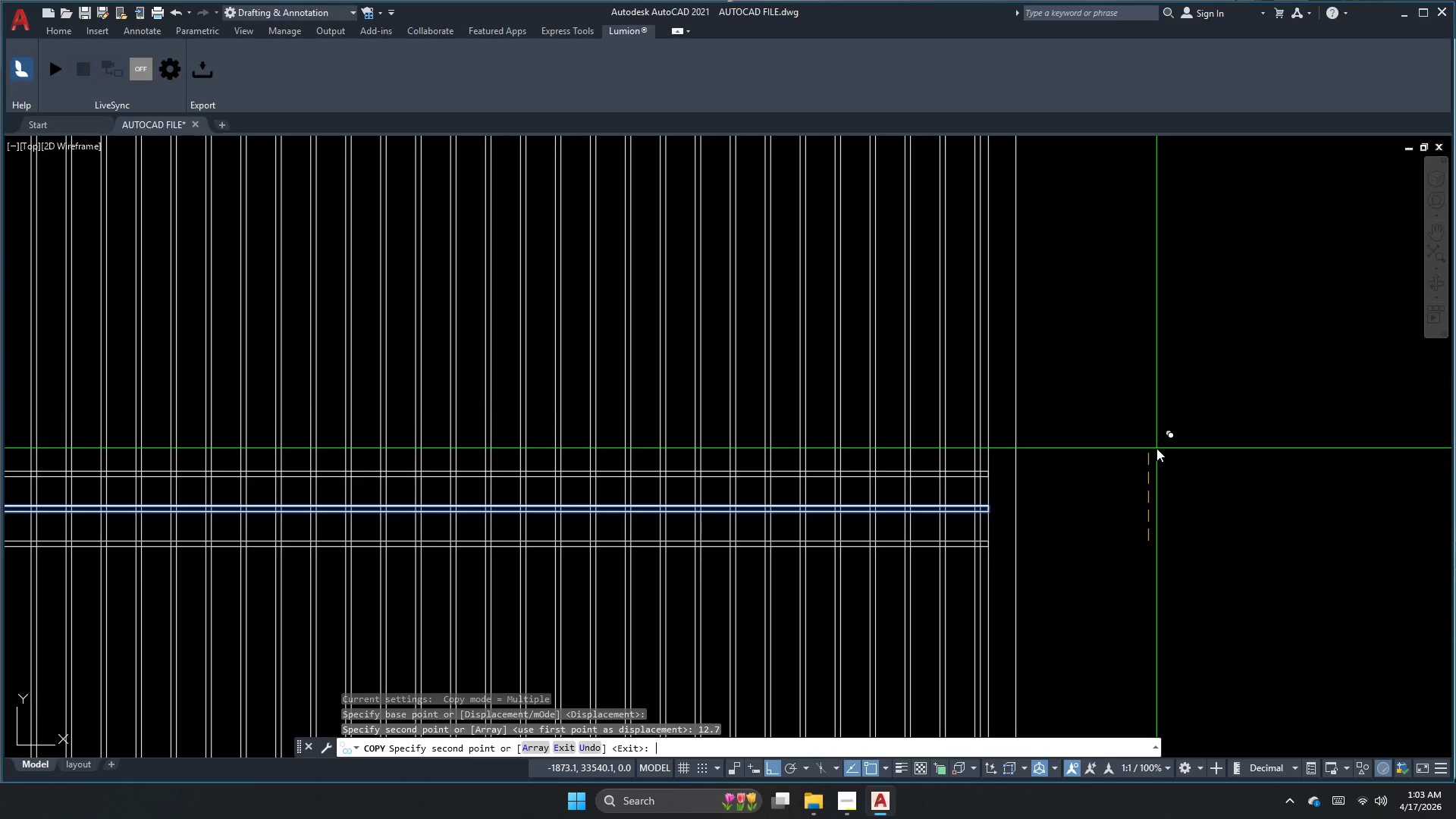 
left_click_drag(start_coordinate=[952, 552], to_coordinate=[953, 525])
 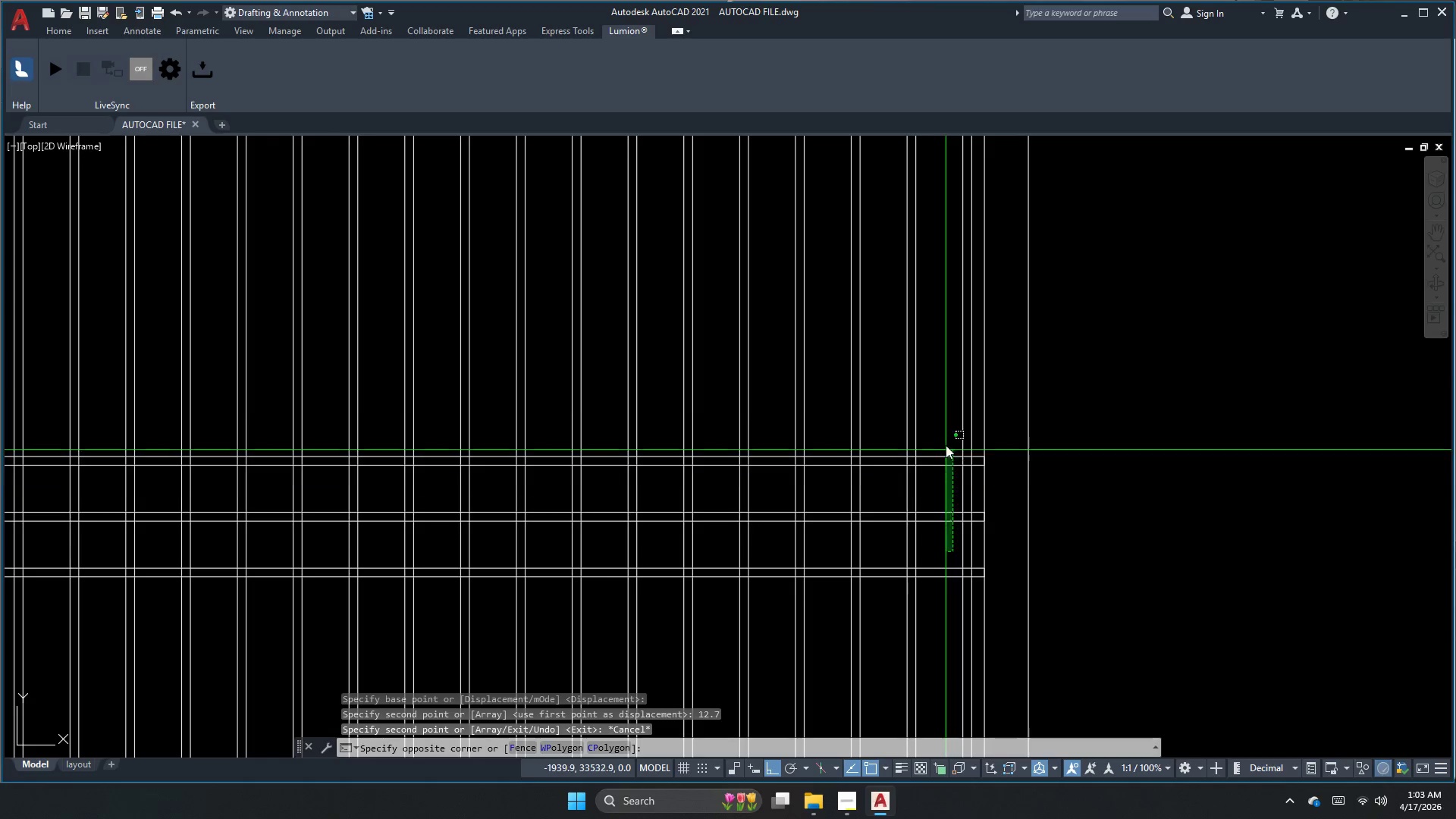 
scroll: coordinate [993, 497], scroll_direction: up, amount: 1.0
 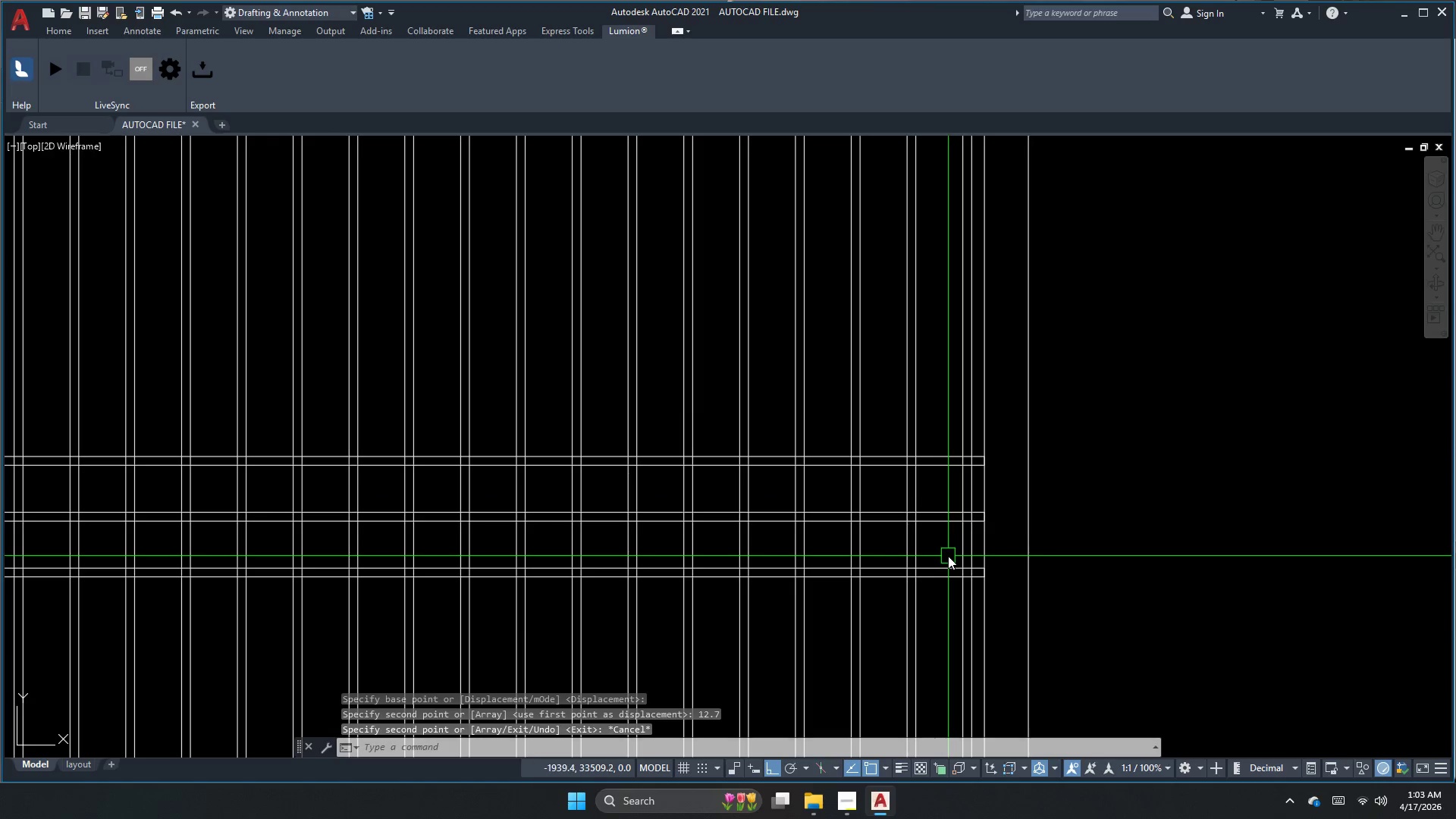 
double_click([949, 400])
 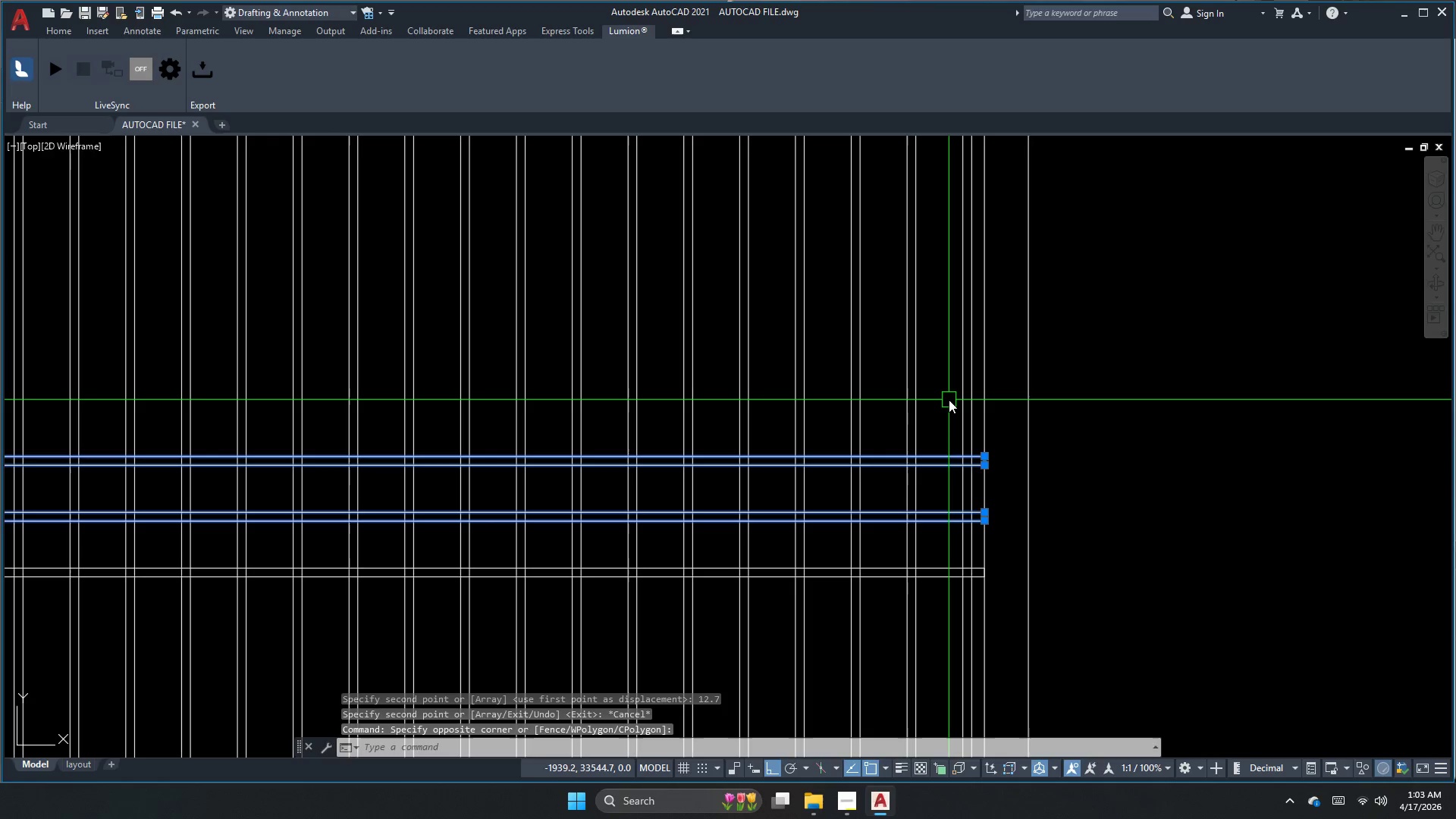 
type(co )
 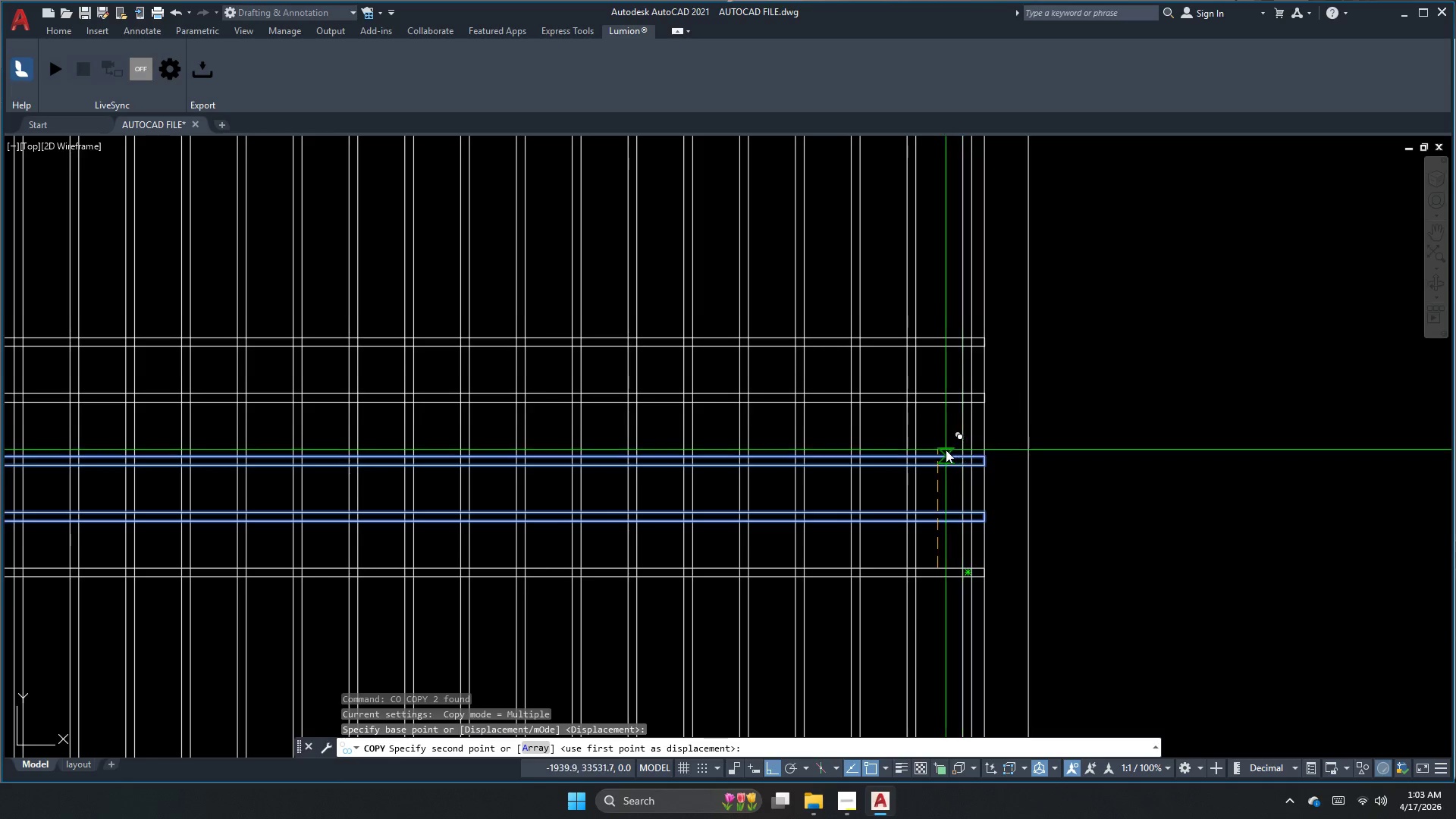 
left_click([937, 453])
 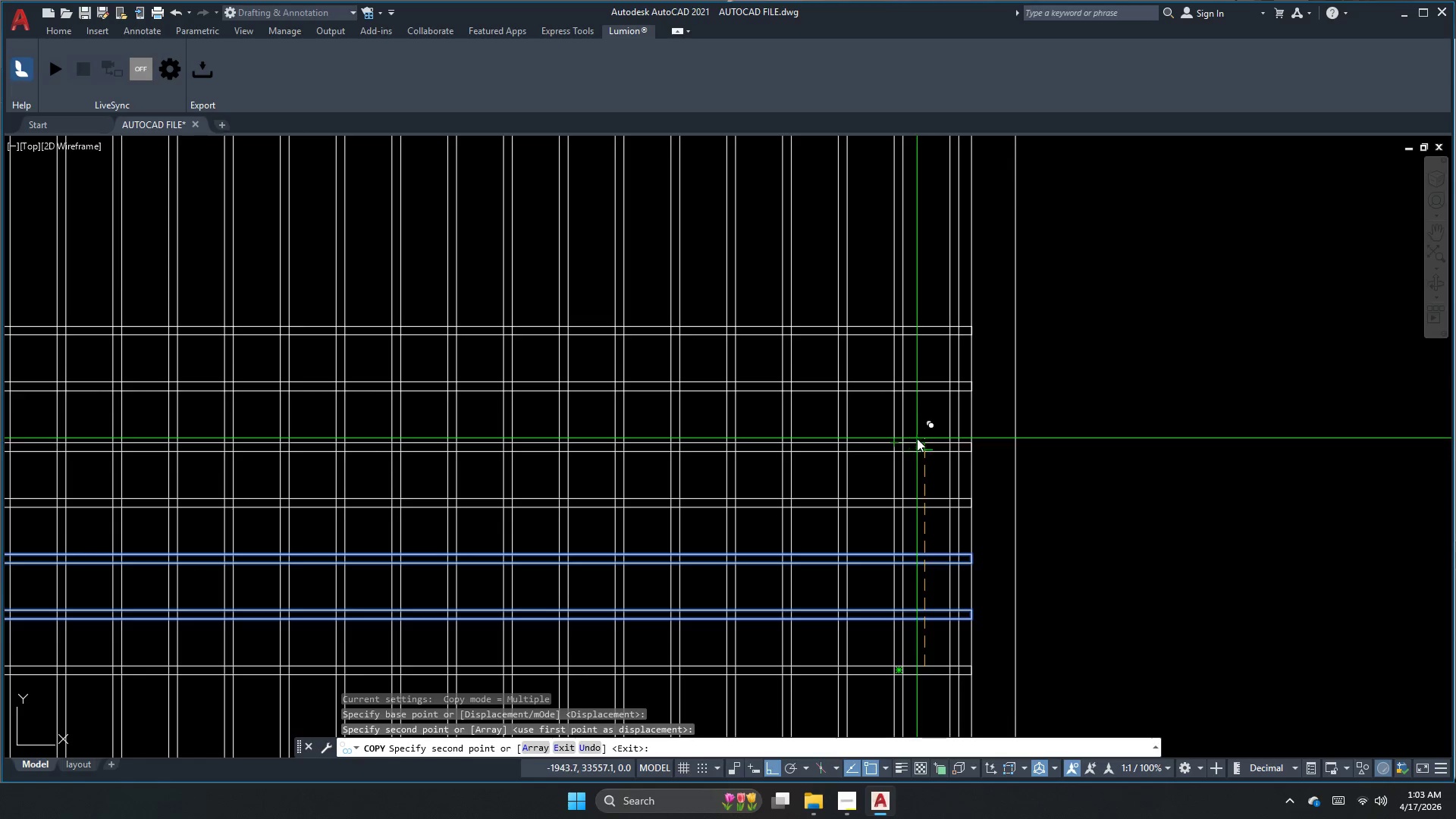 
left_click([922, 439])
 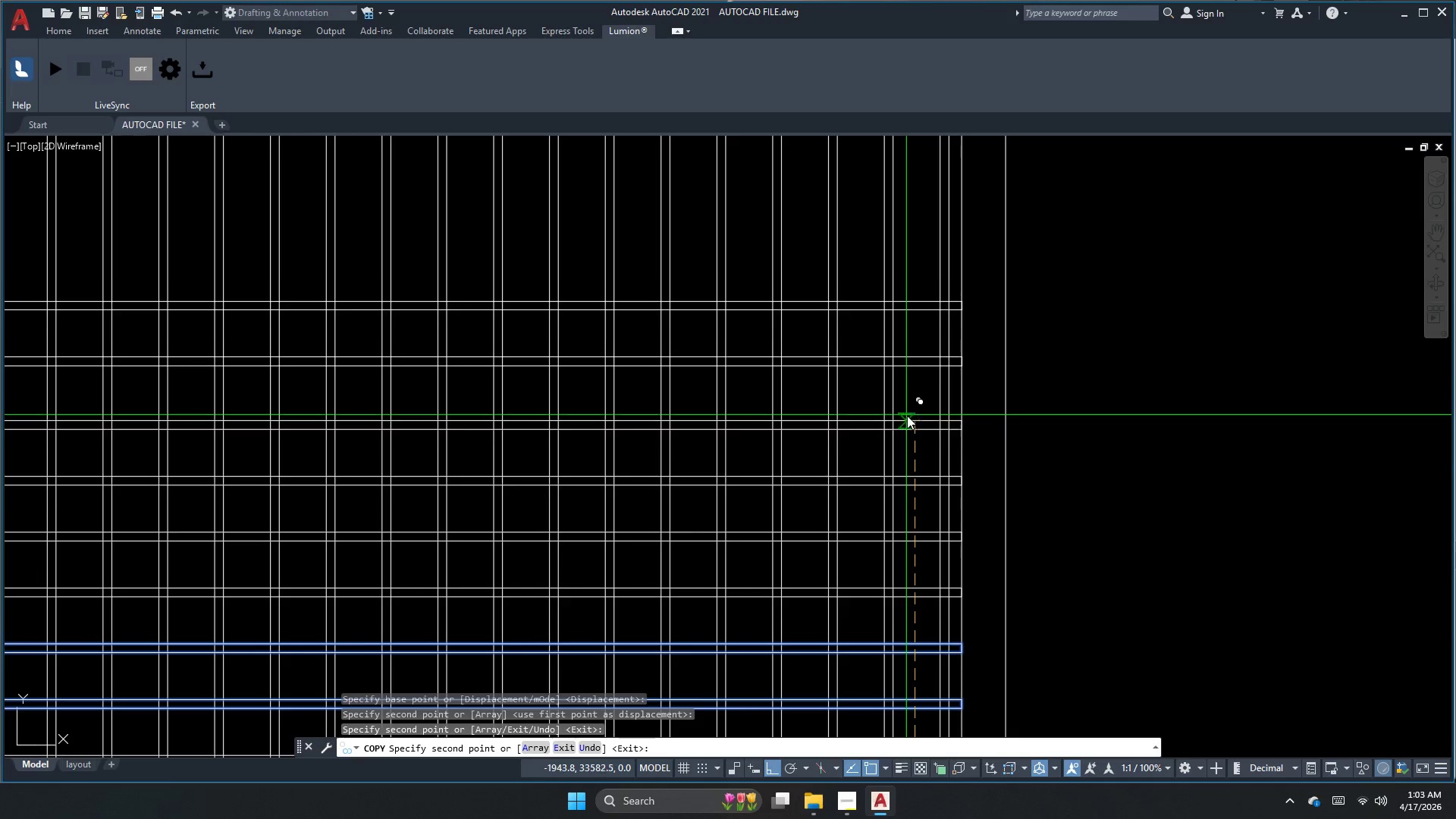 
left_click([916, 422])
 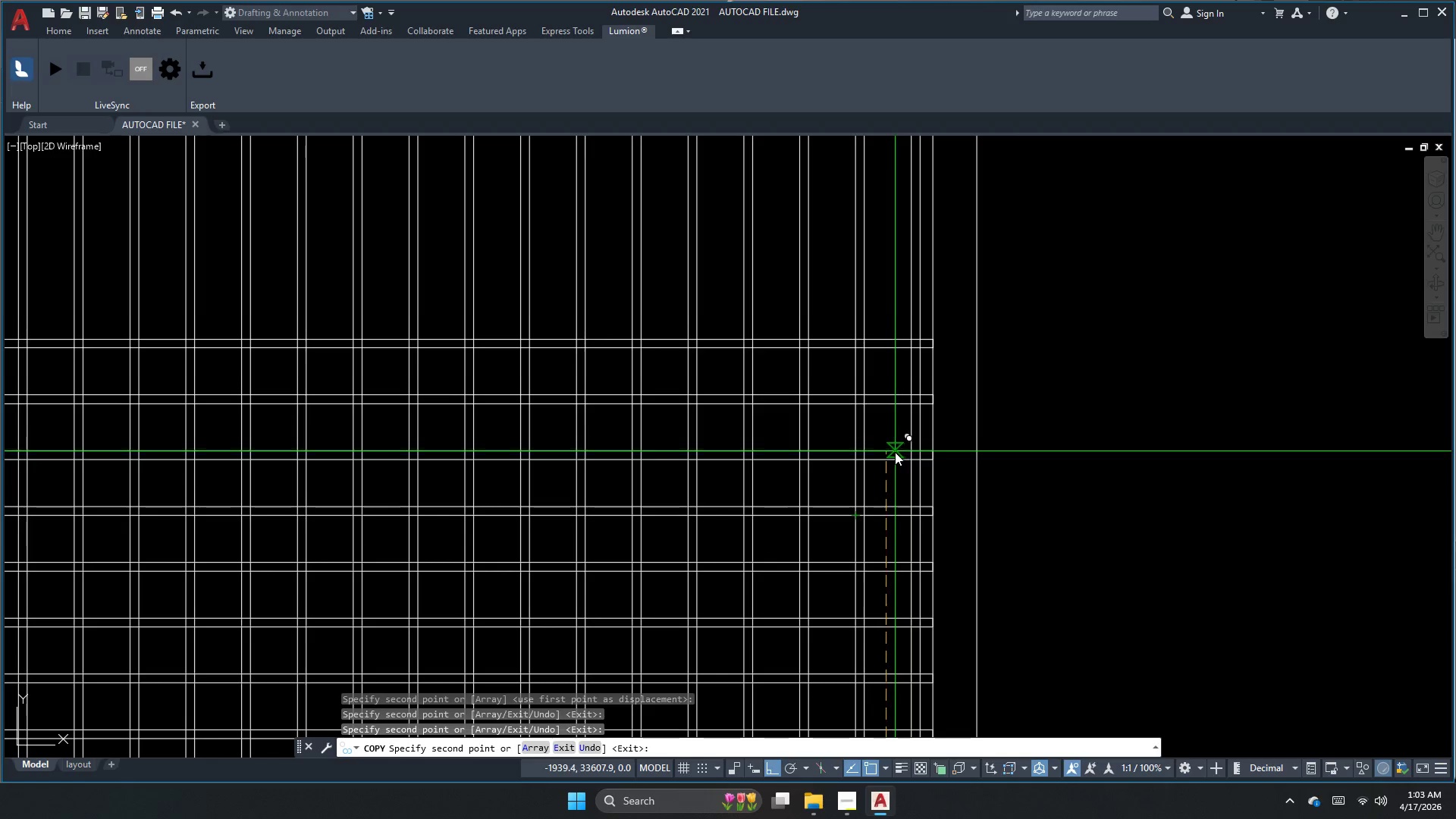 
left_click([890, 453])
 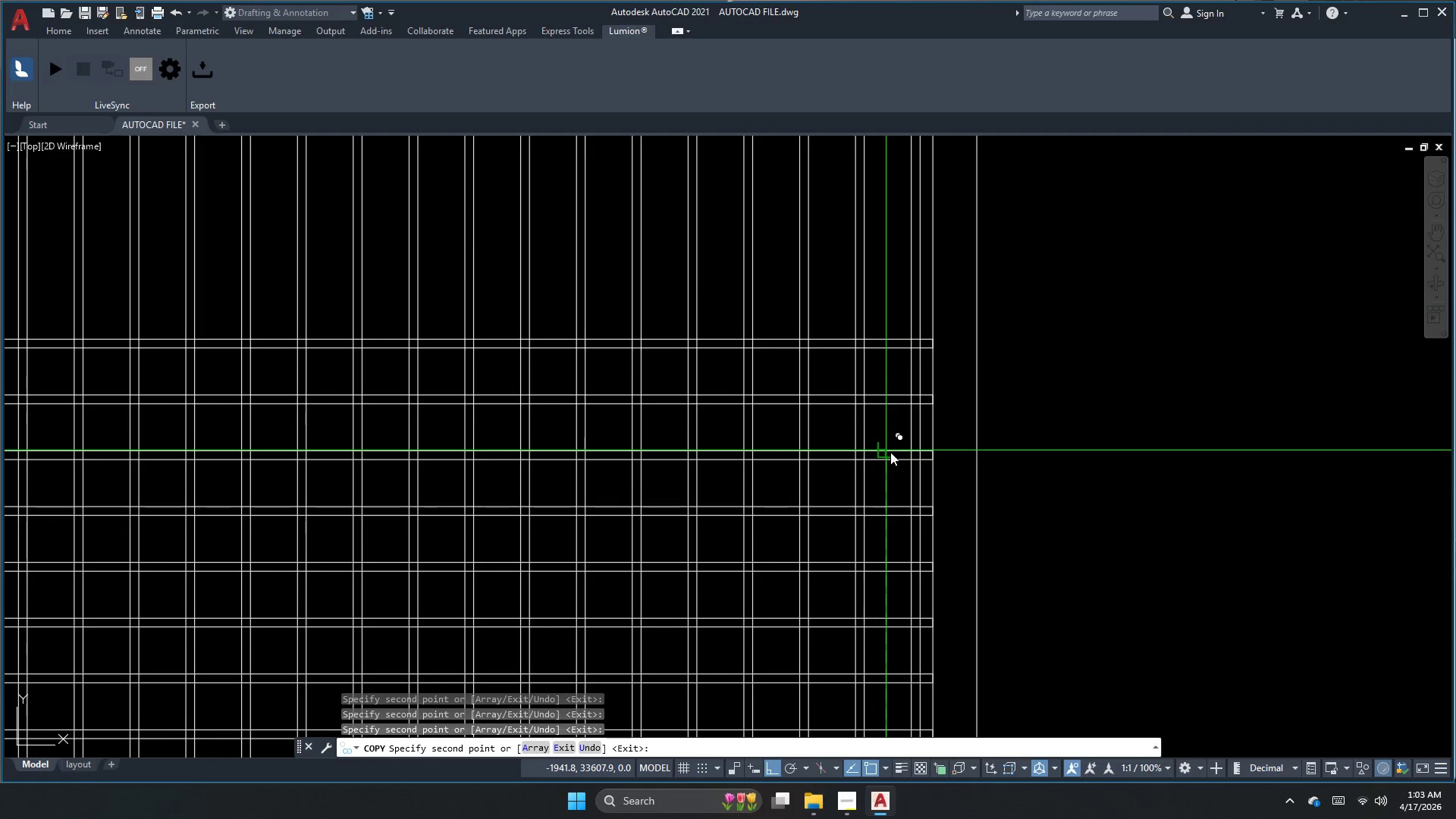 
key(Escape)
 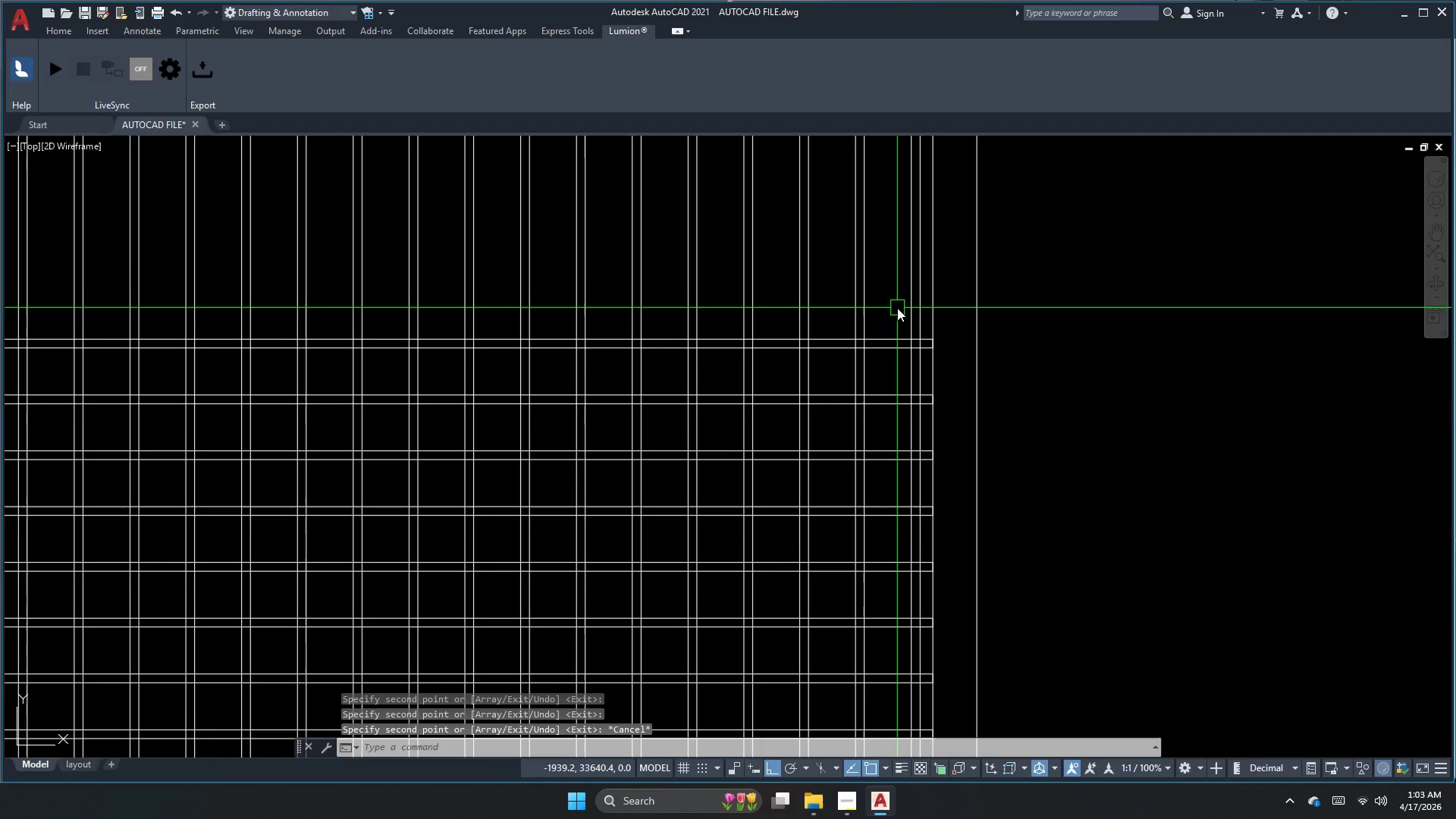 
left_click_drag(start_coordinate=[894, 303], to_coordinate=[893, 329])
 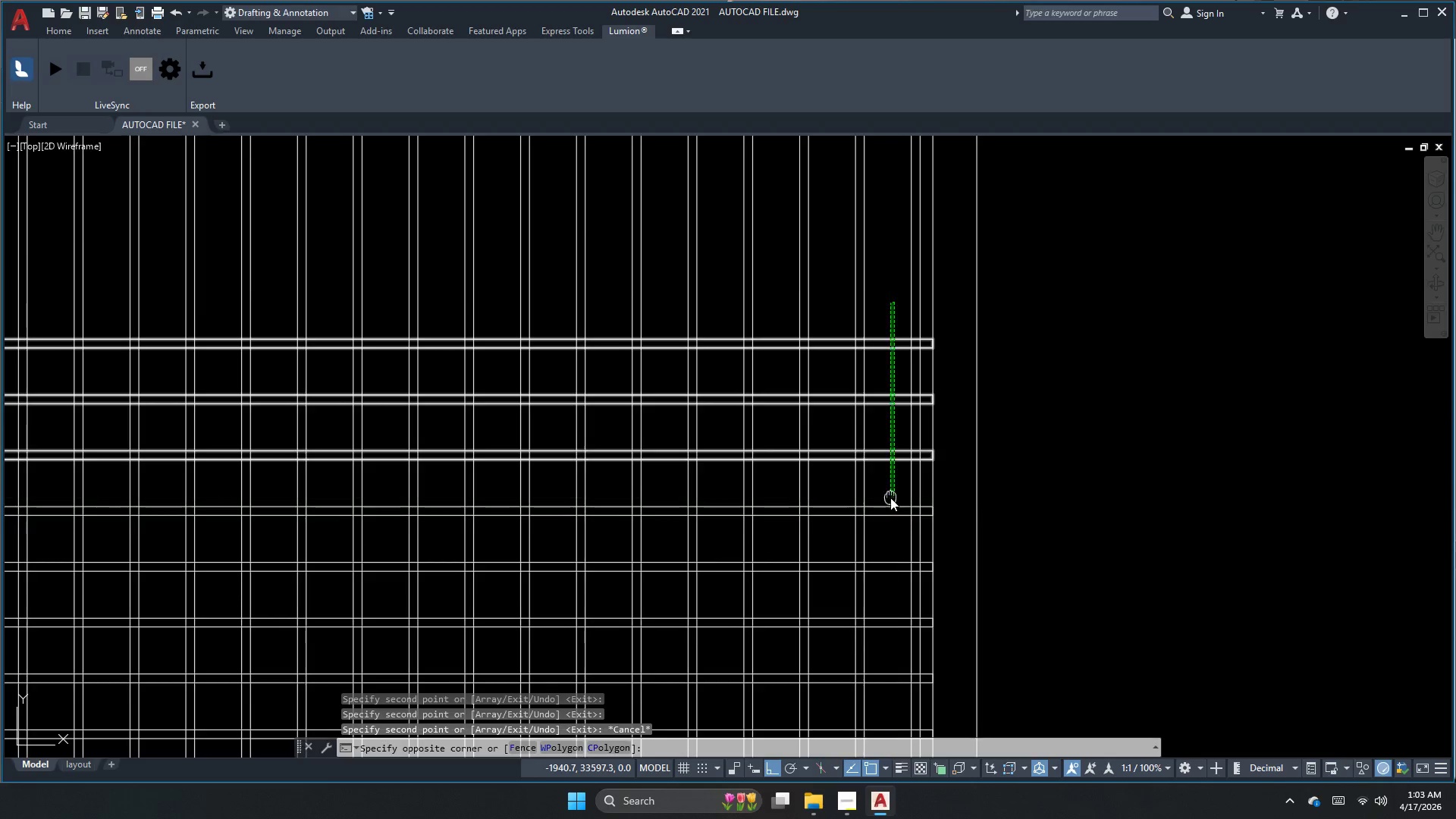 
scroll: coordinate [879, 442], scroll_direction: down, amount: 1.0
 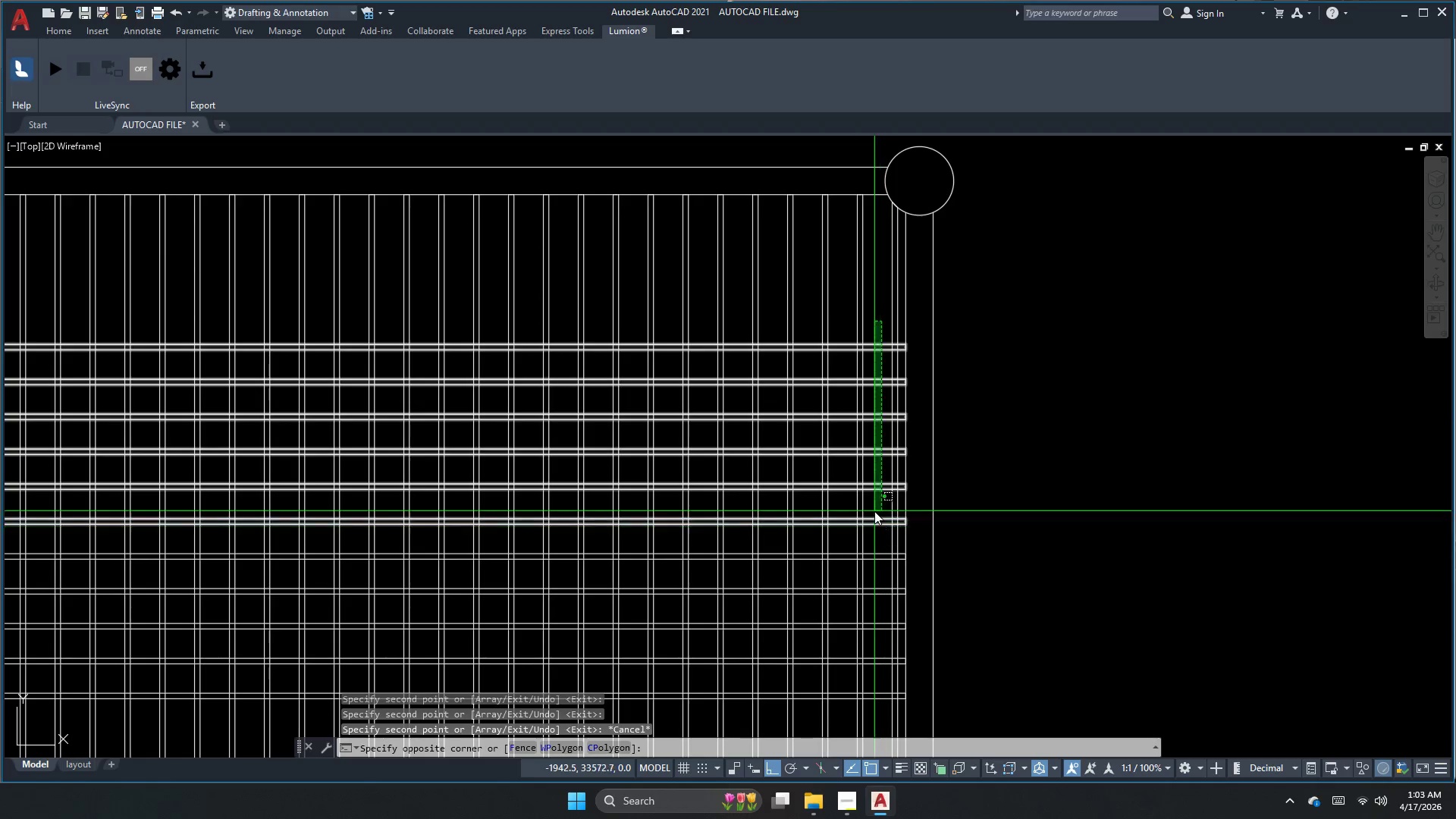 
left_click([873, 507])
 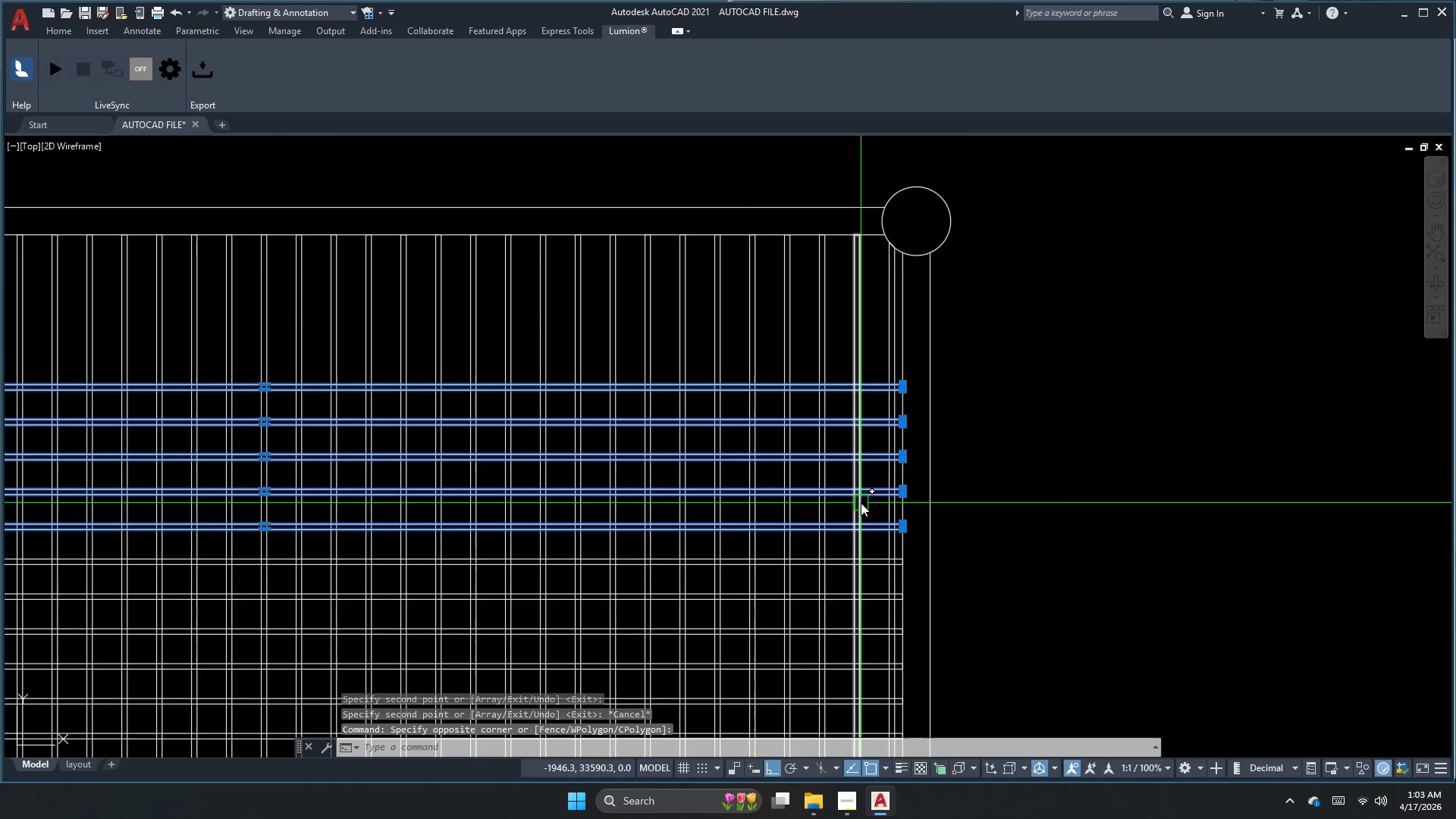 
type(co)
 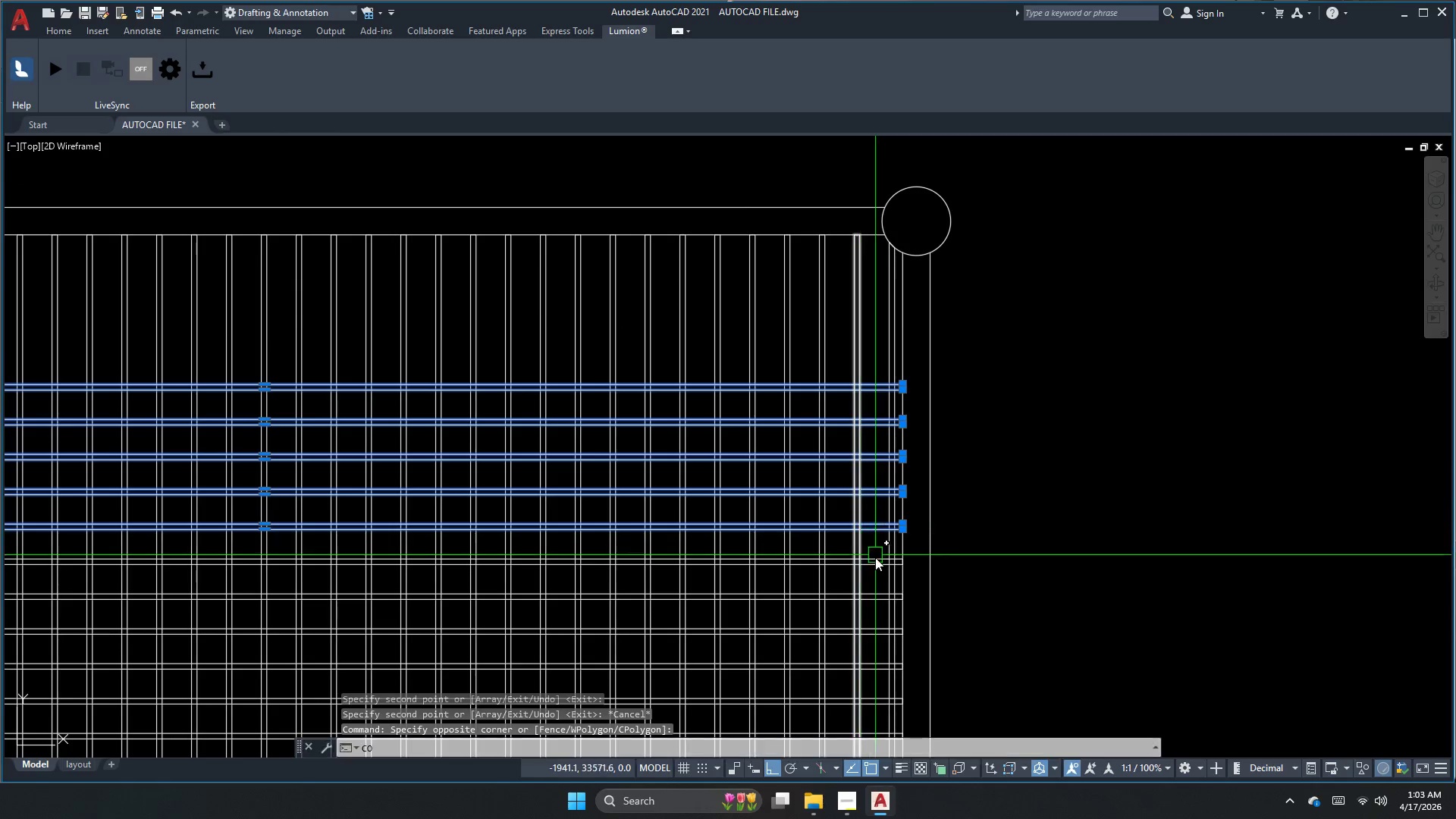 
key(Space)
 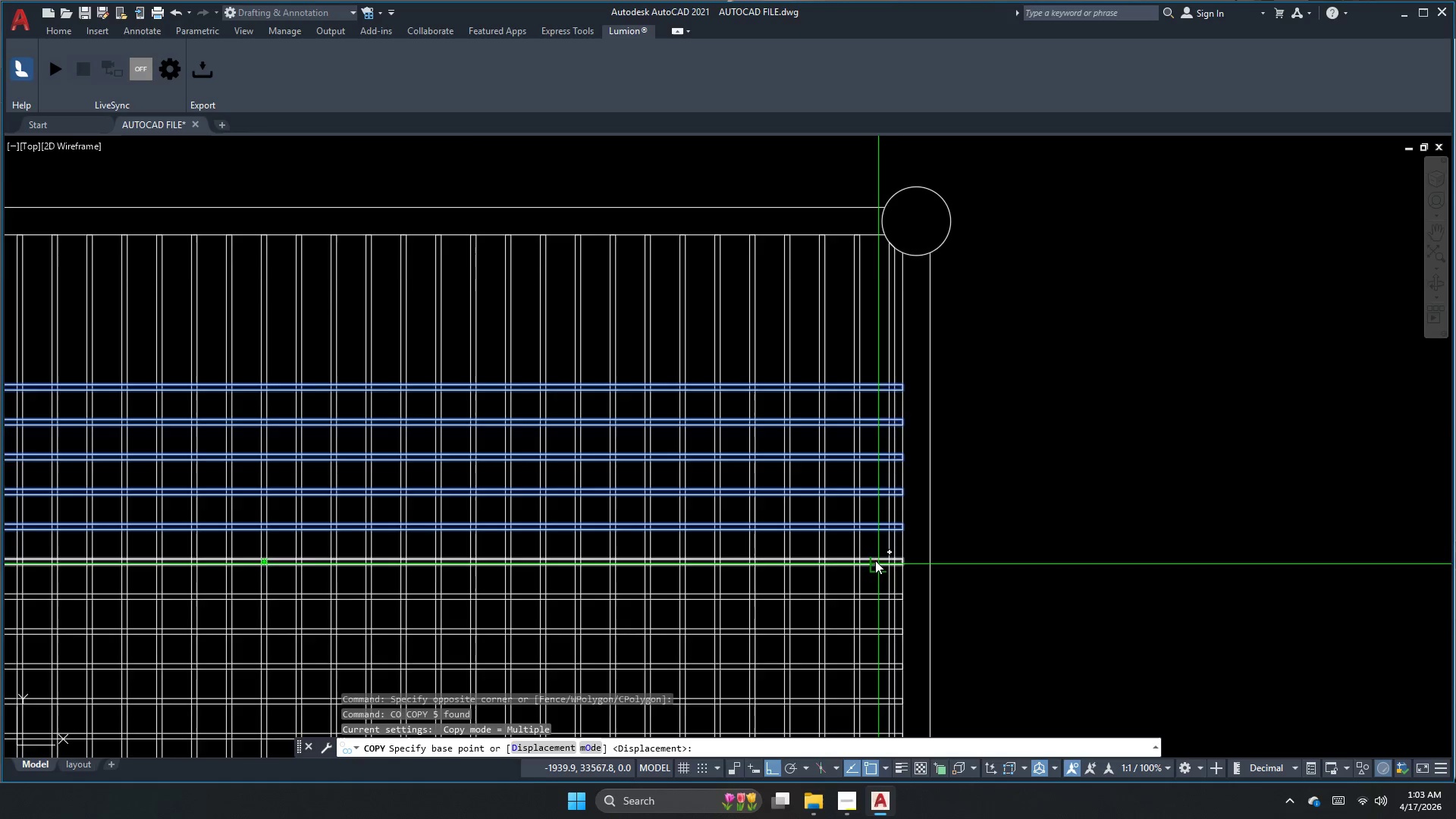 
scroll: coordinate [875, 558], scroll_direction: up, amount: 1.0
 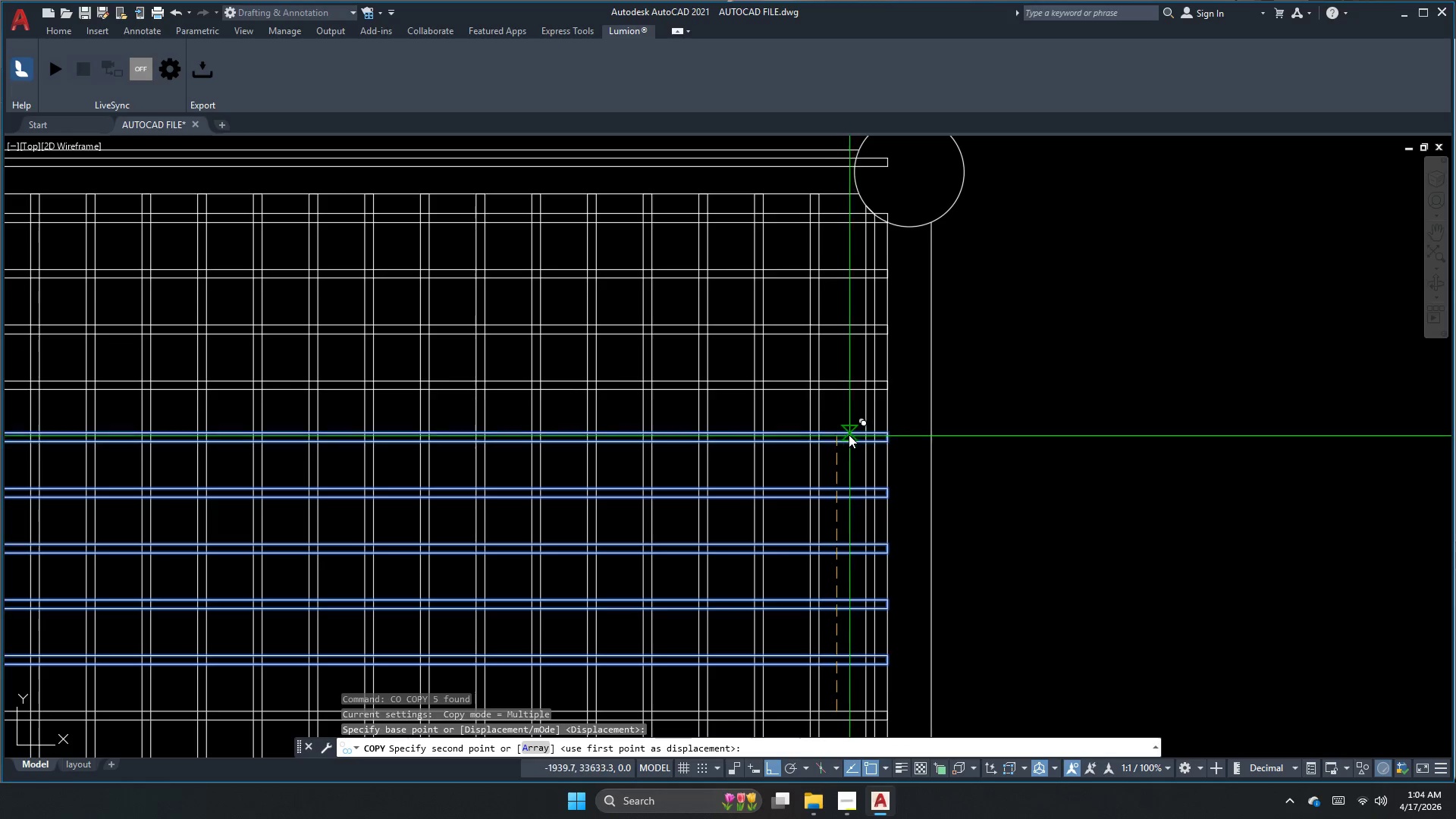 
left_click([836, 429])
 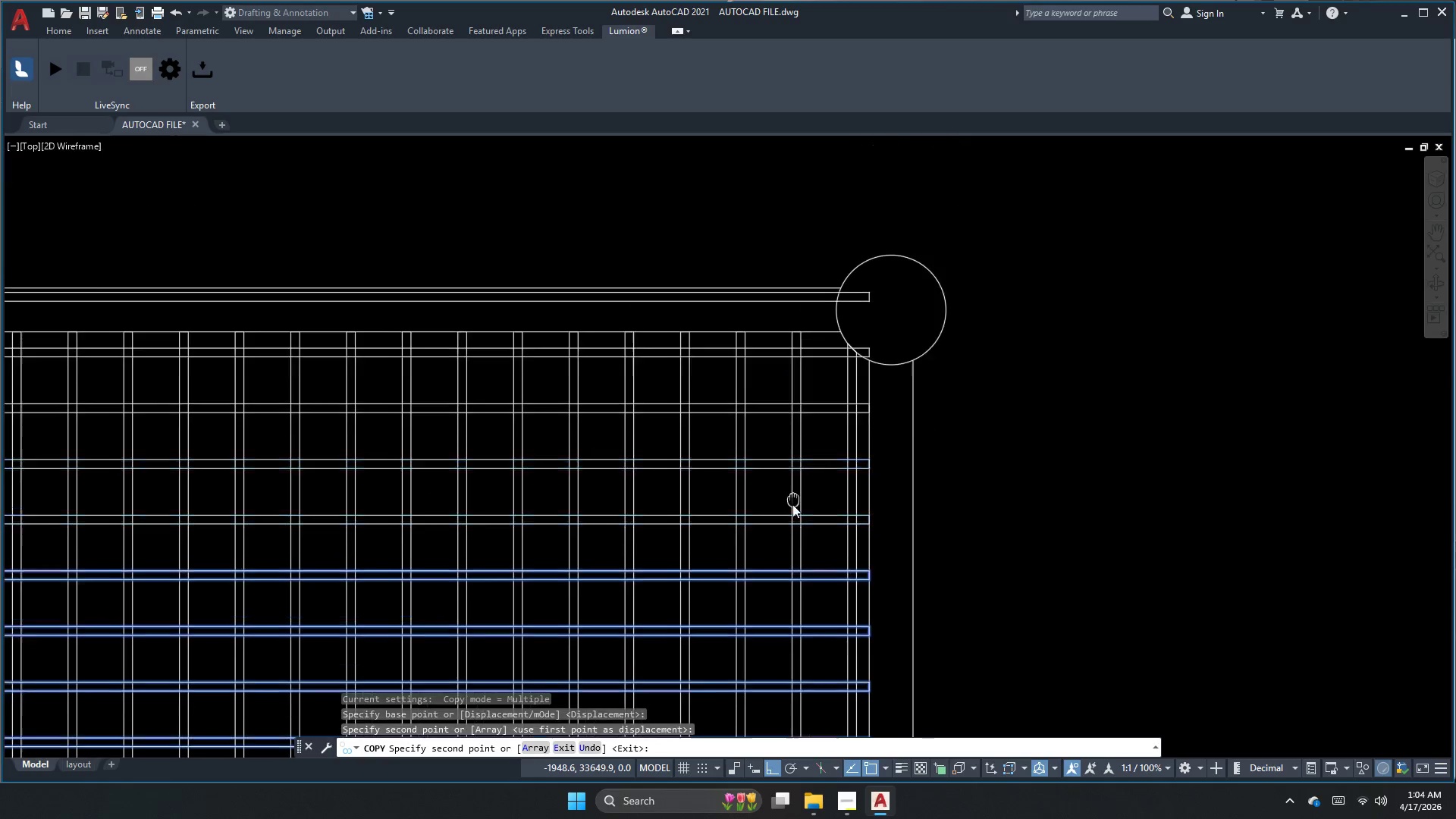 
key(Escape)
 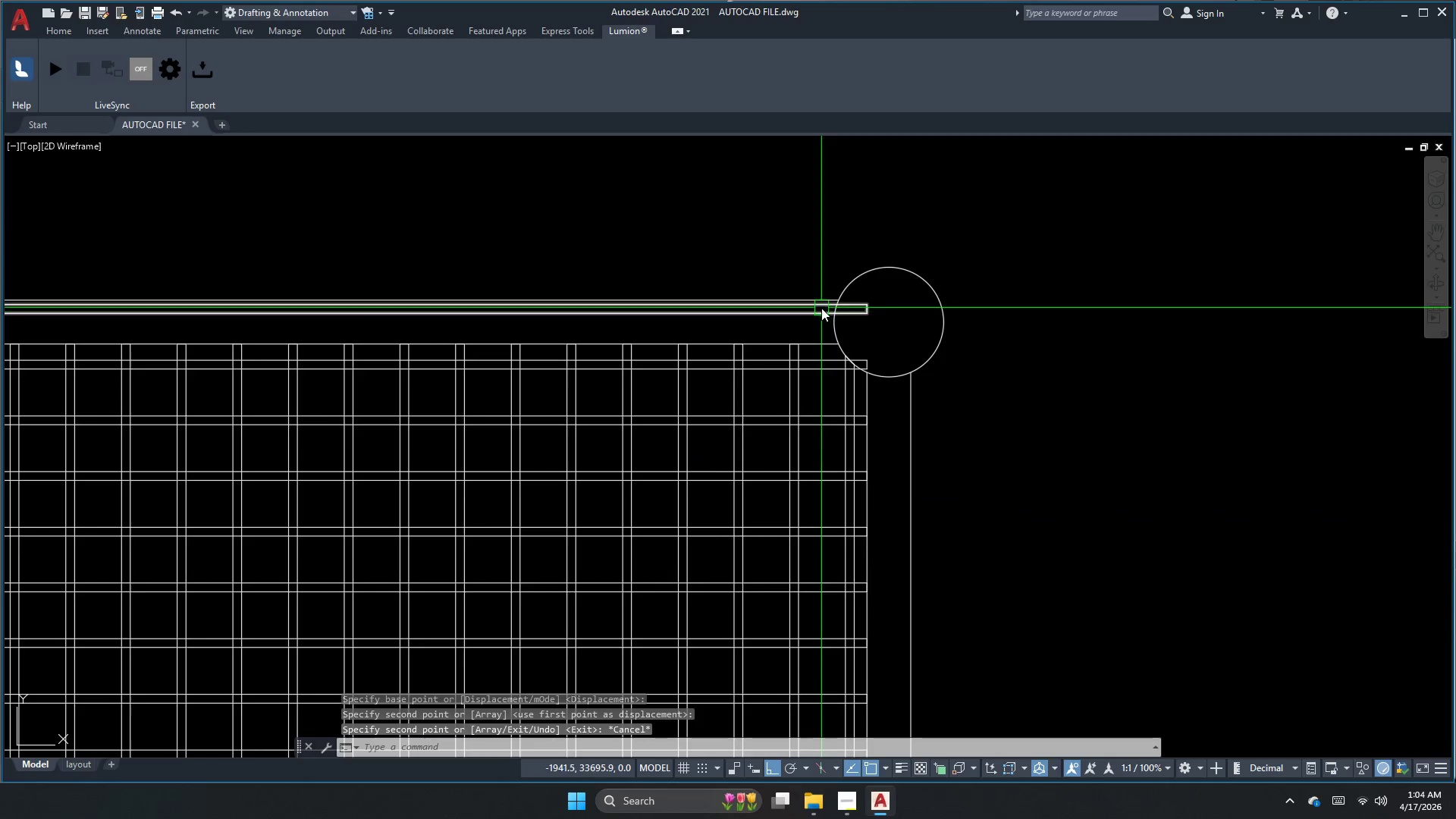 
left_click([821, 308])
 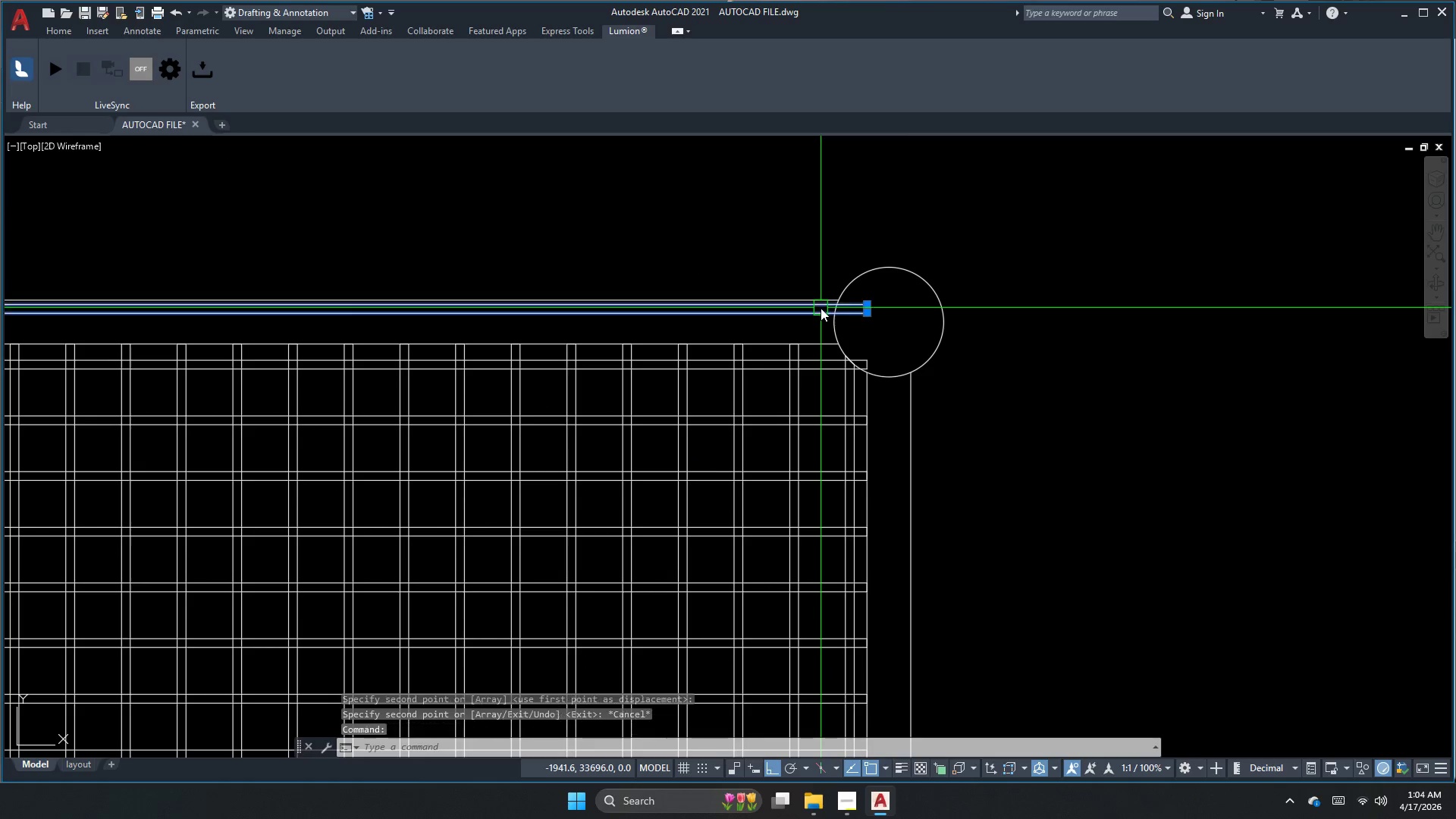 
key(E)
 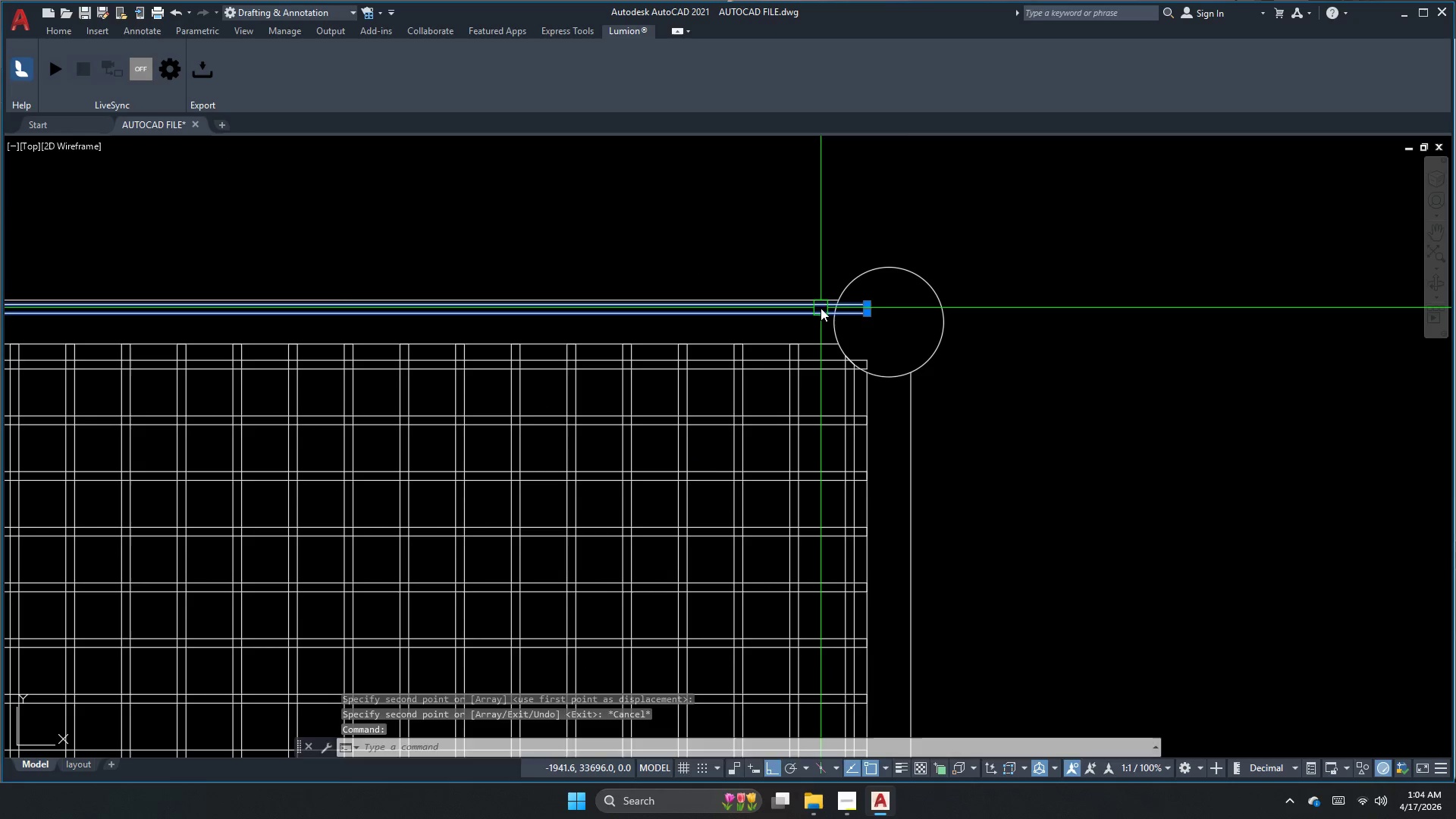 
key(Space)
 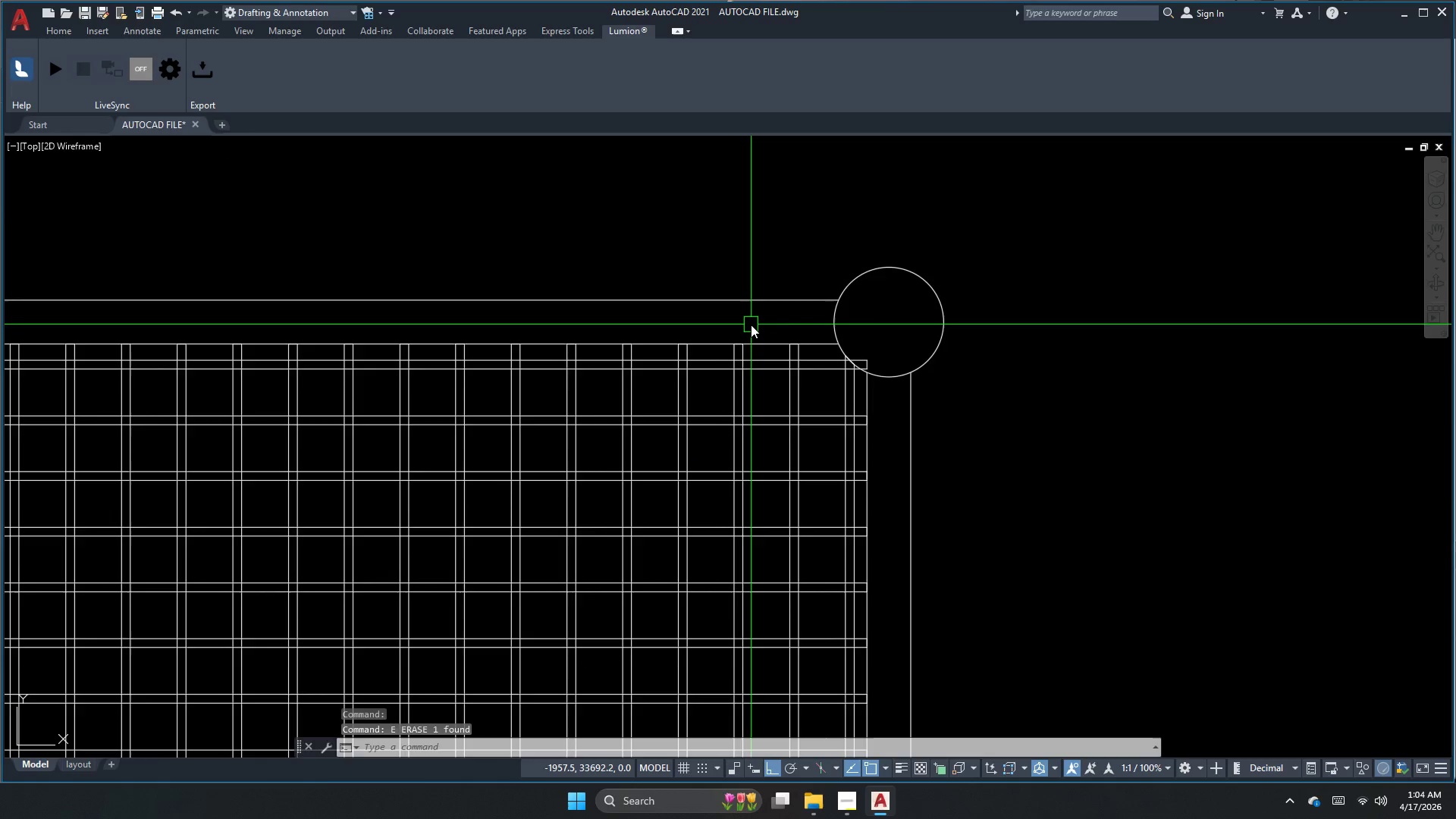 
scroll: coordinate [751, 325], scroll_direction: down, amount: 2.0
 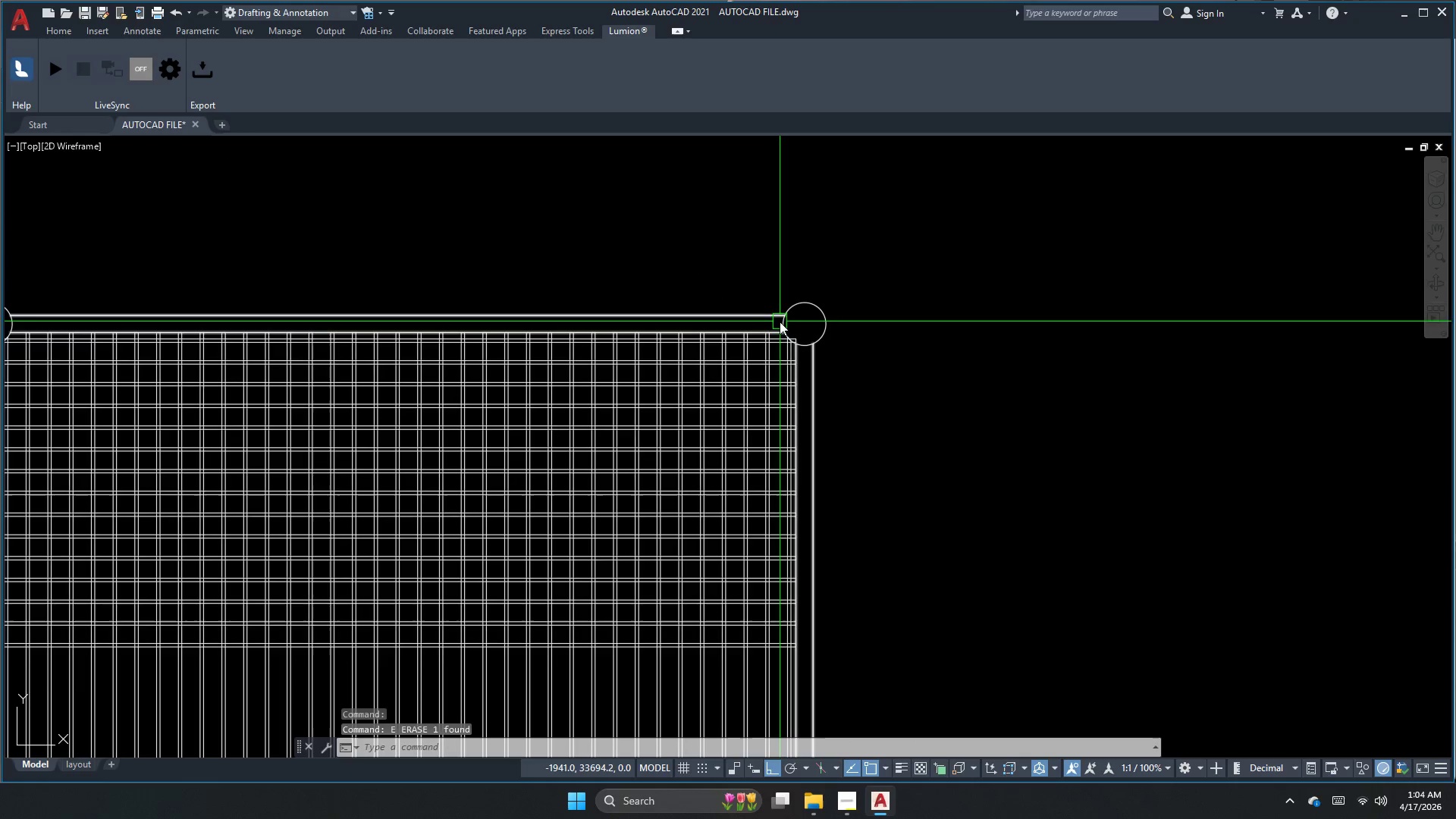 
left_click([823, 347])
 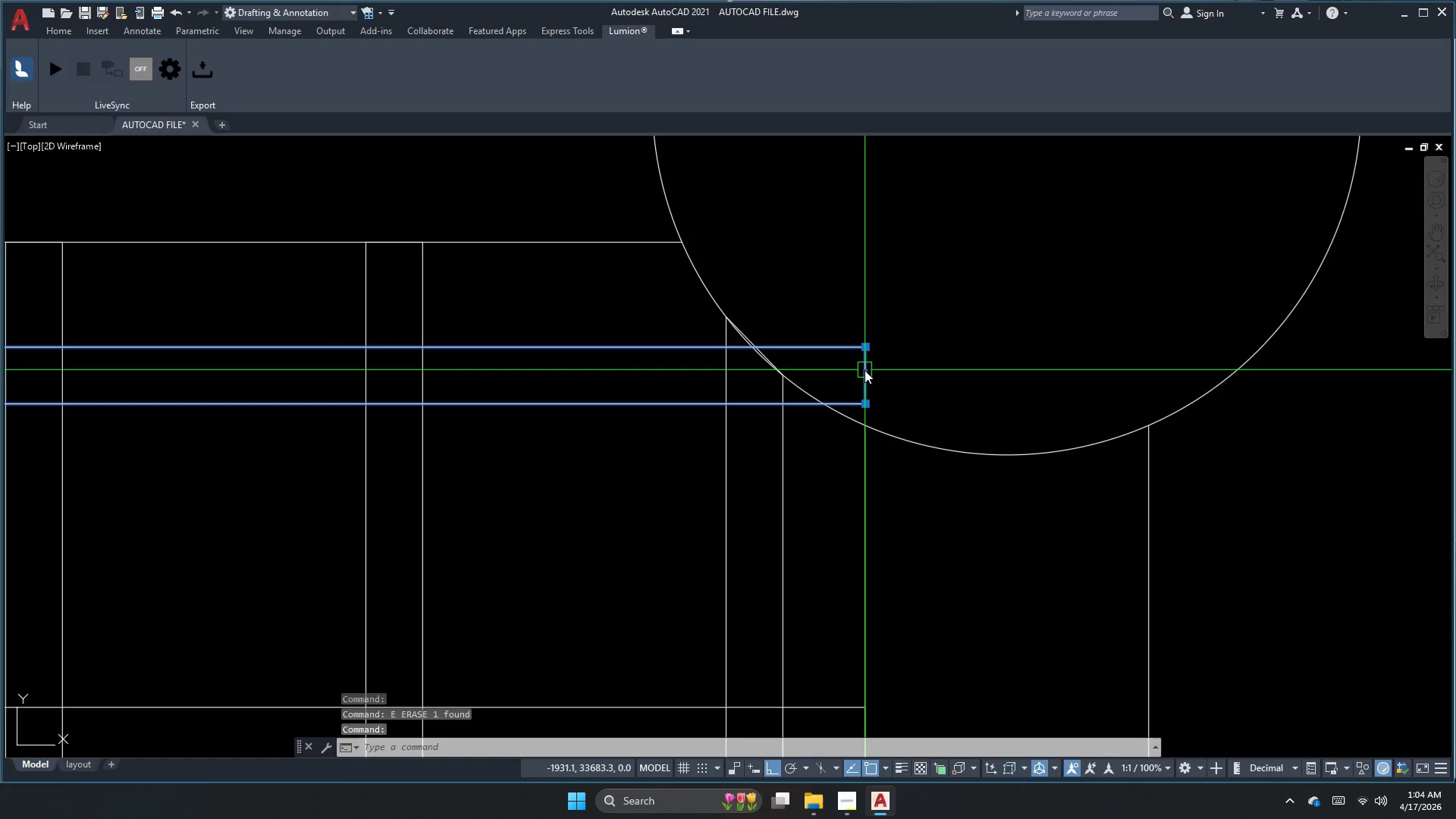 
scroll: coordinate [823, 340], scroll_direction: up, amount: 6.0
 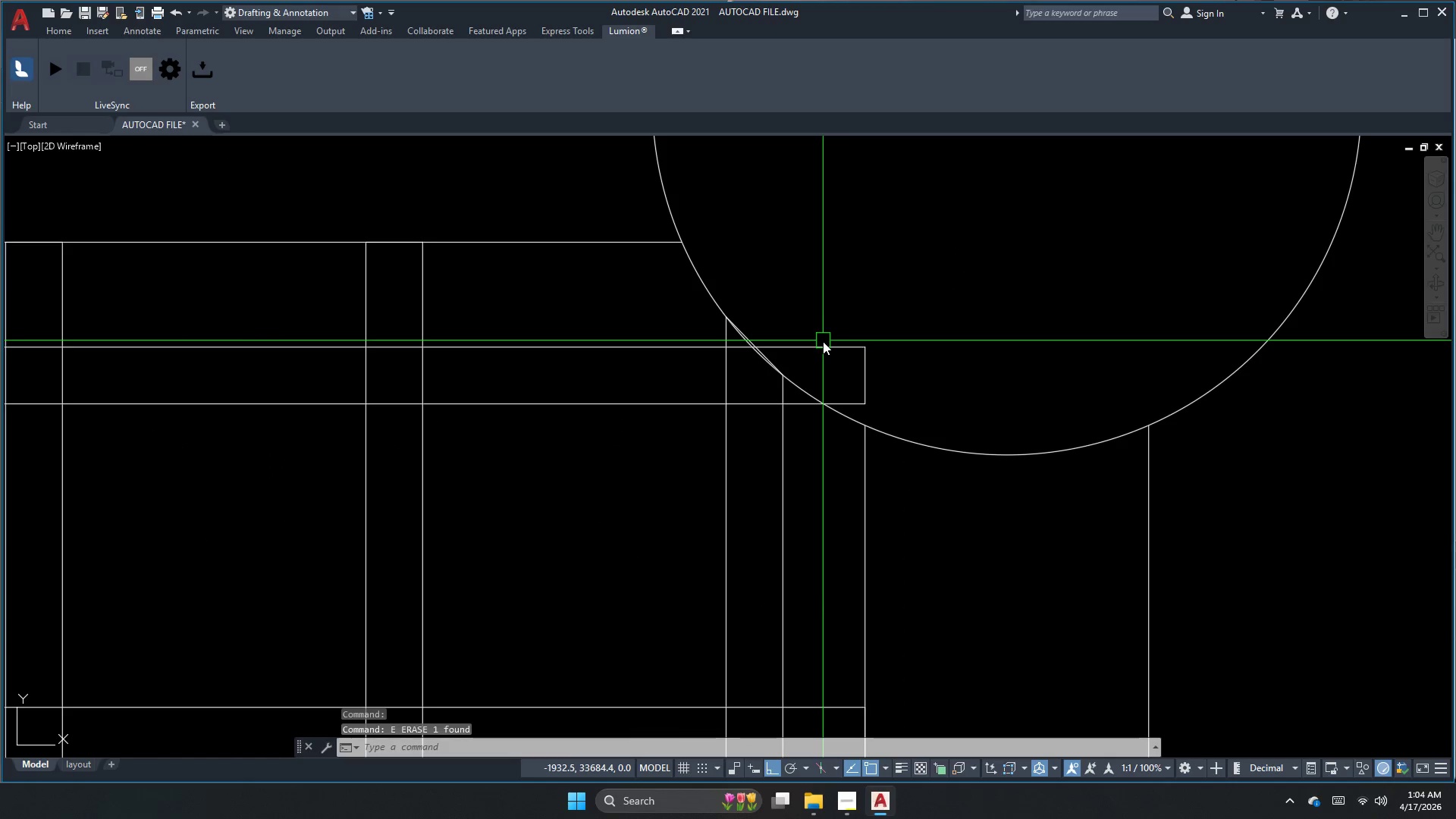 
left_click_drag(start_coordinate=[868, 347], to_coordinate=[862, 350])
 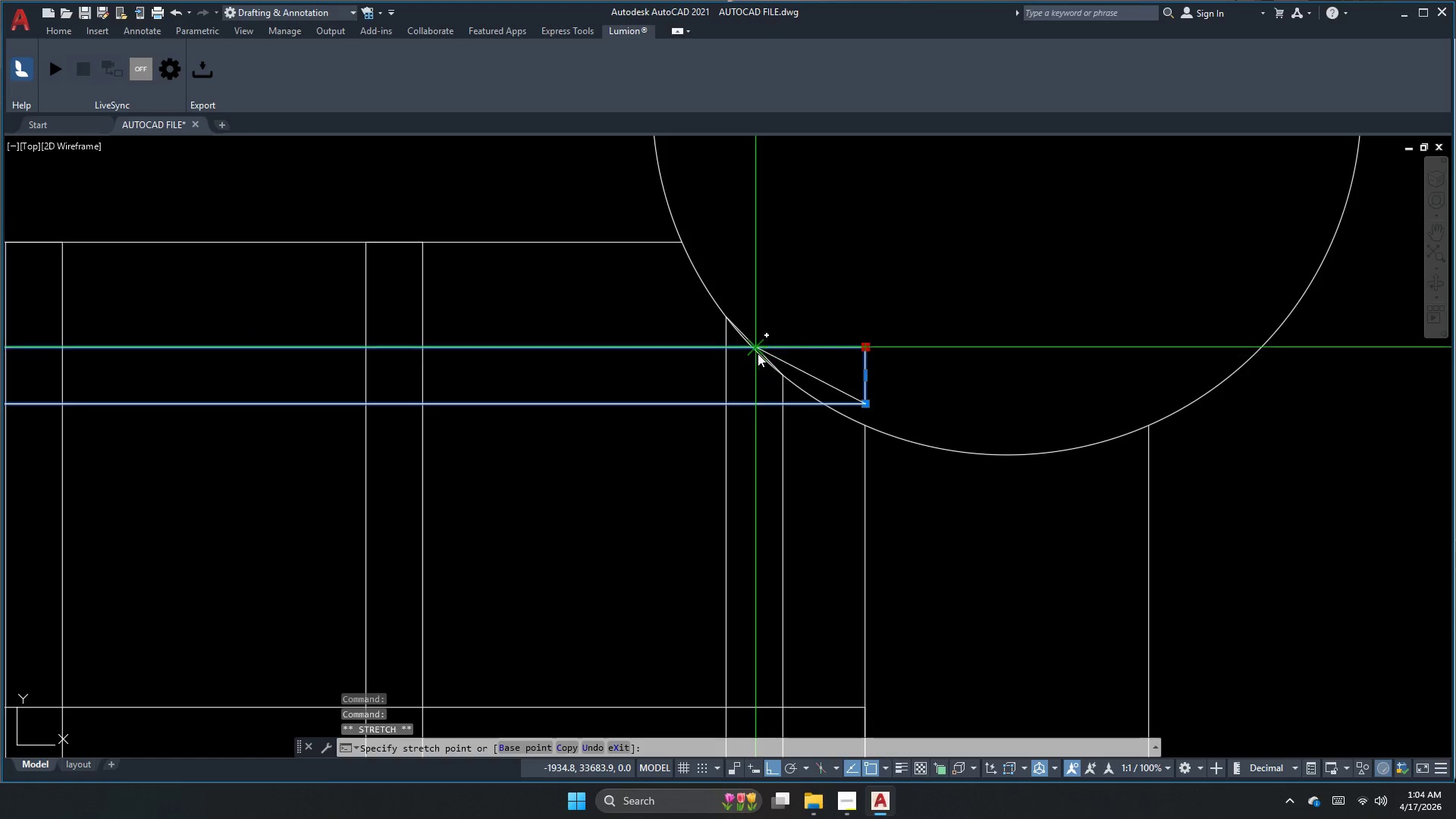 
scroll: coordinate [760, 351], scroll_direction: up, amount: 2.0
 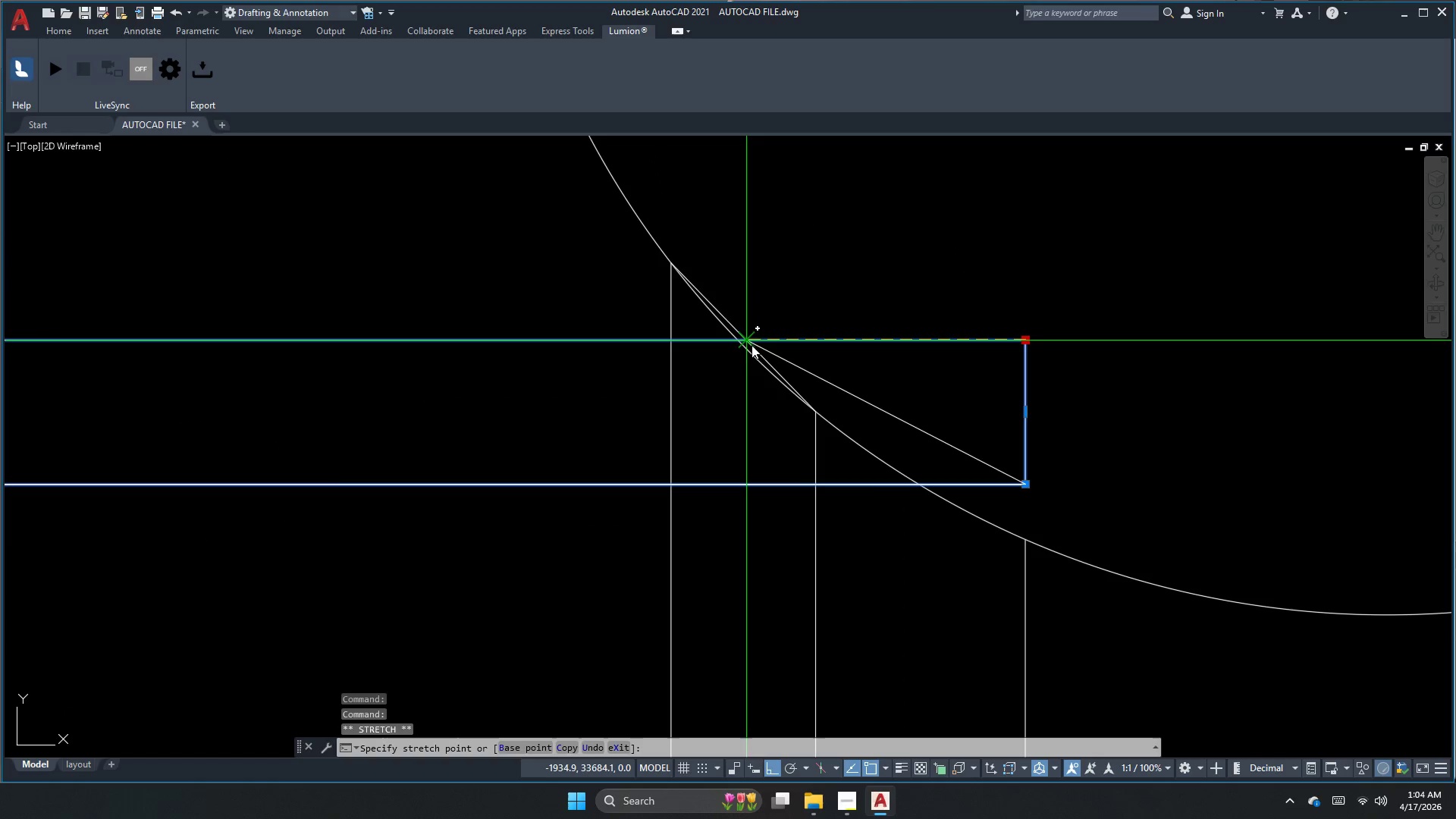 
left_click([750, 343])
 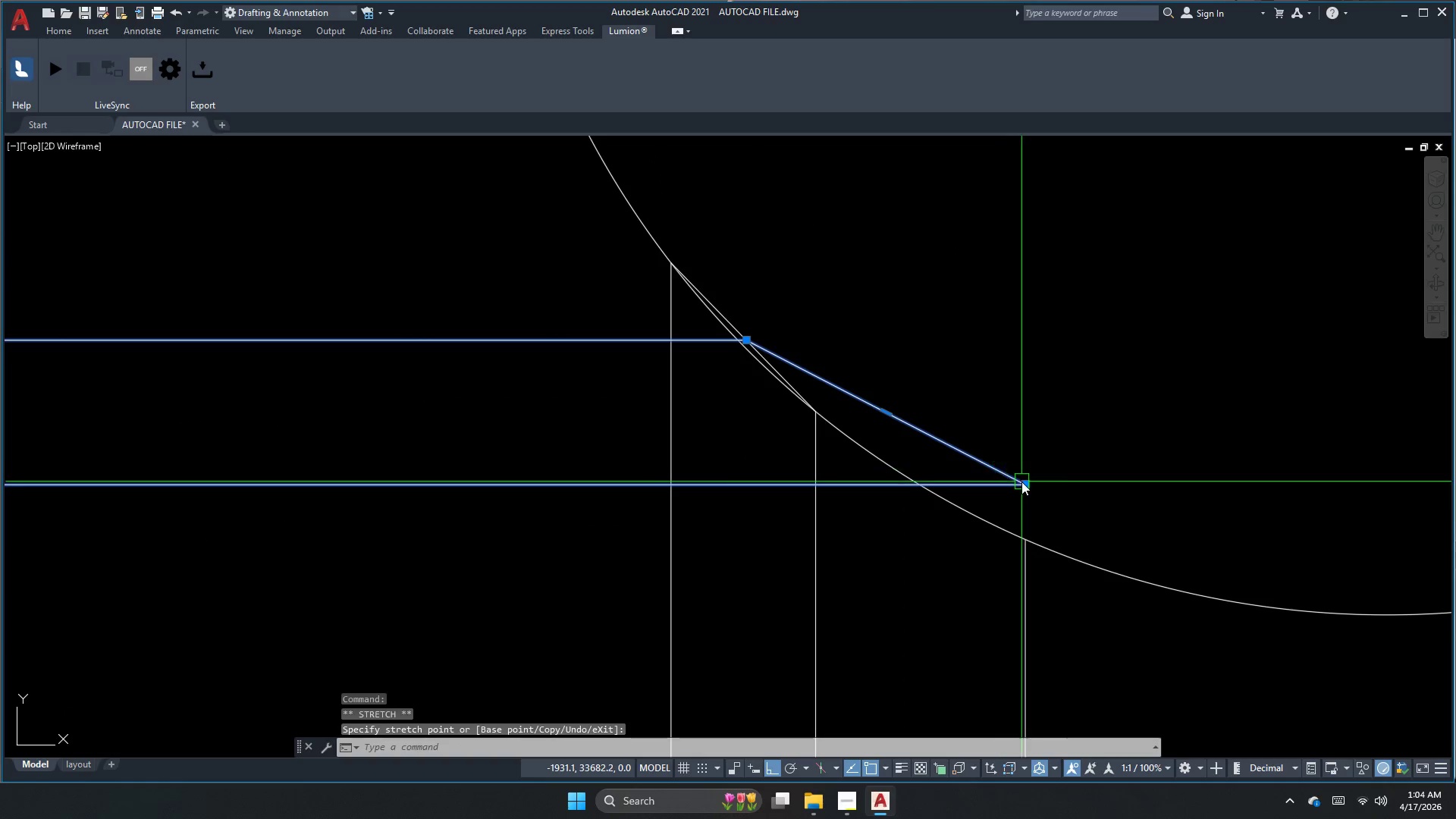 
left_click([1021, 483])
 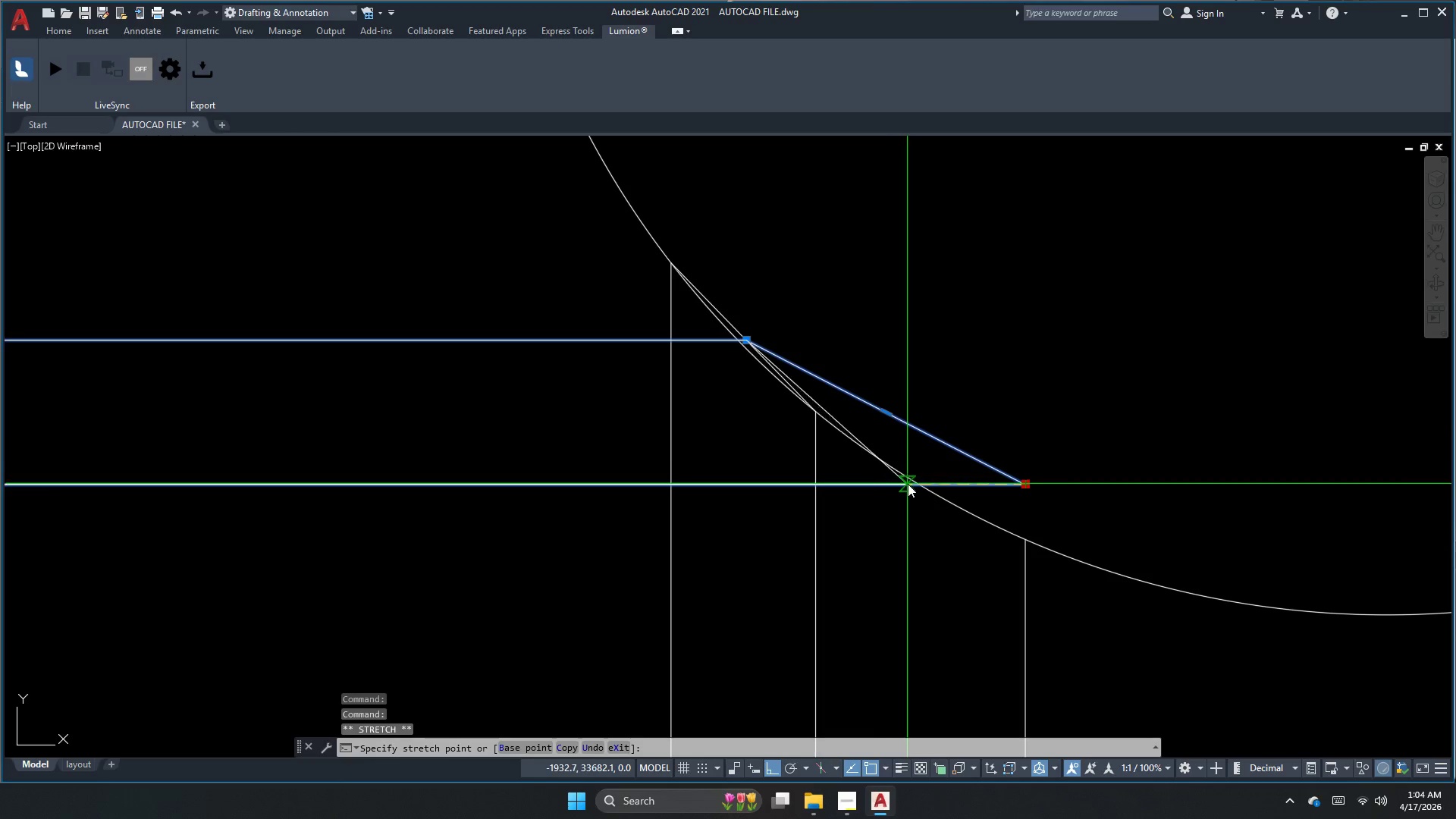 
left_click([919, 483])
 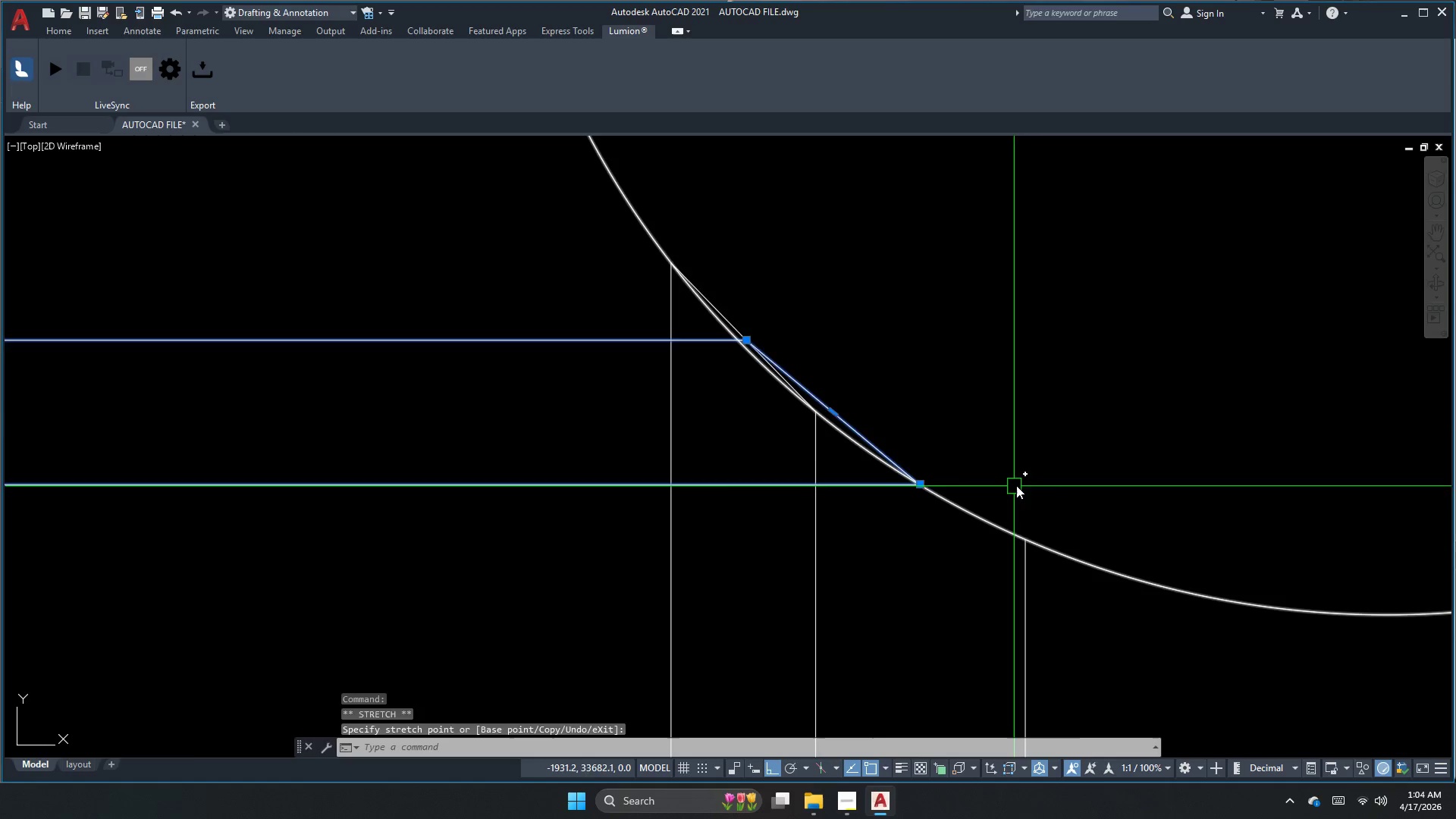 
scroll: coordinate [1036, 425], scroll_direction: down, amount: 8.0
 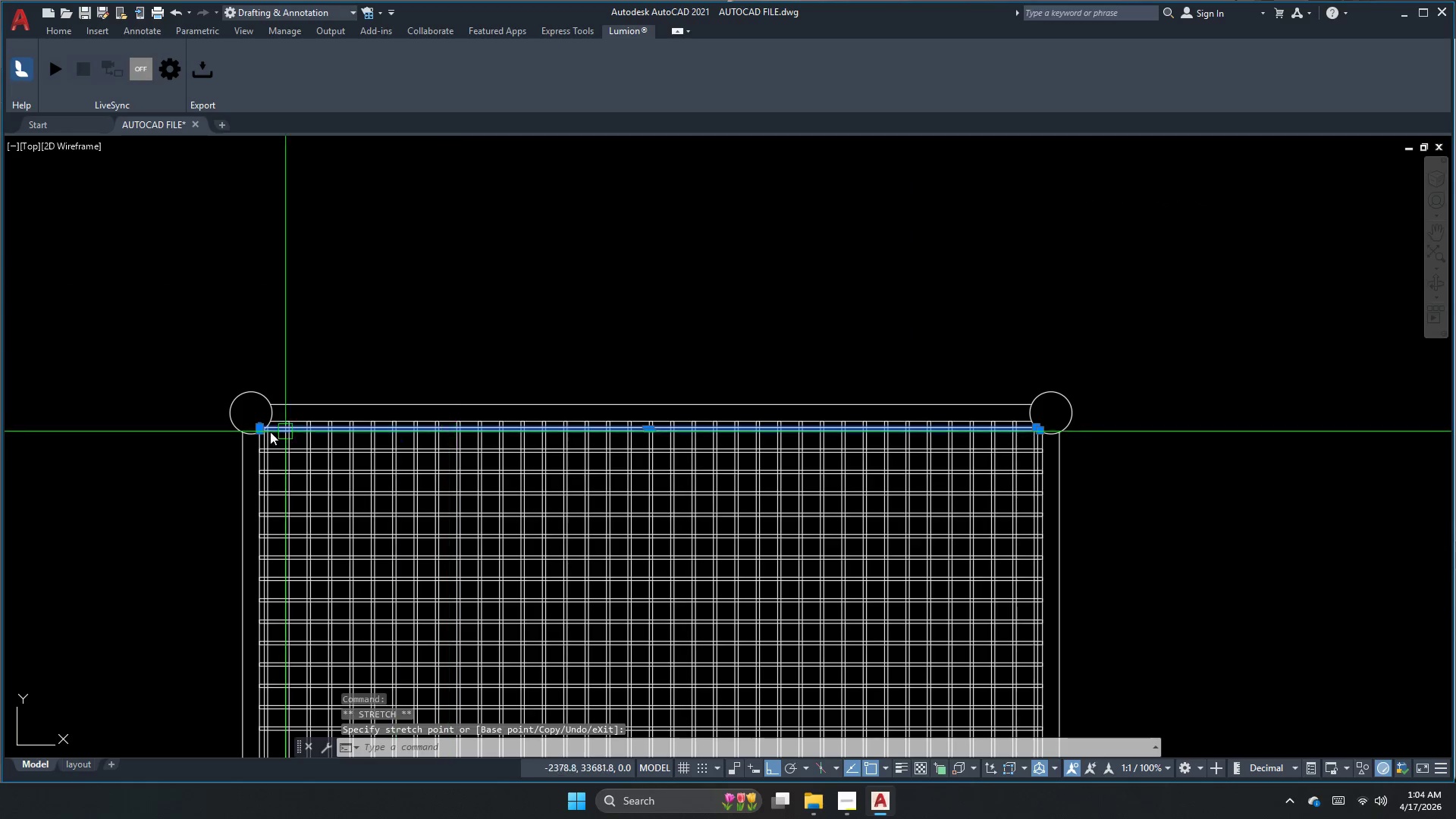 
scroll: coordinate [457, 463], scroll_direction: up, amount: 6.0
 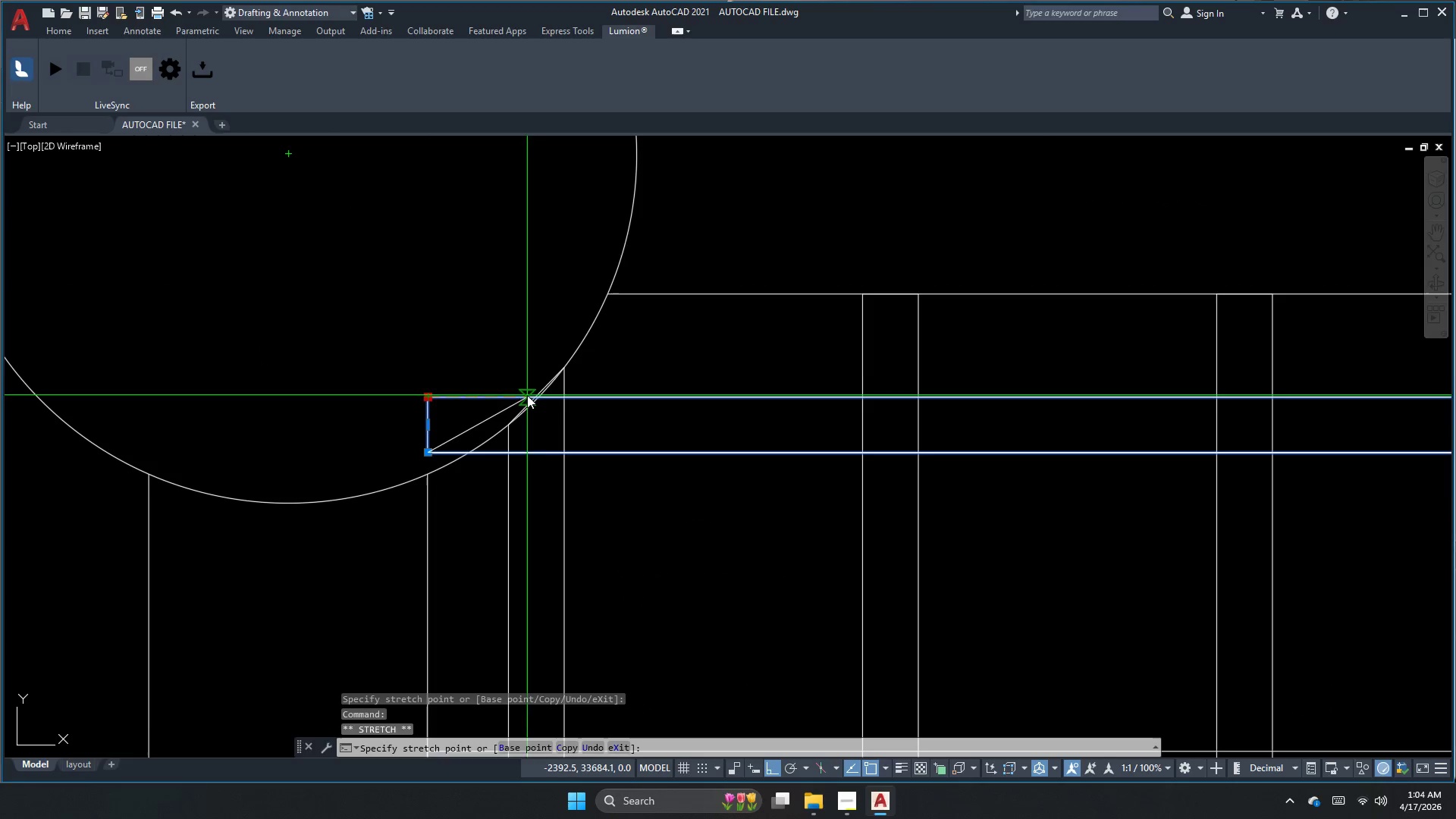 
left_click([535, 394])
 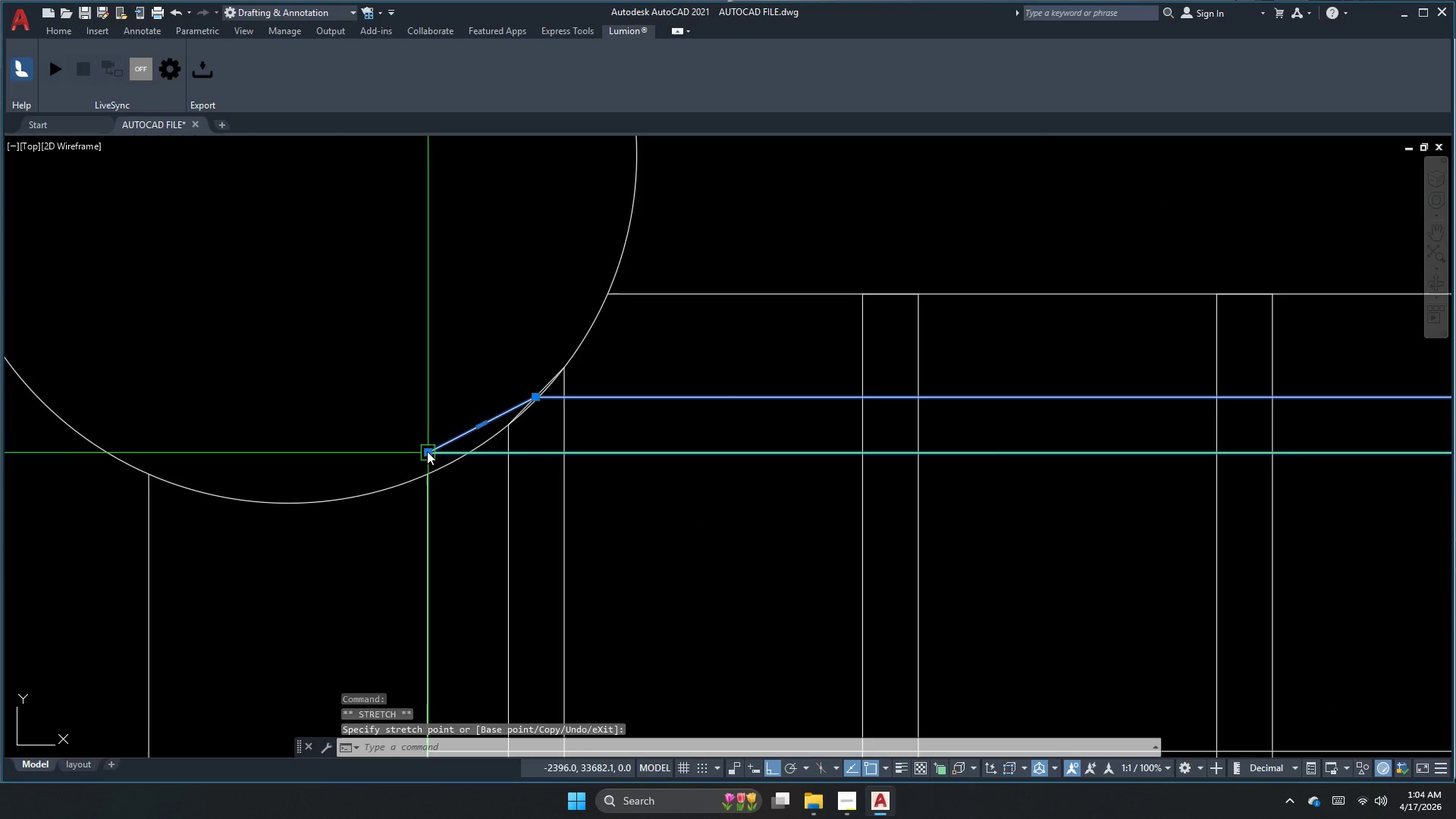 
left_click_drag(start_coordinate=[427, 451], to_coordinate=[441, 453])
 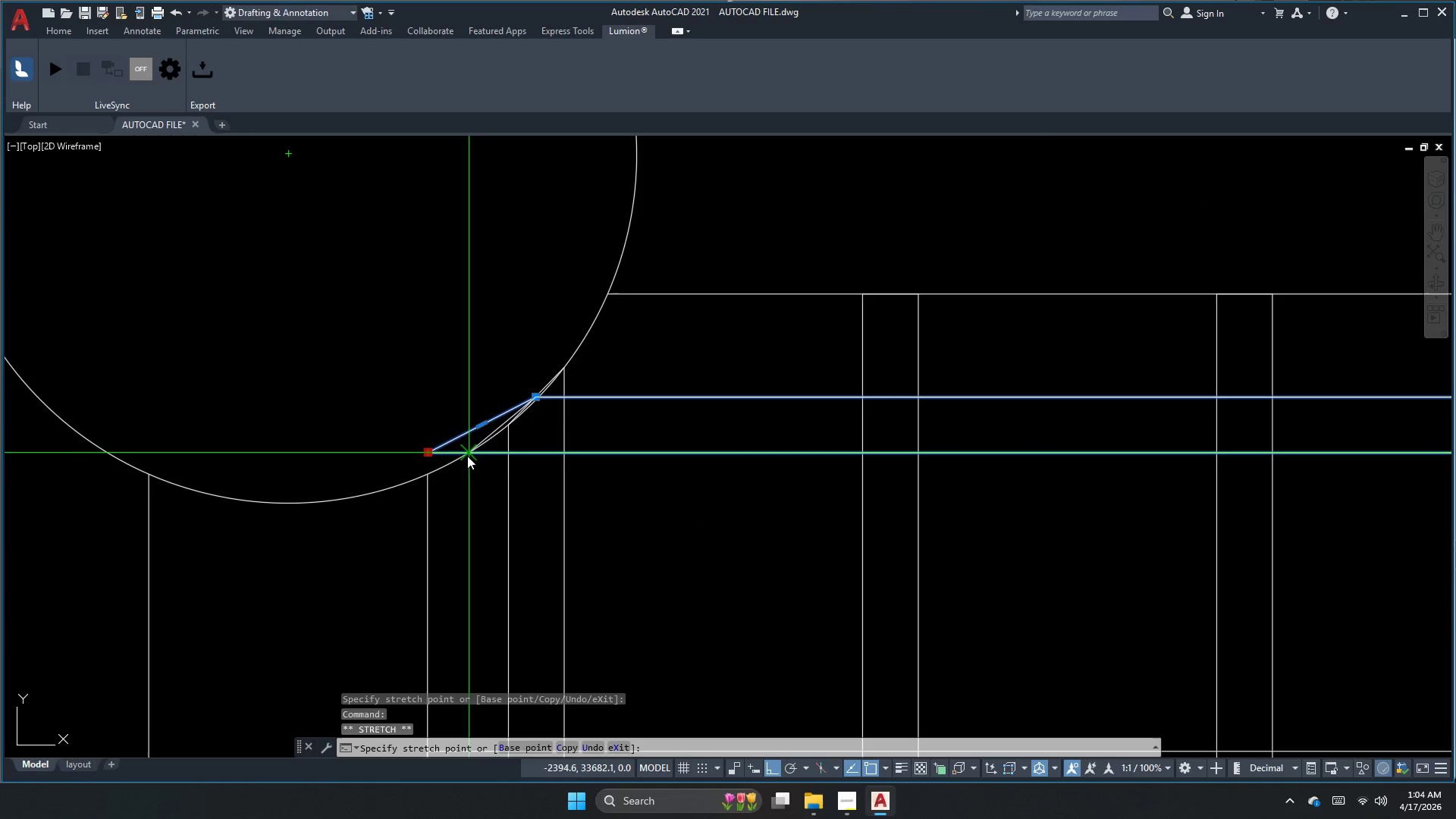 
left_click([467, 455])
 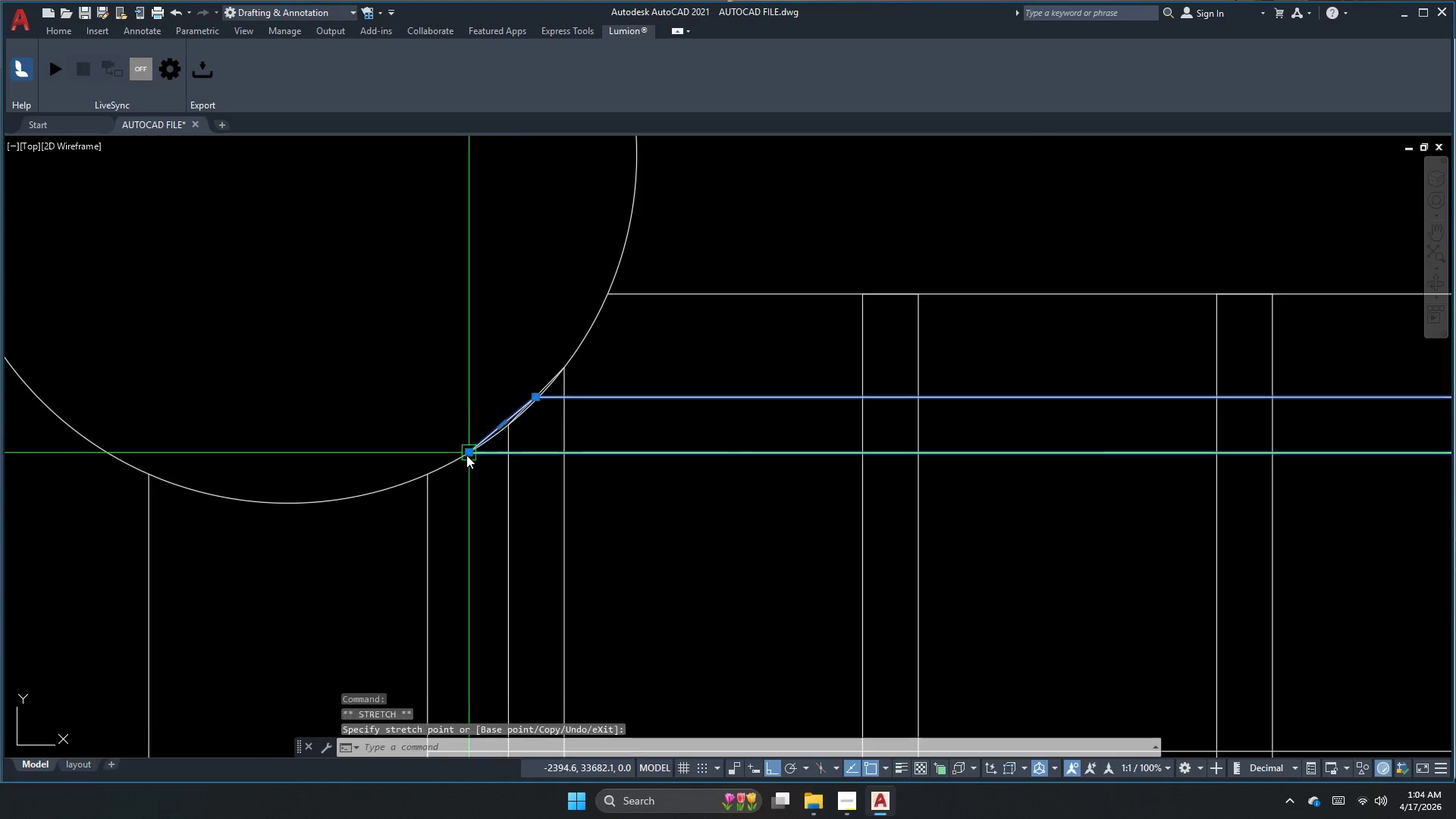 
key(Escape)
 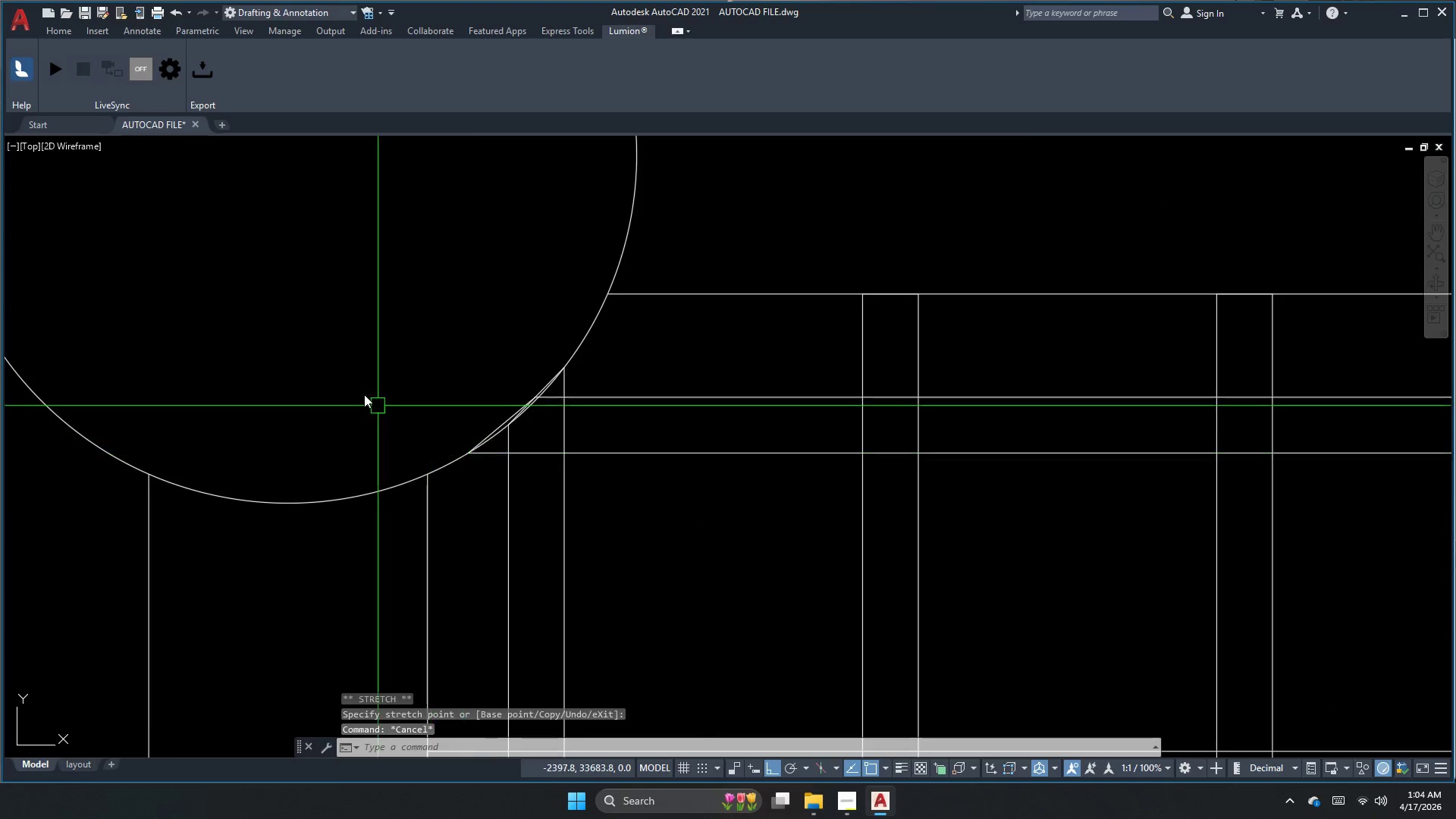 
scroll: coordinate [406, 358], scroll_direction: down, amount: 7.0
 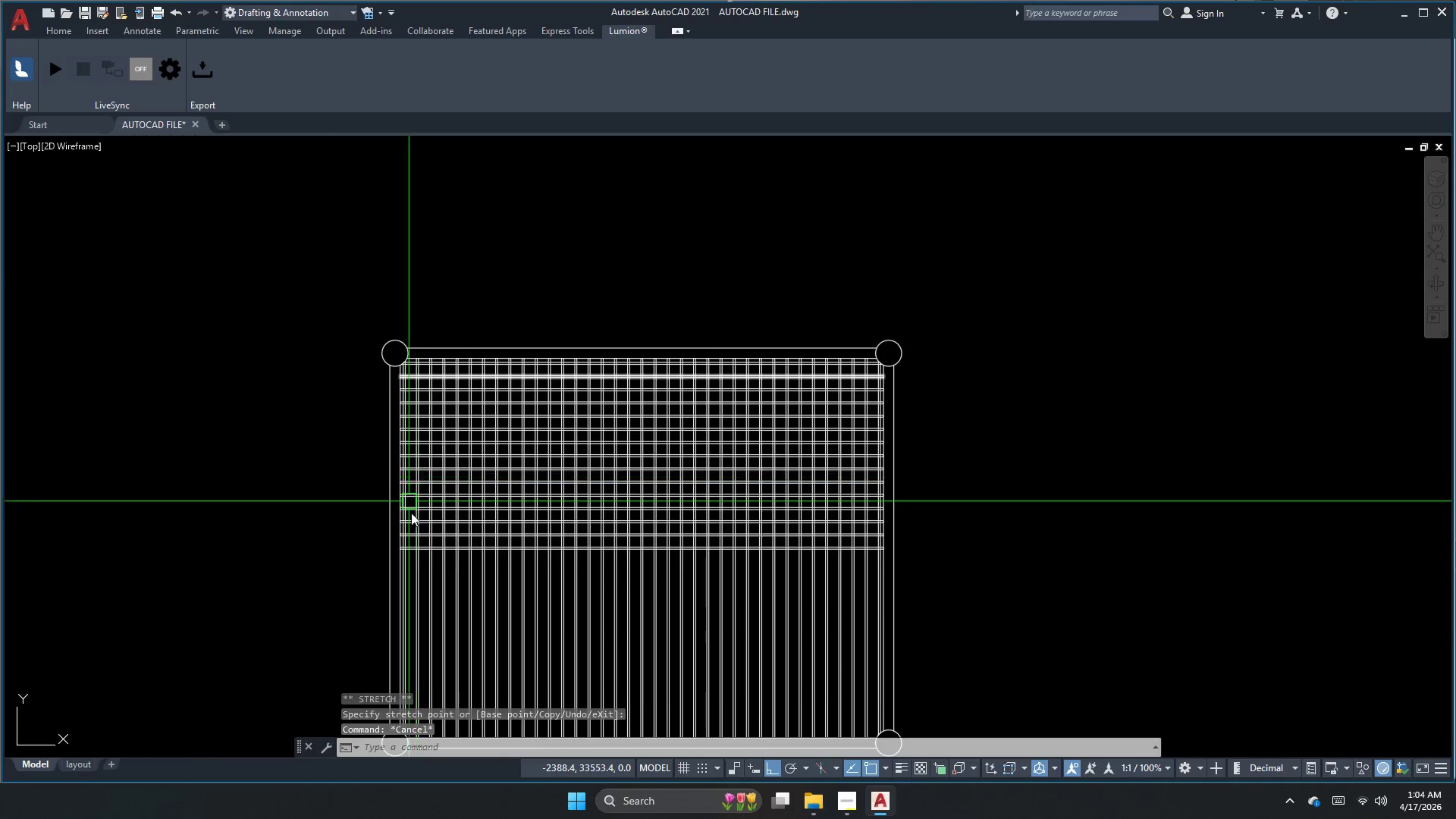 
scroll: coordinate [413, 539], scroll_direction: up, amount: 3.0
 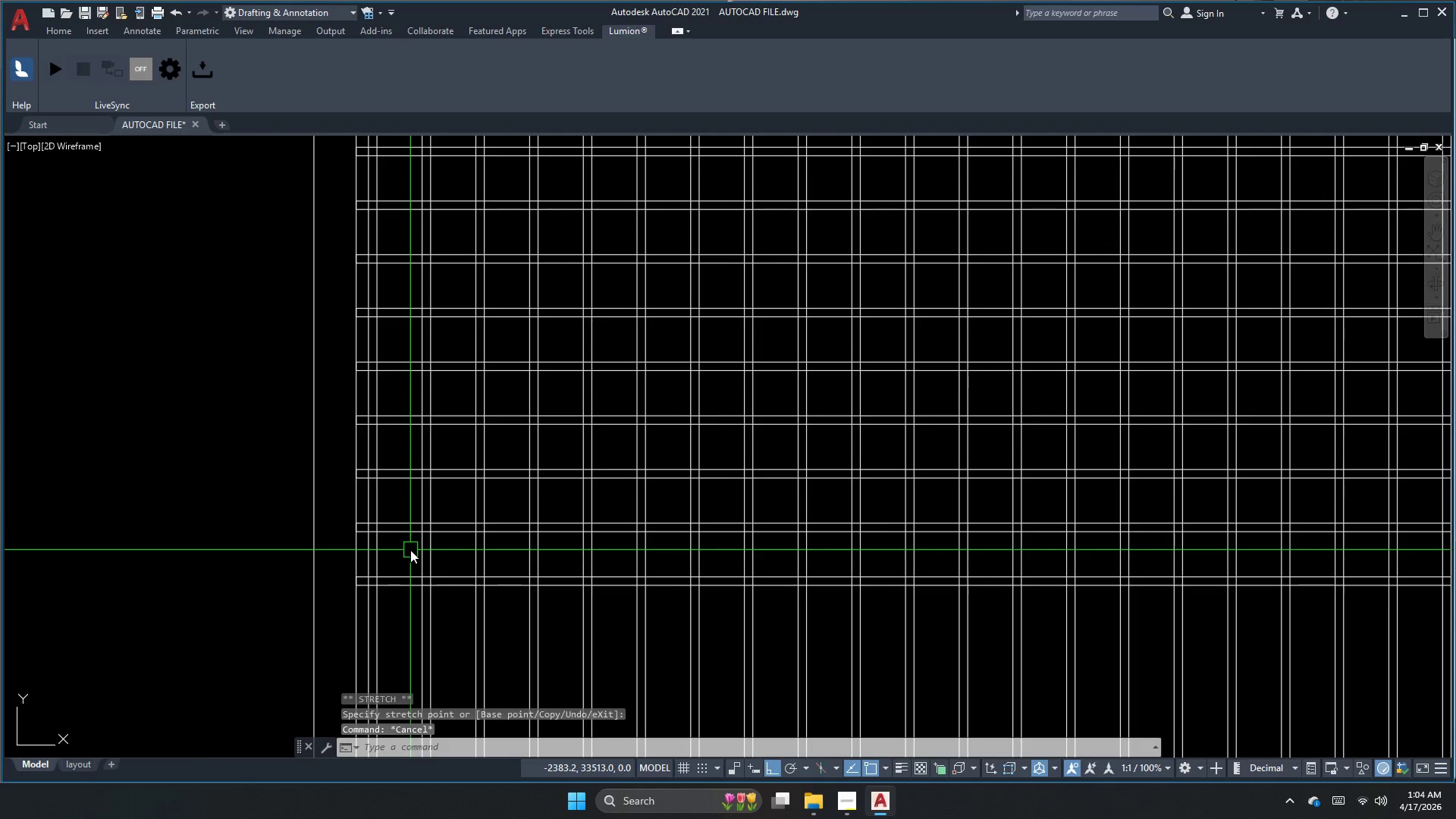 
left_click_drag(start_coordinate=[408, 548], to_coordinate=[408, 540])
 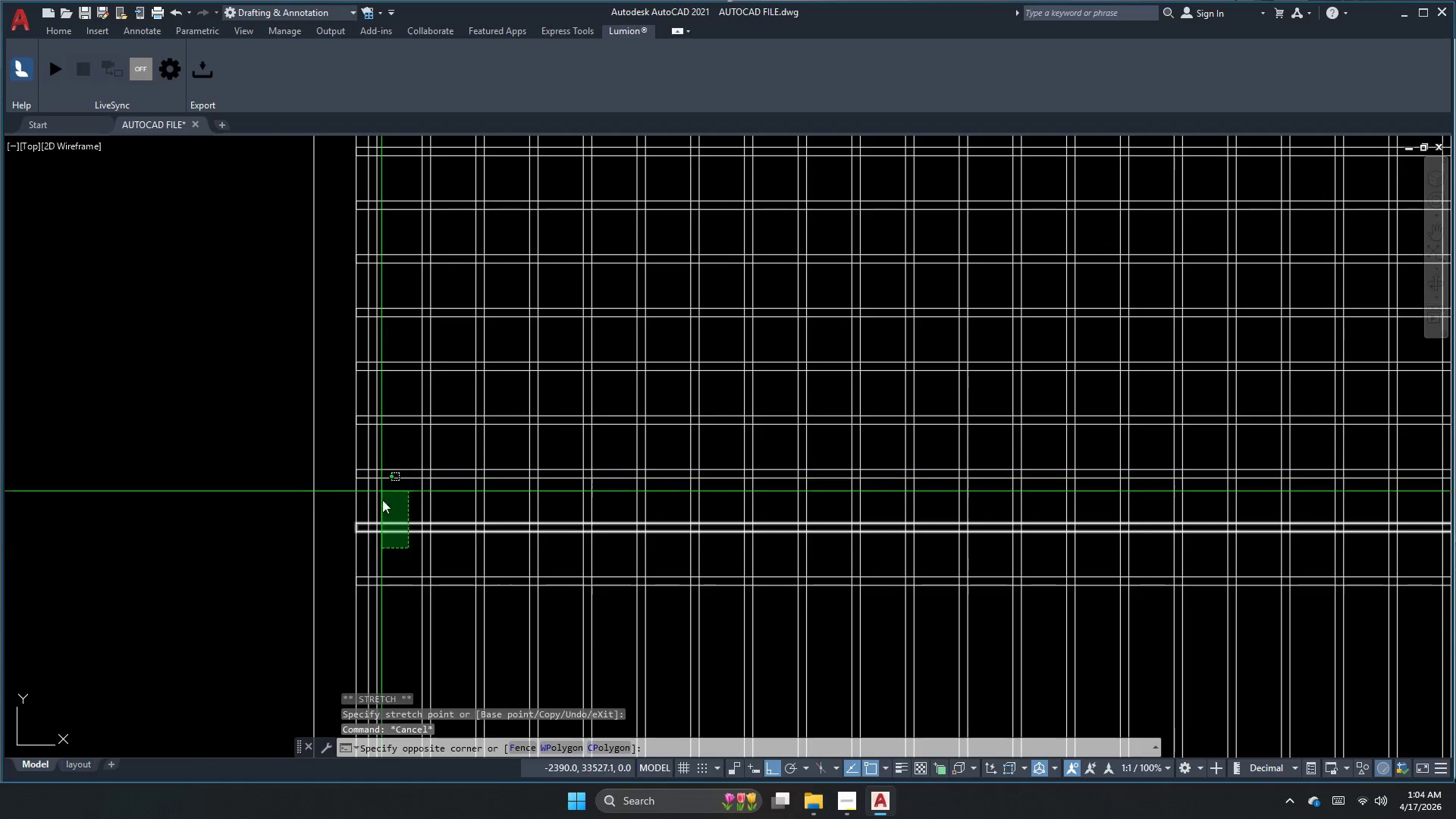 
key(Escape)
 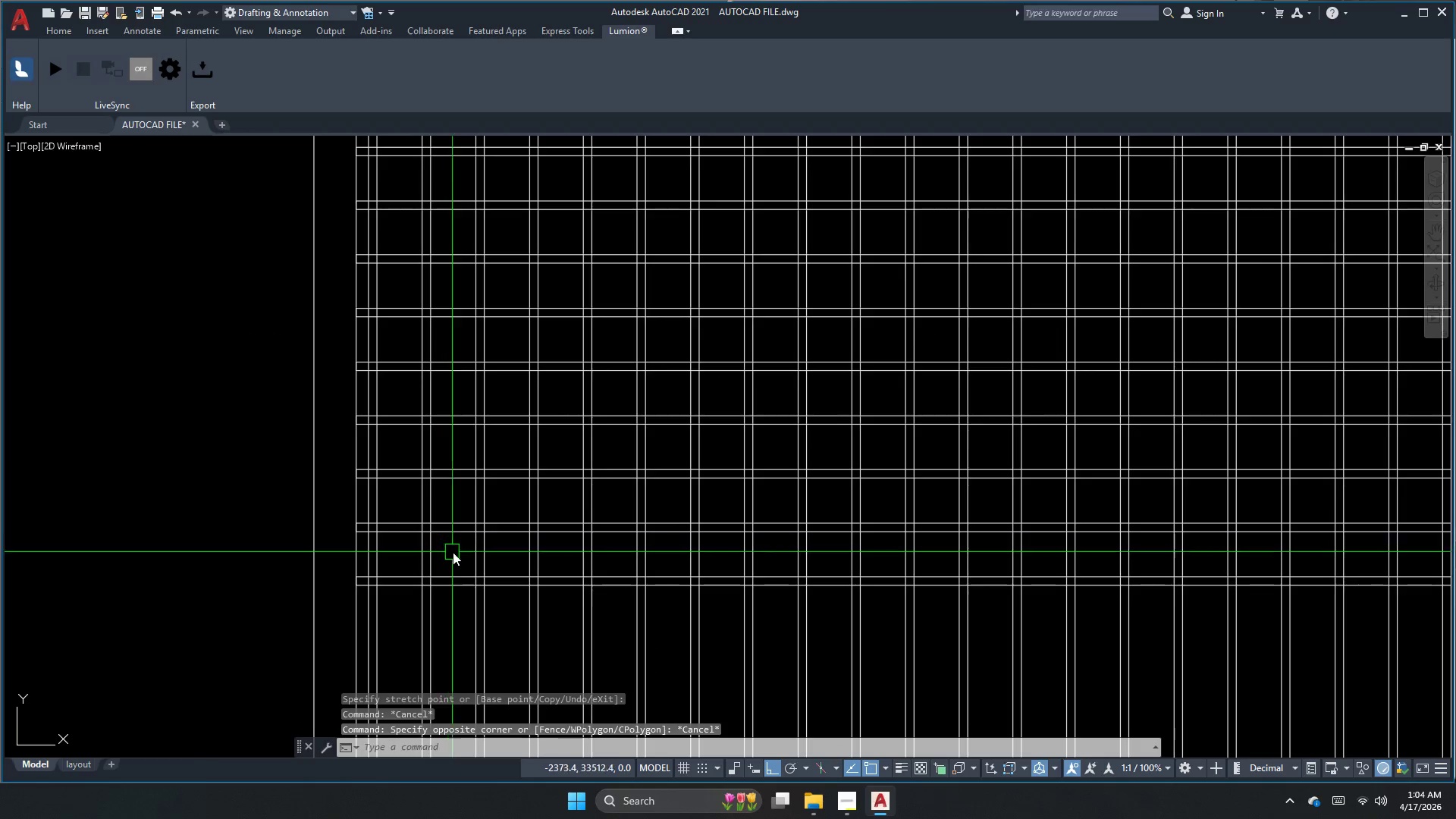 
left_click_drag(start_coordinate=[458, 553], to_coordinate=[460, 548])
 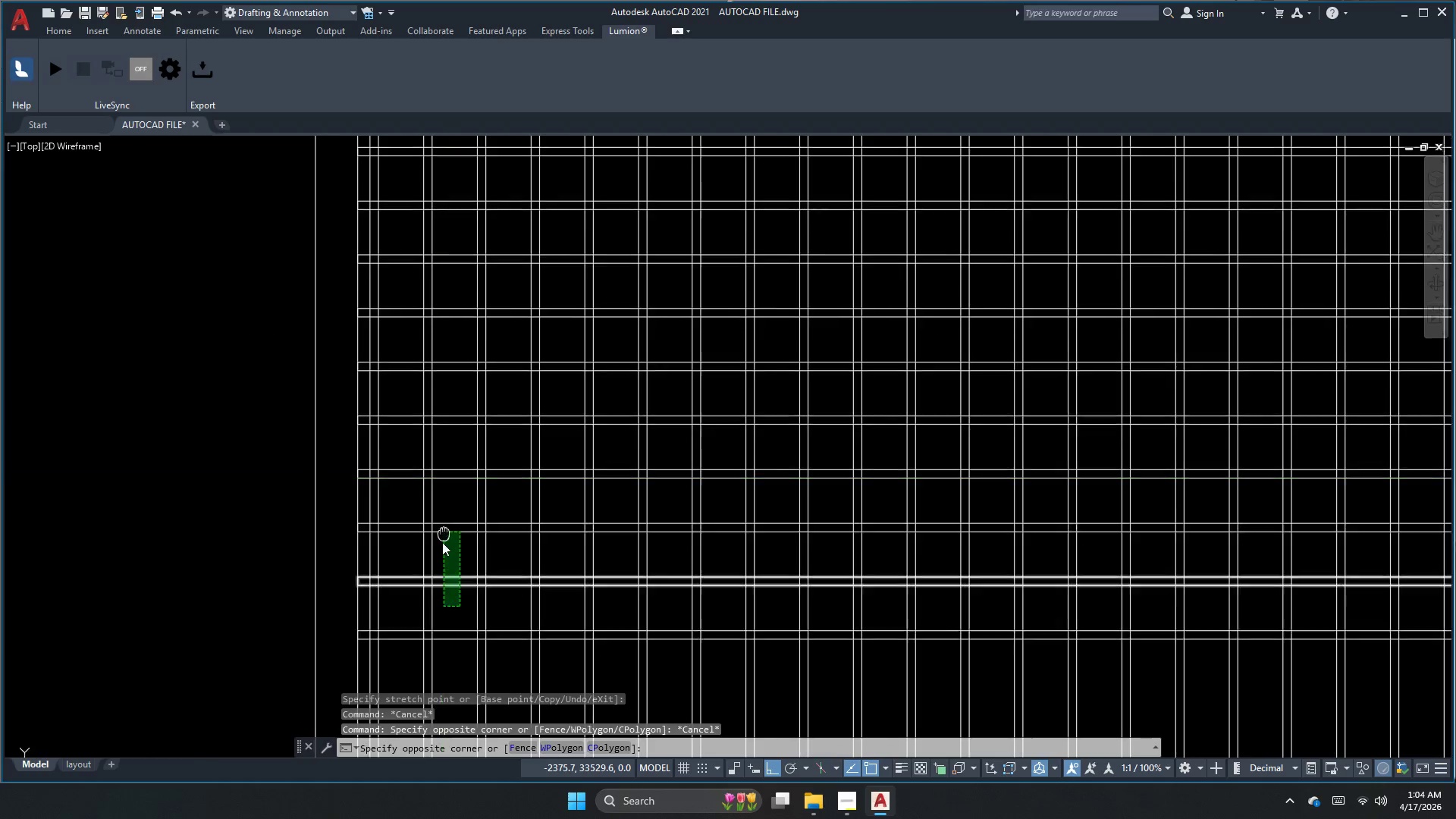 
scroll: coordinate [438, 557], scroll_direction: down, amount: 1.0
 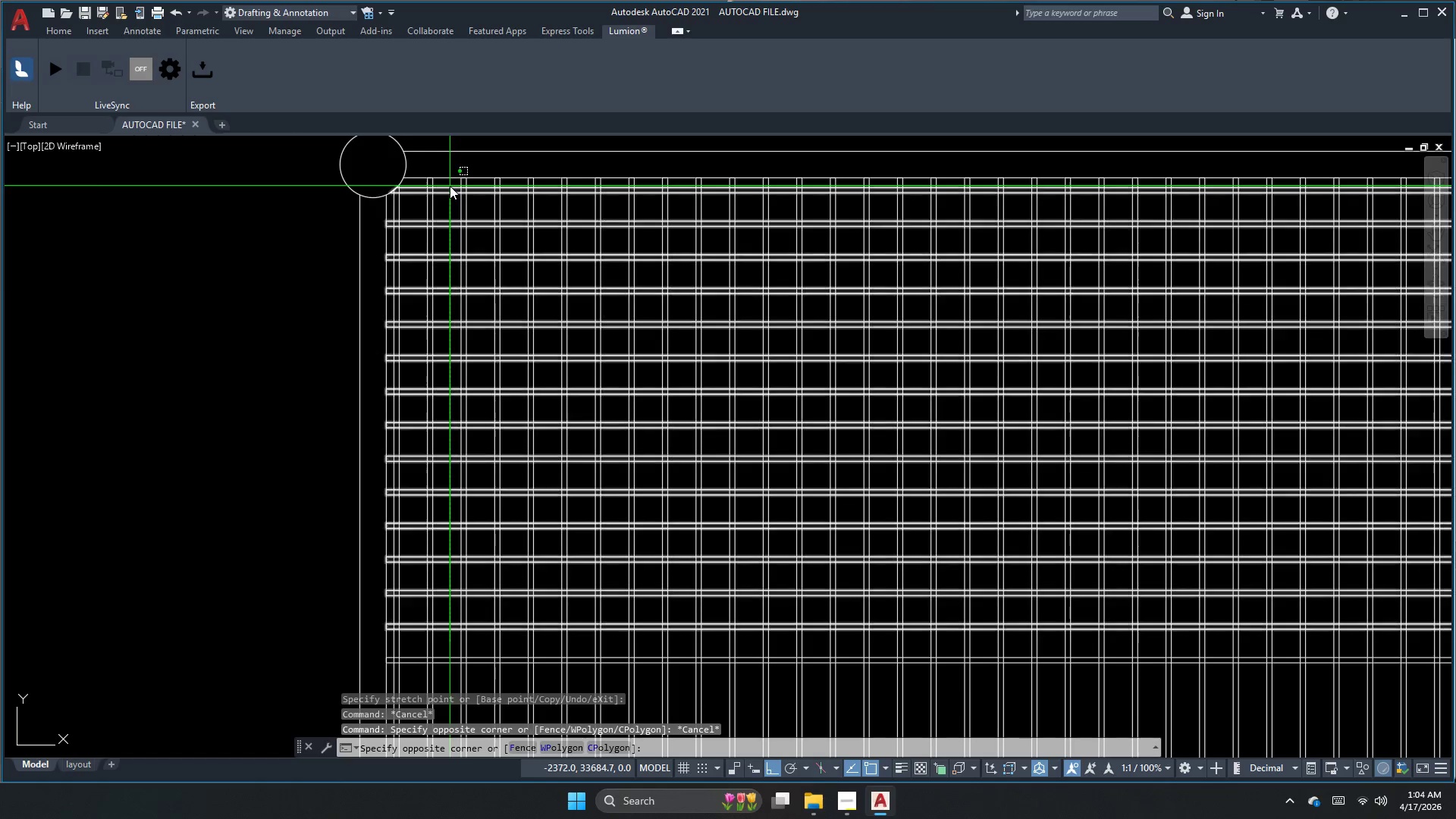 
left_click([450, 186])
 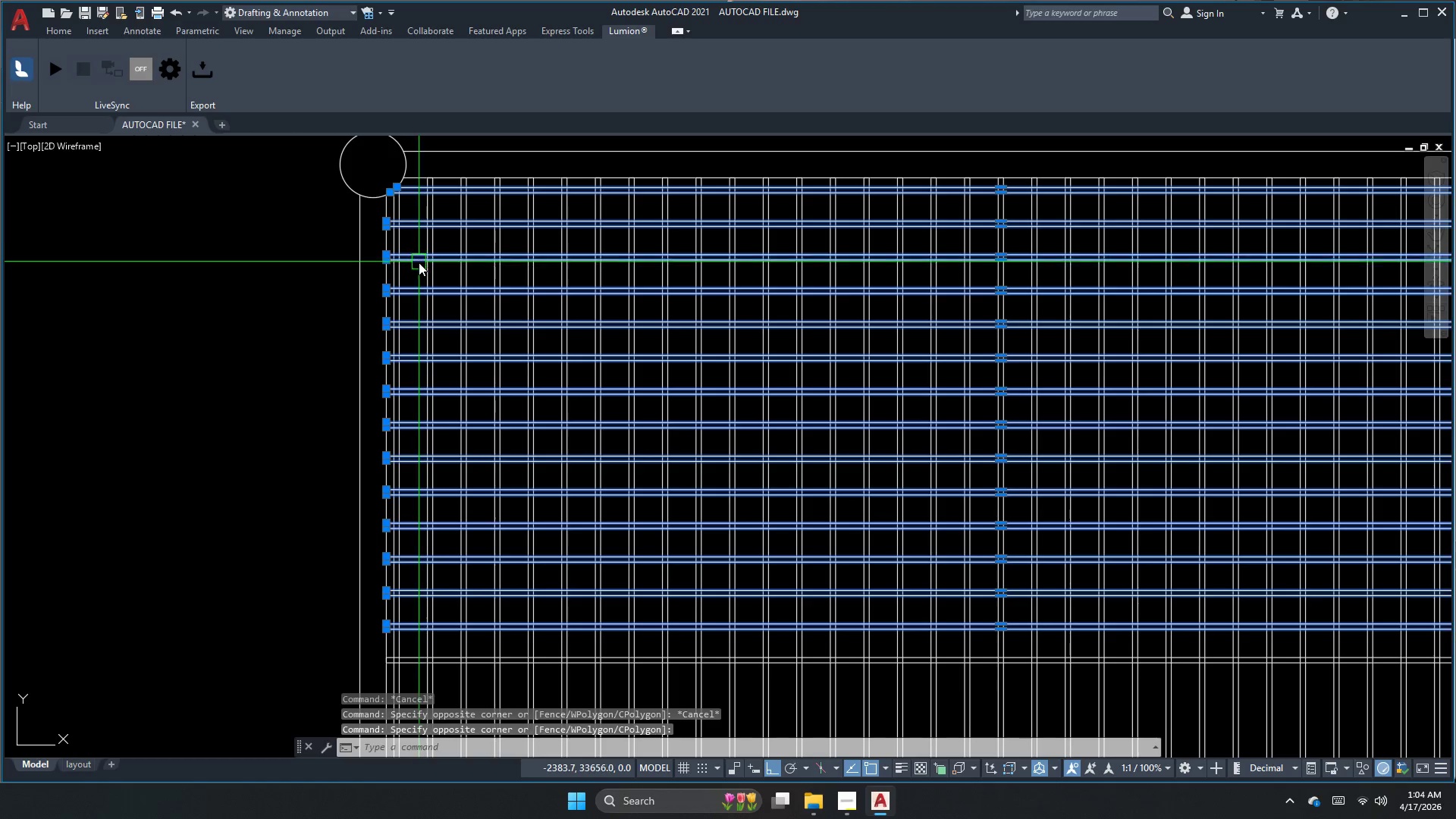 
scroll: coordinate [419, 265], scroll_direction: down, amount: 1.0
 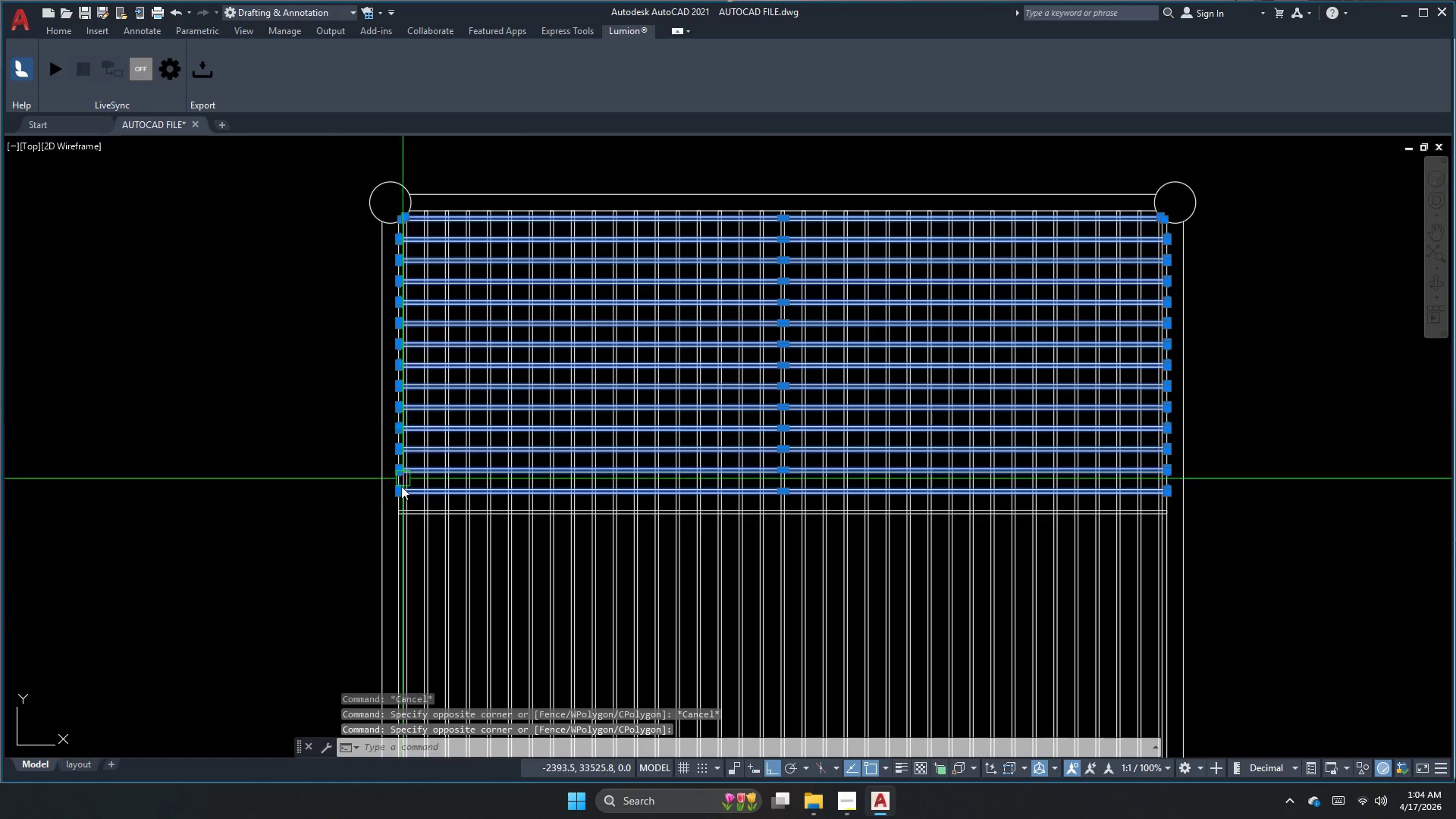 
scroll: coordinate [394, 502], scroll_direction: up, amount: 3.0
 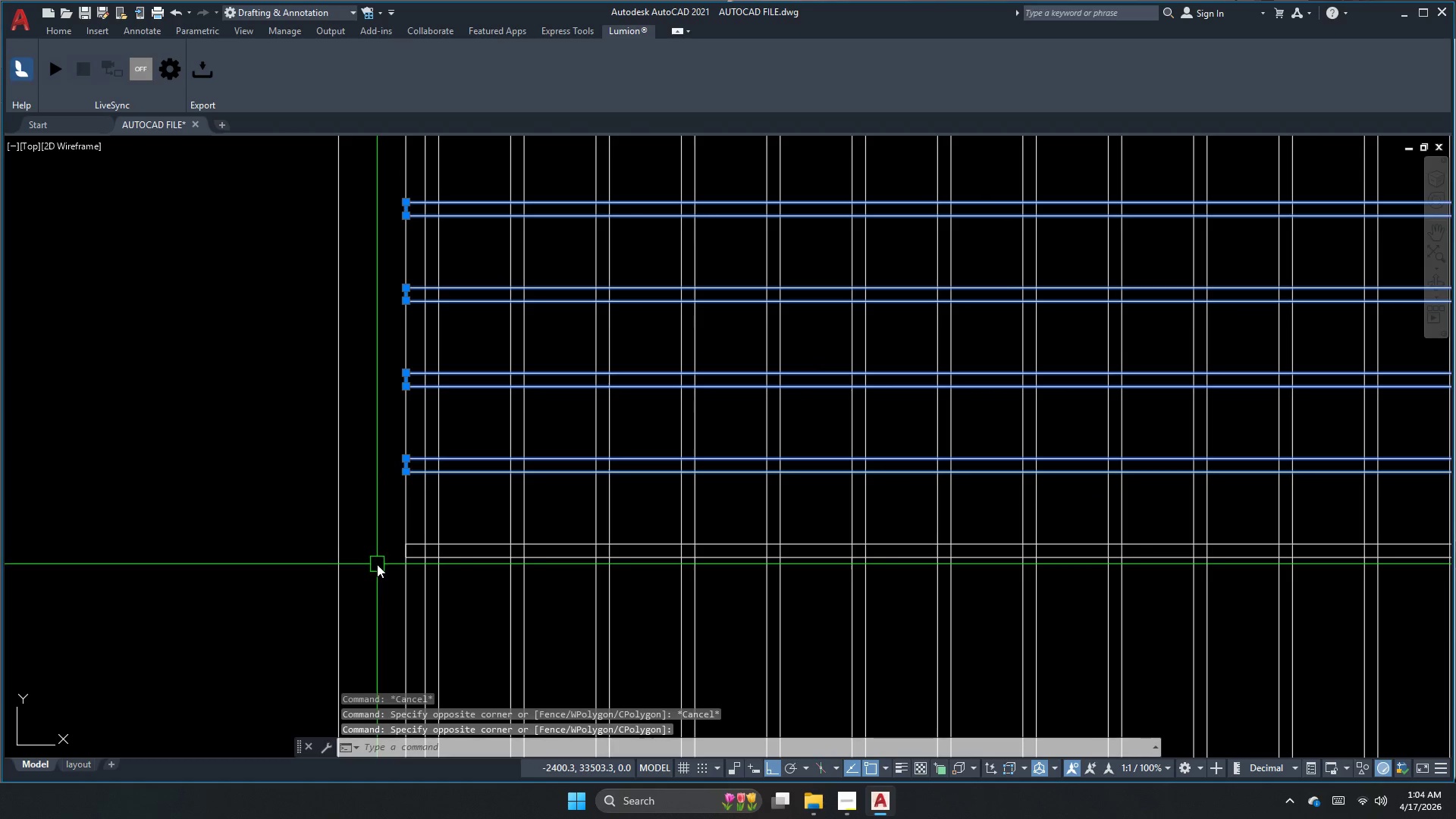 
type(mi )
 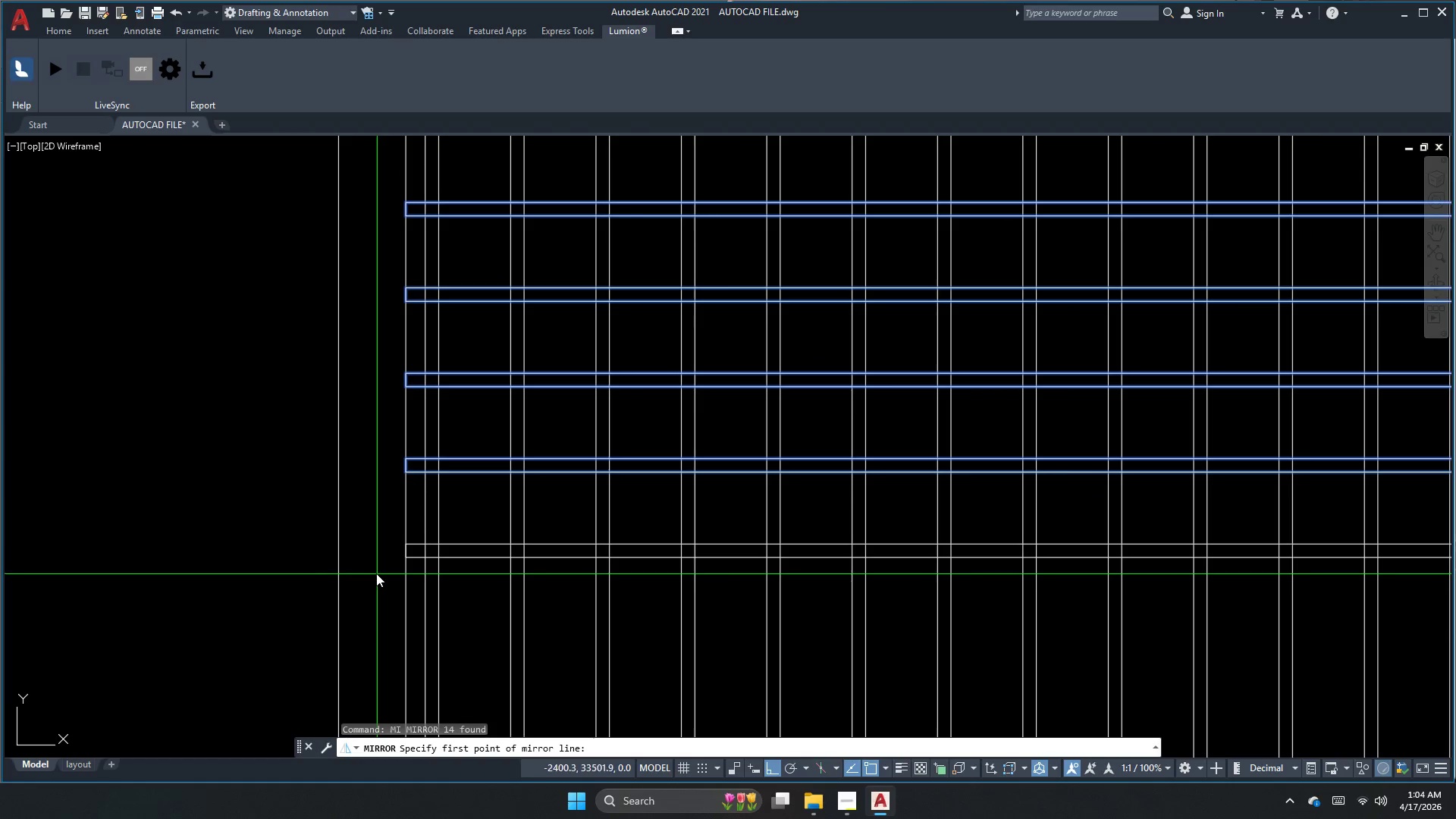 
scroll: coordinate [375, 570], scroll_direction: up, amount: 3.0
 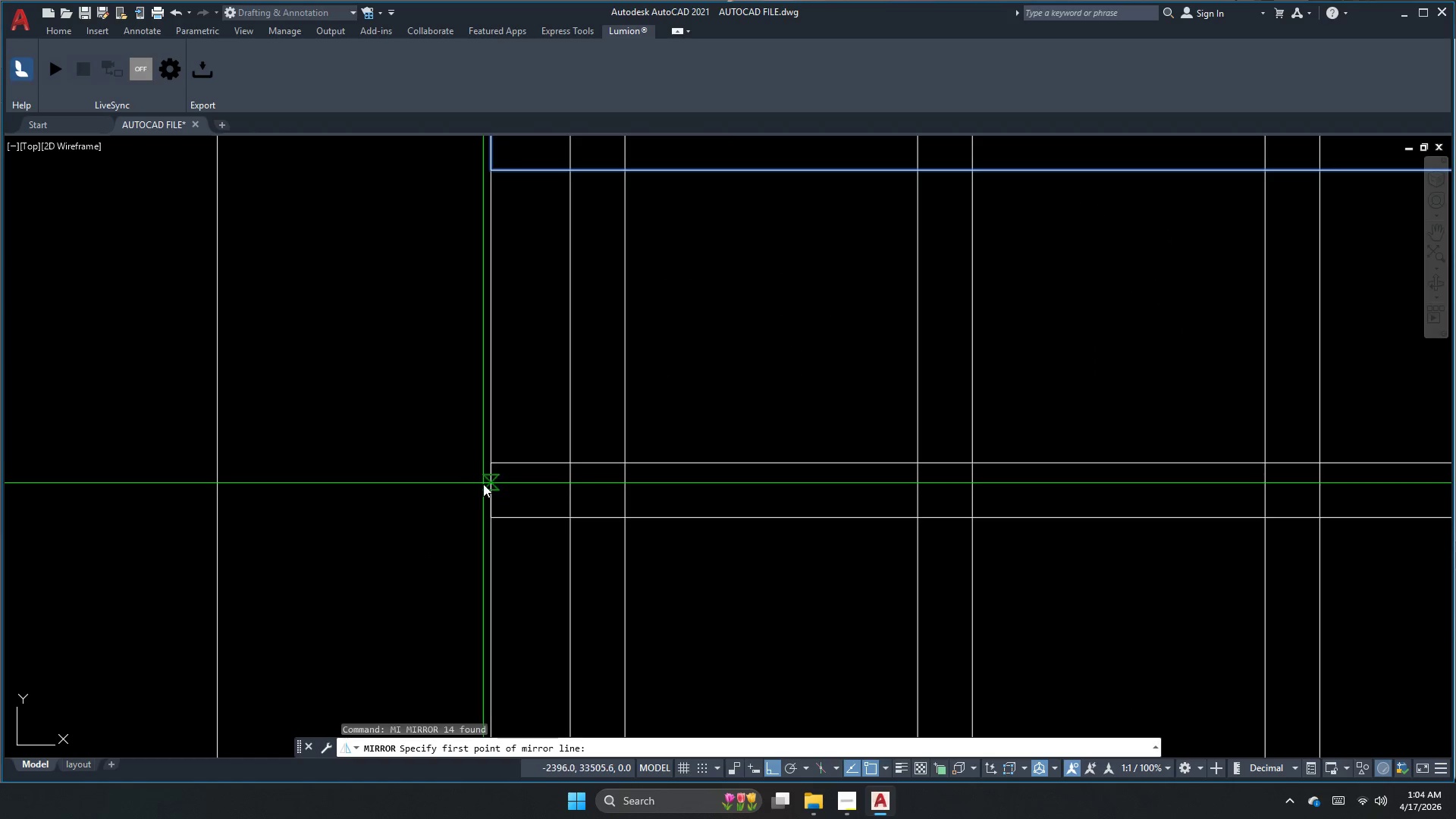 
left_click([486, 488])
 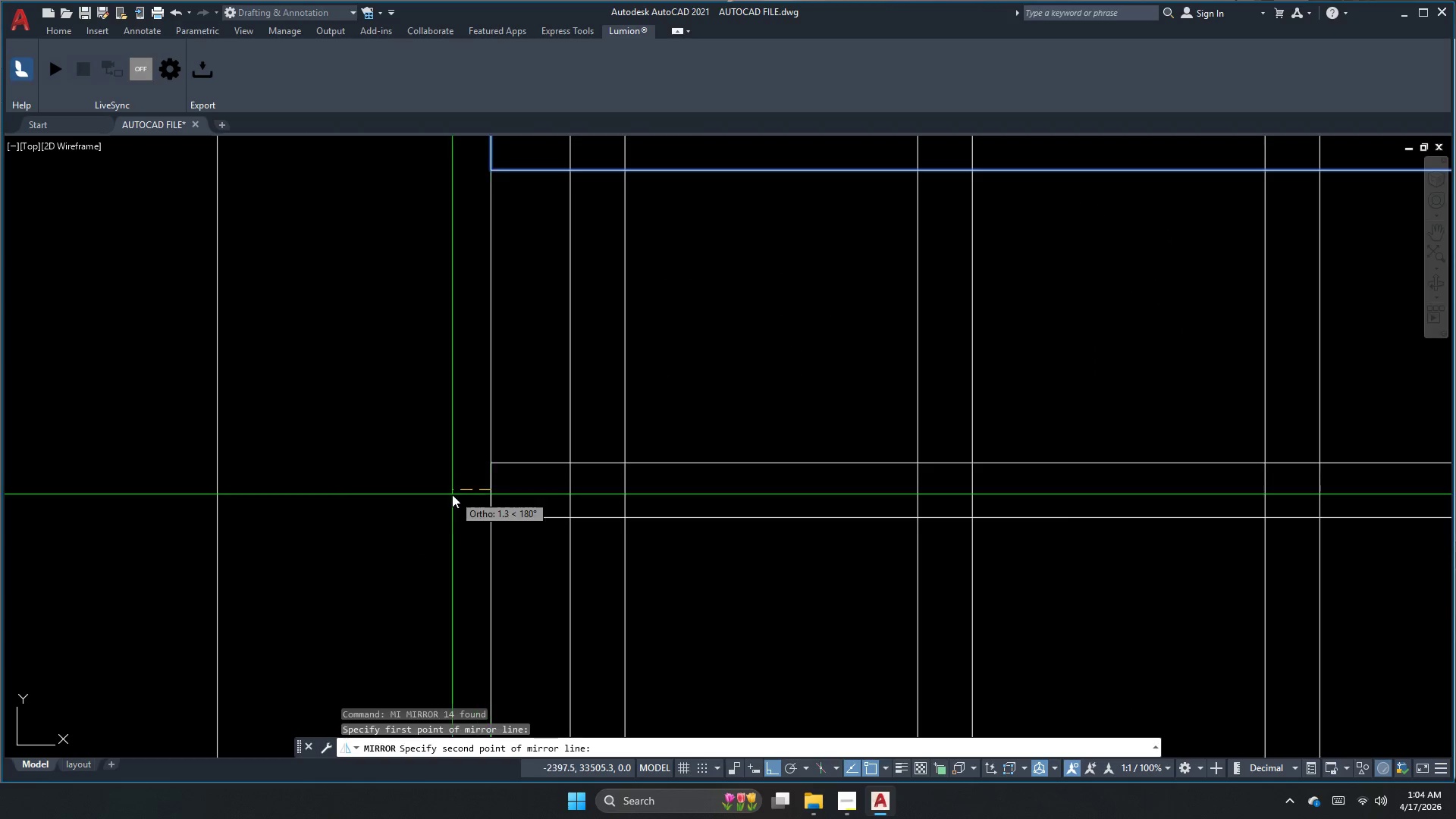 
double_click([452, 494])
 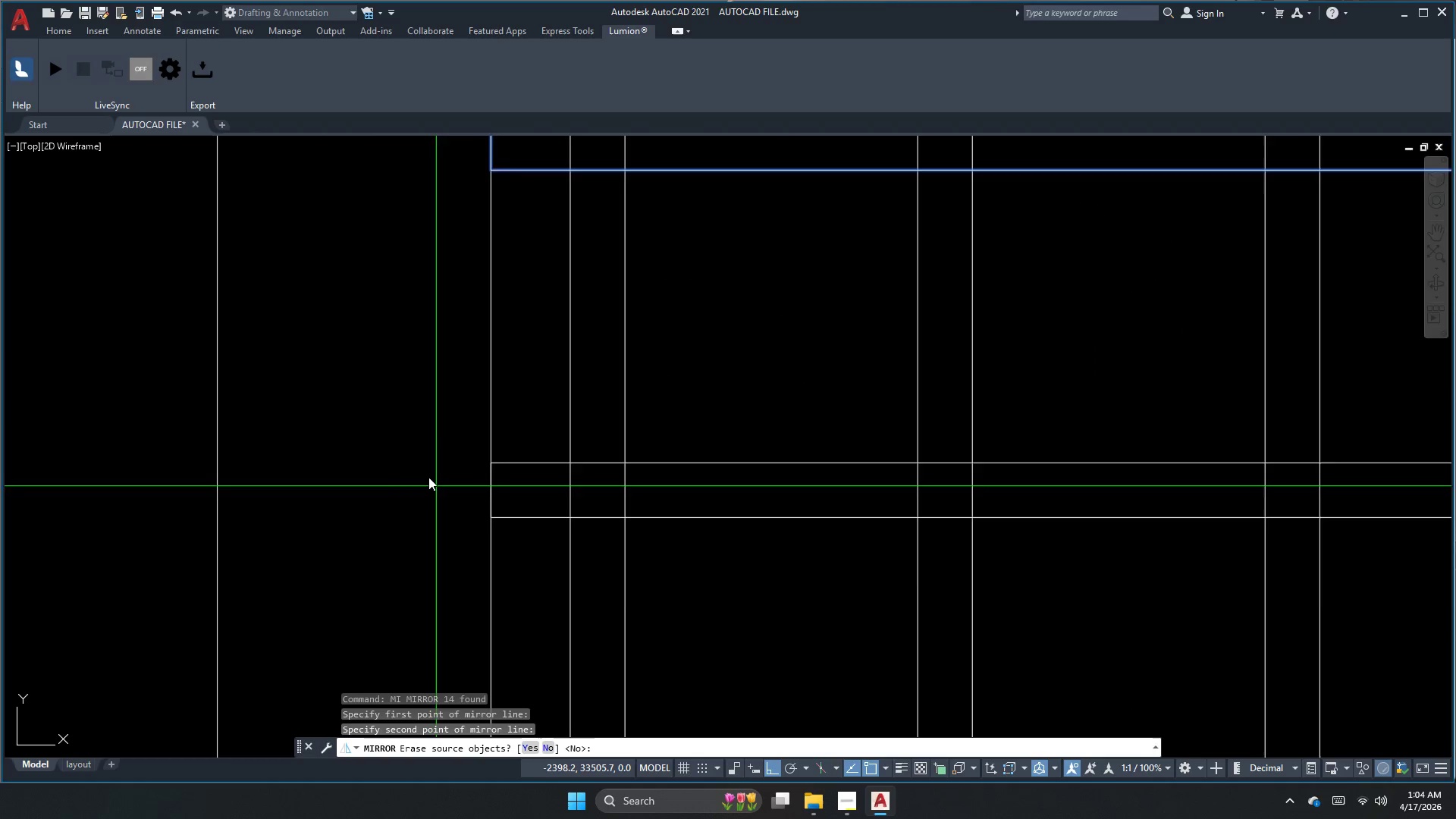 
scroll: coordinate [388, 468], scroll_direction: down, amount: 8.0
 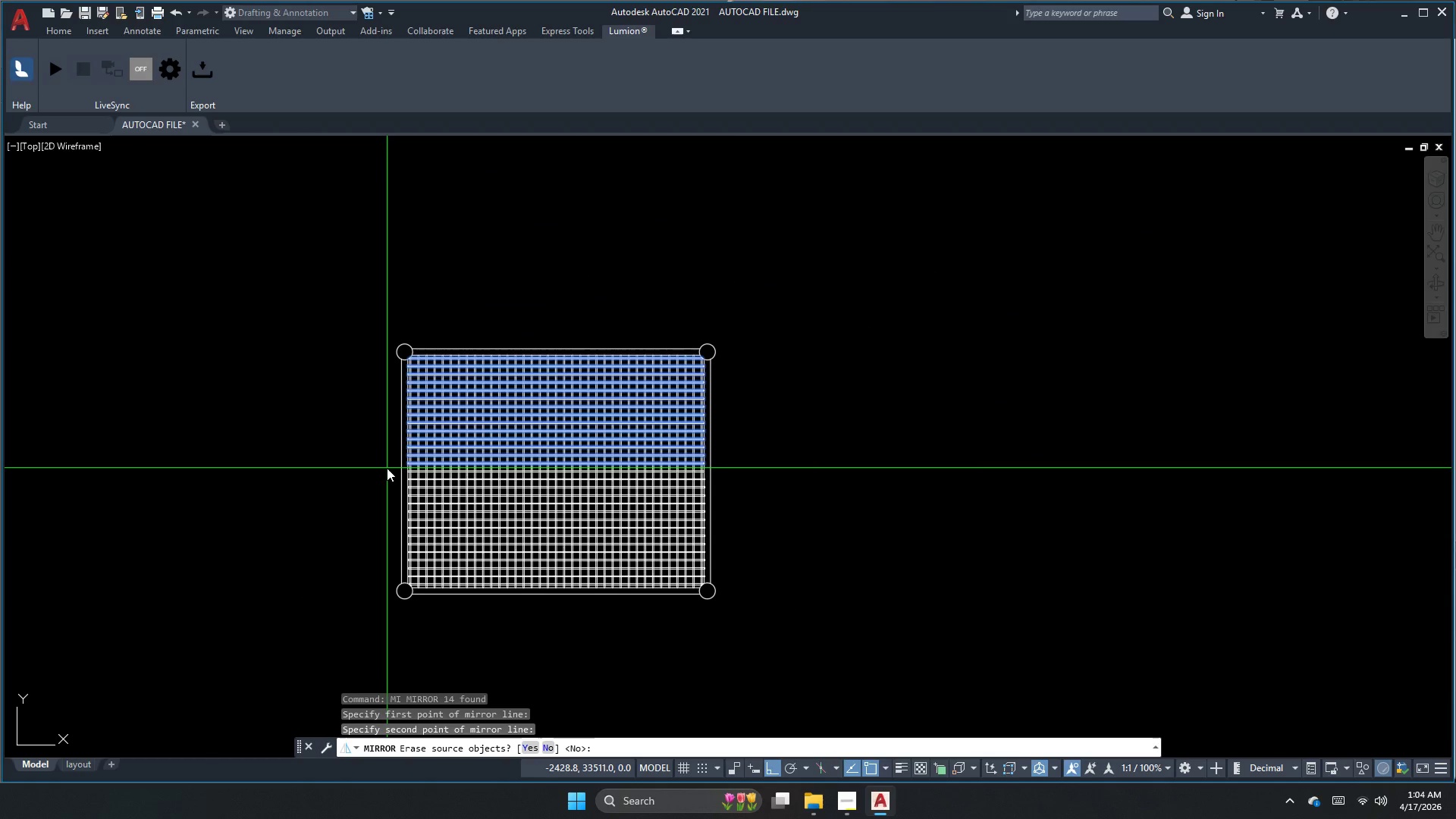 
key(N)
 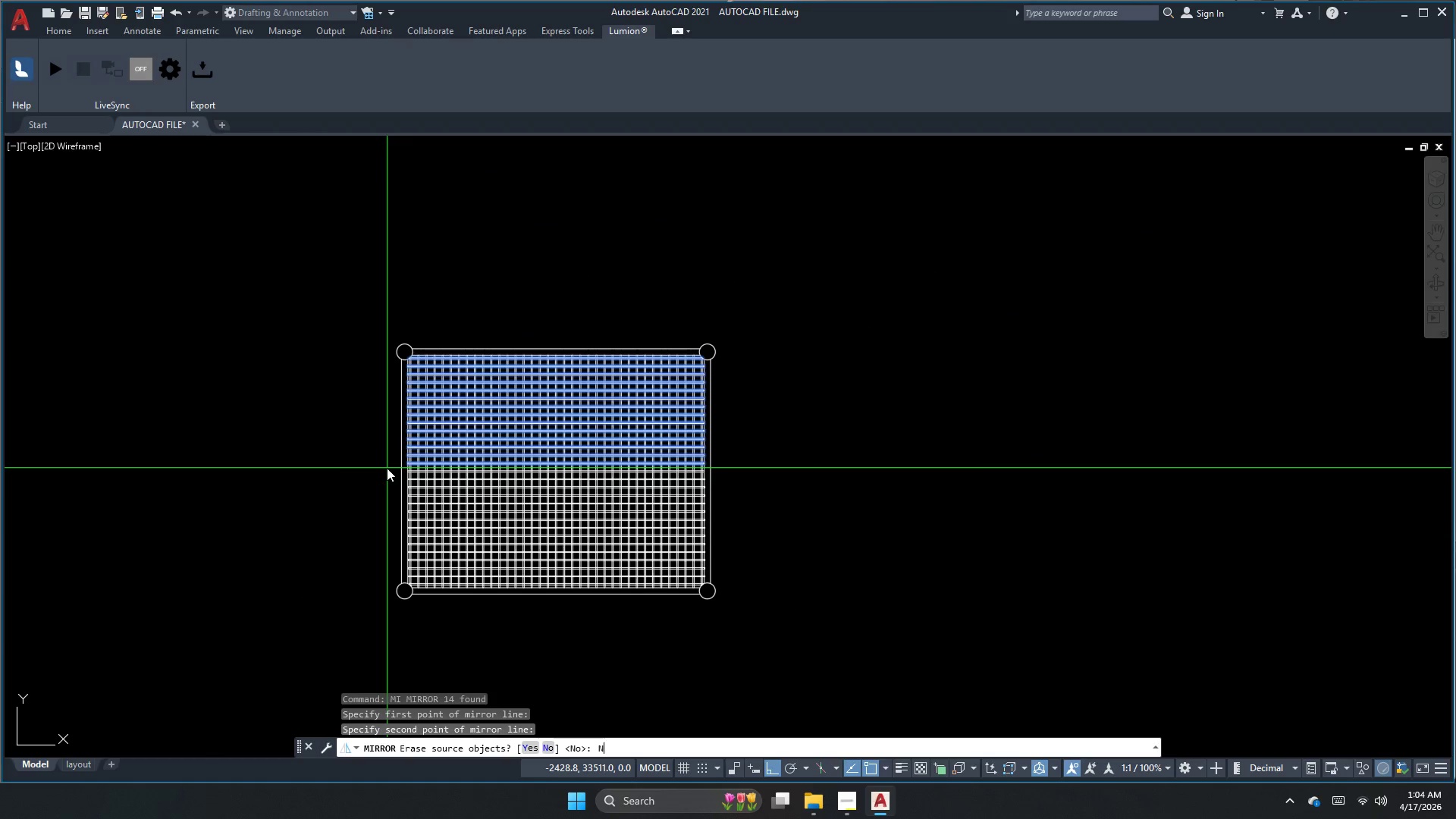 
key(Space)
 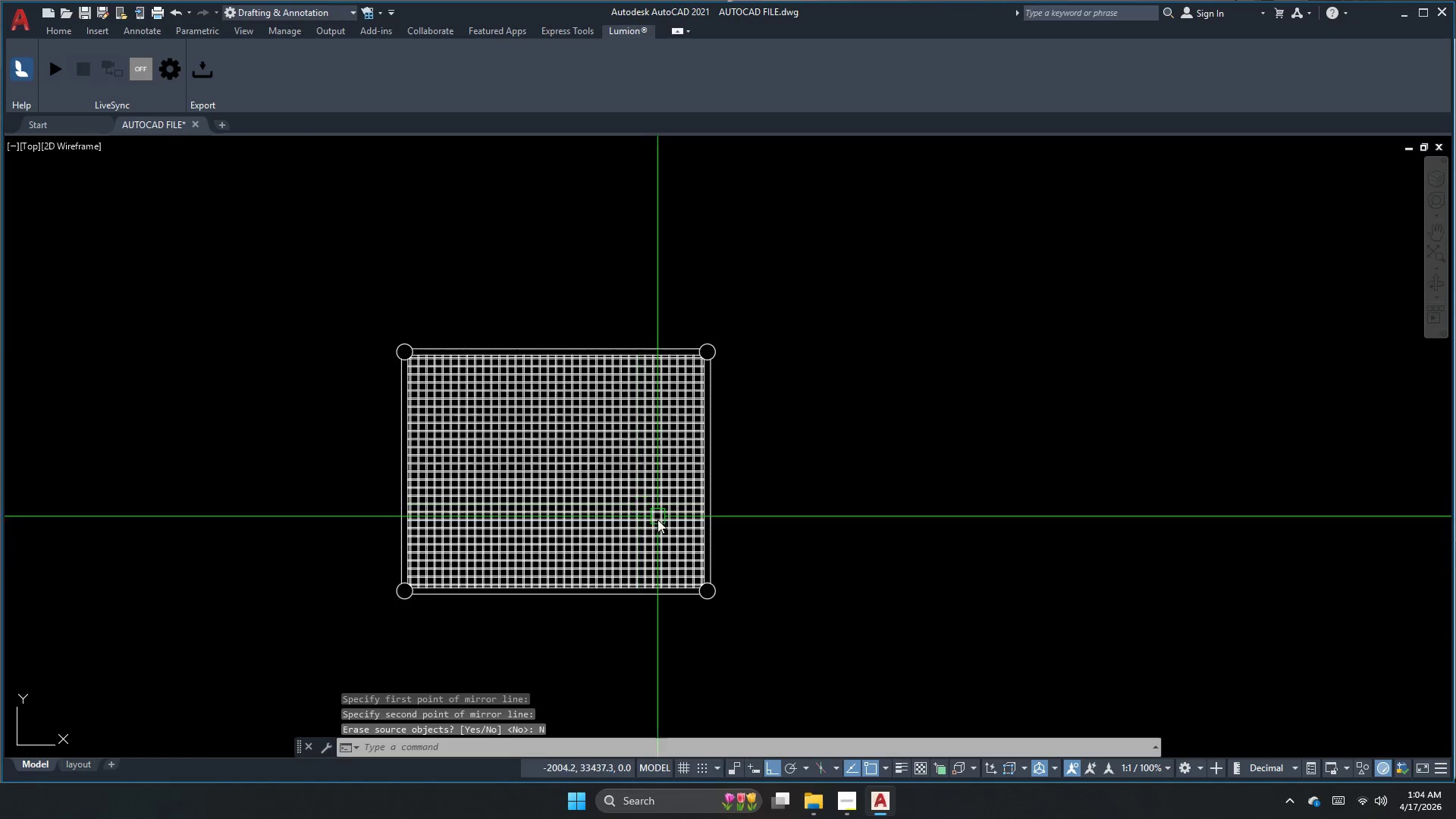 
key(Escape)
 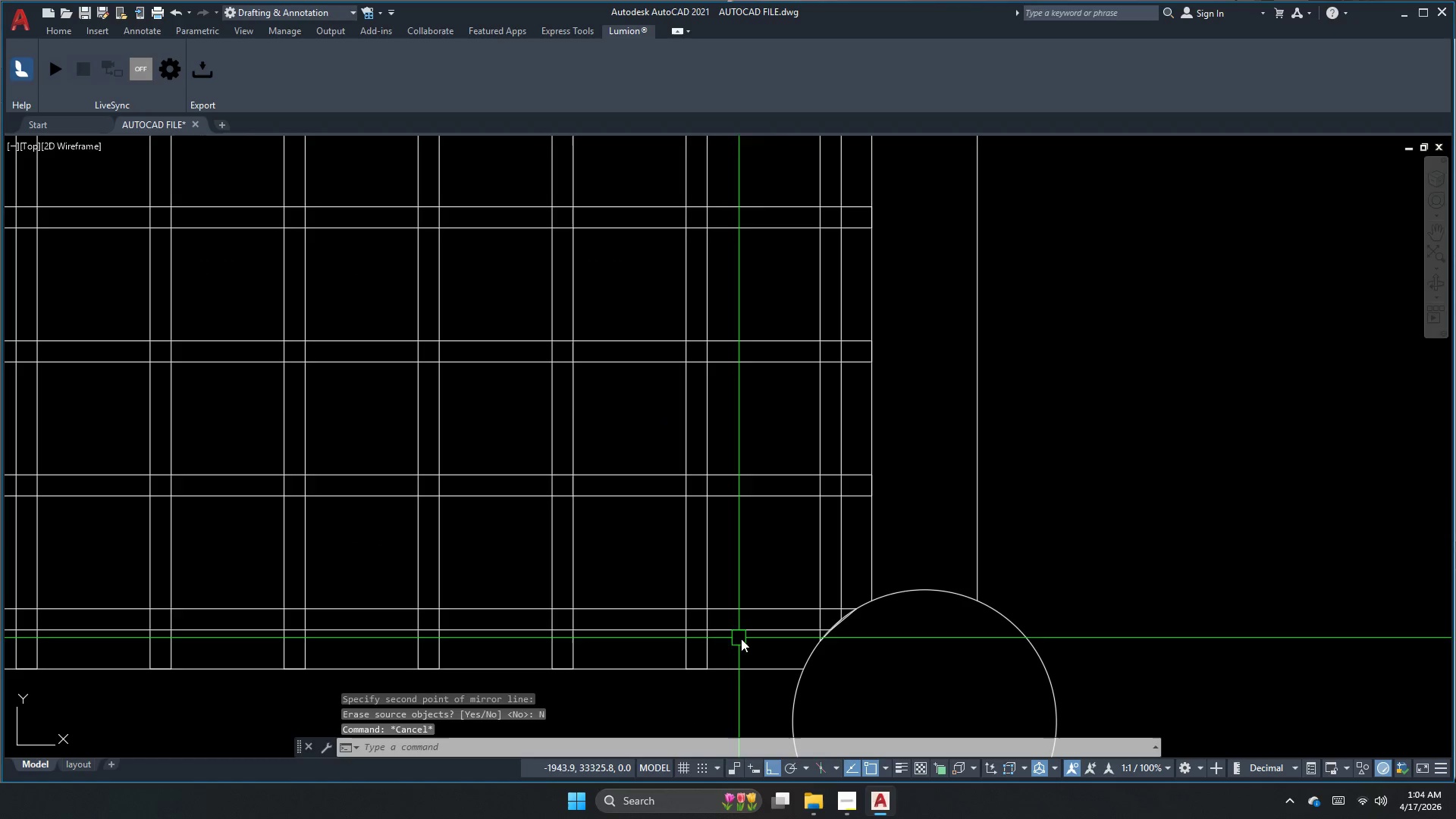 
left_click([761, 647])
 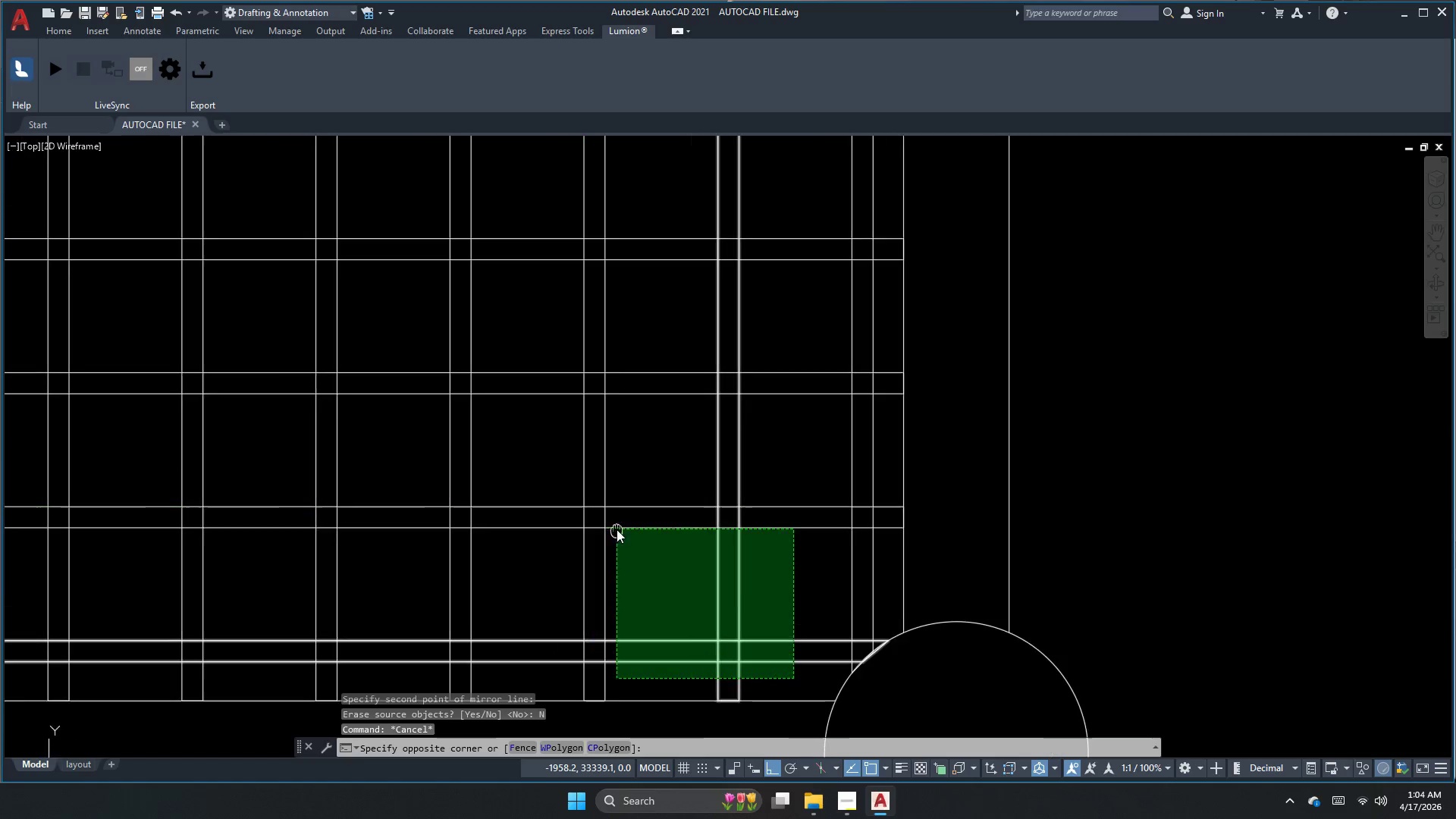 
scroll: coordinate [734, 642], scroll_direction: up, amount: 6.0
 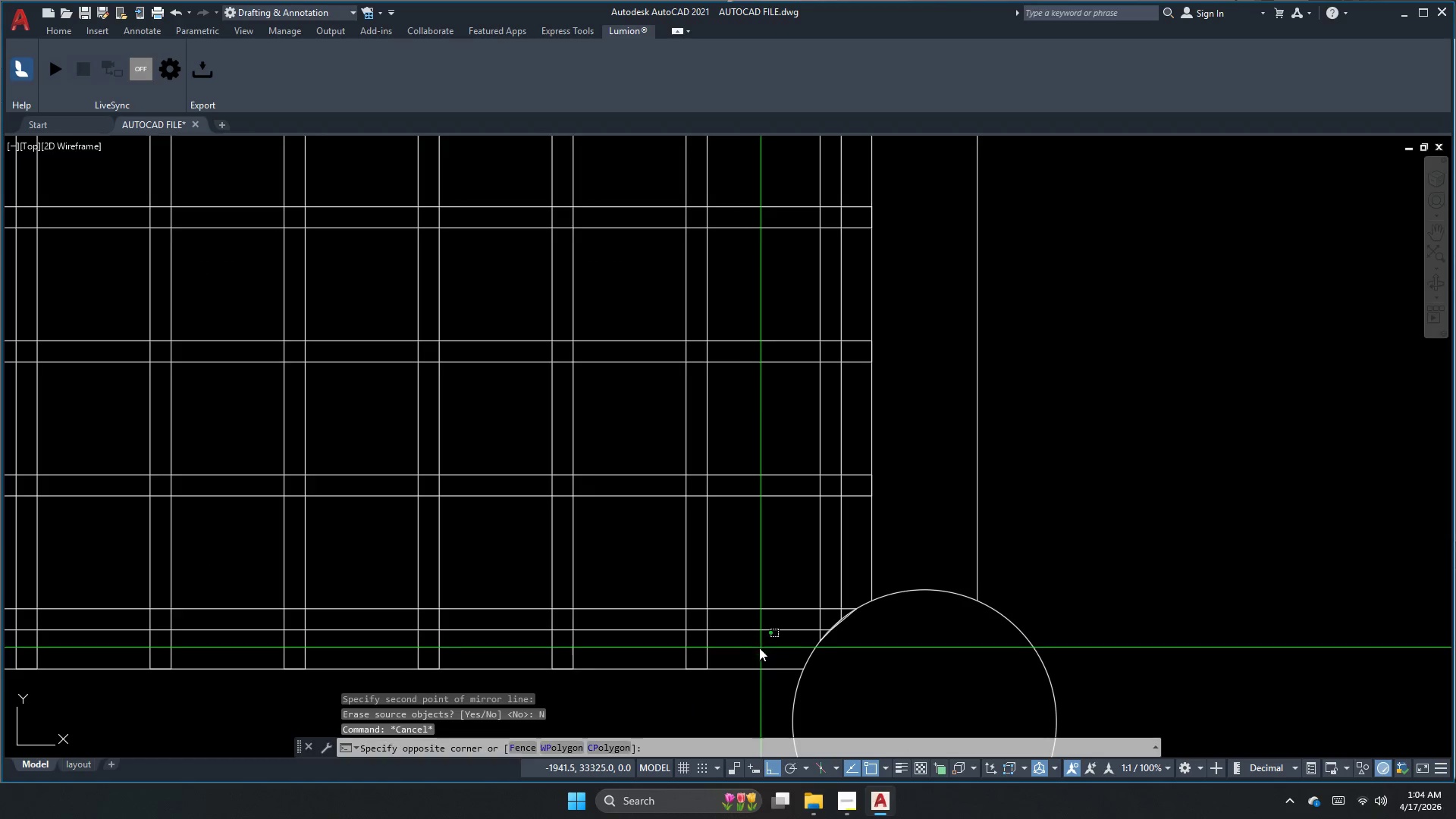 
key(Escape)
 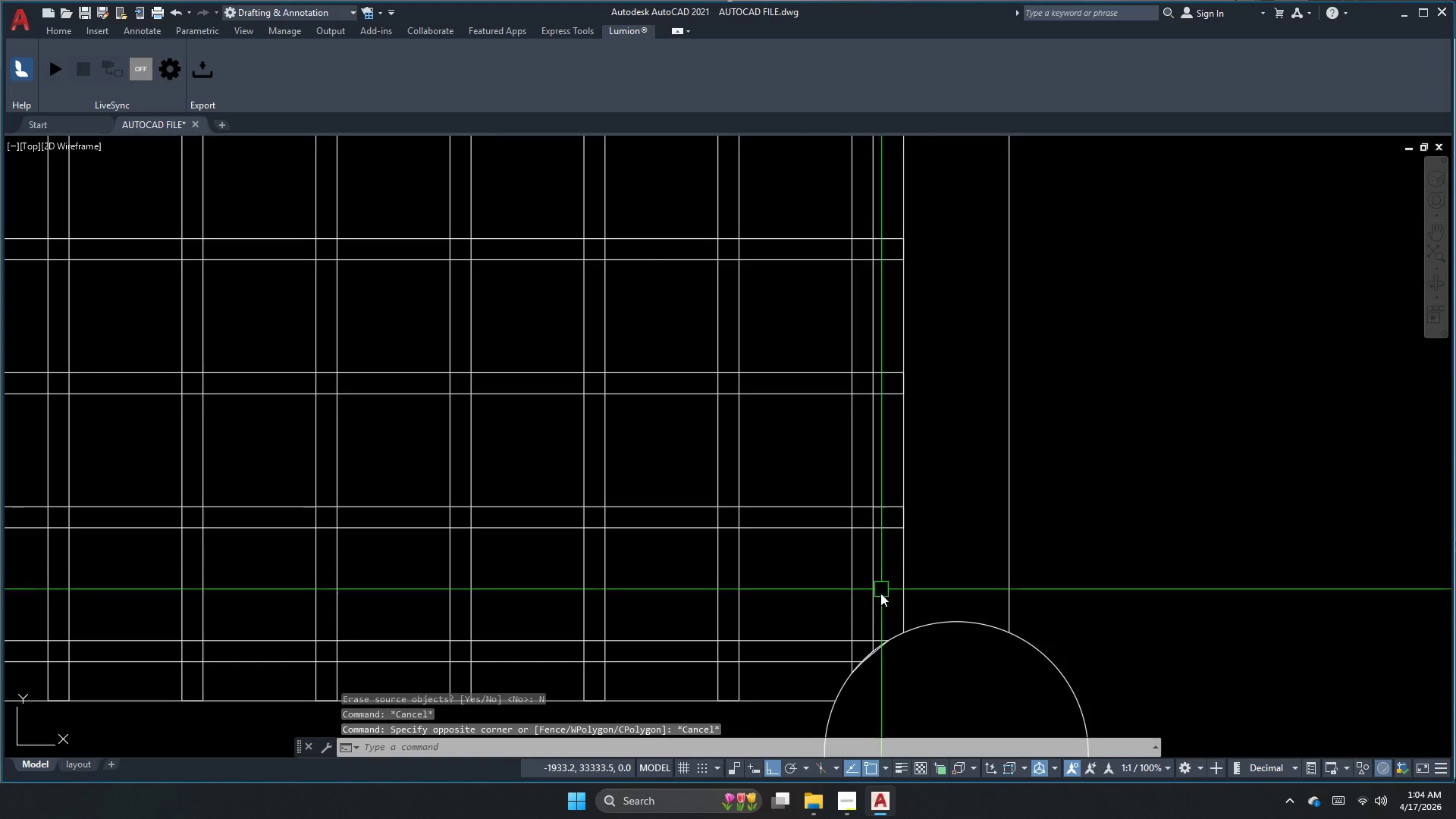 
scroll: coordinate [878, 620], scroll_direction: up, amount: 1.0
 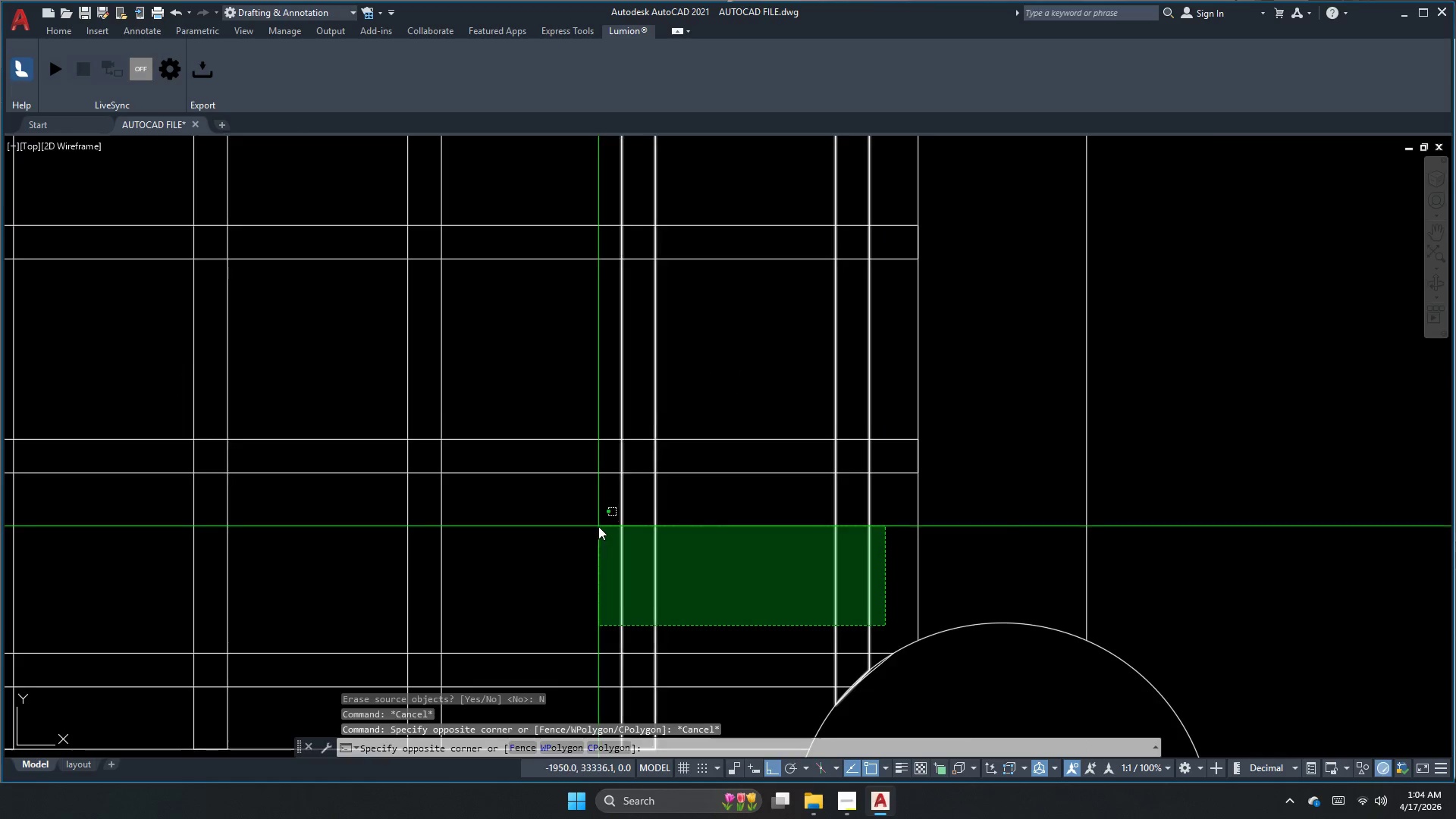 
scroll: coordinate [594, 482], scroll_direction: down, amount: 7.0
 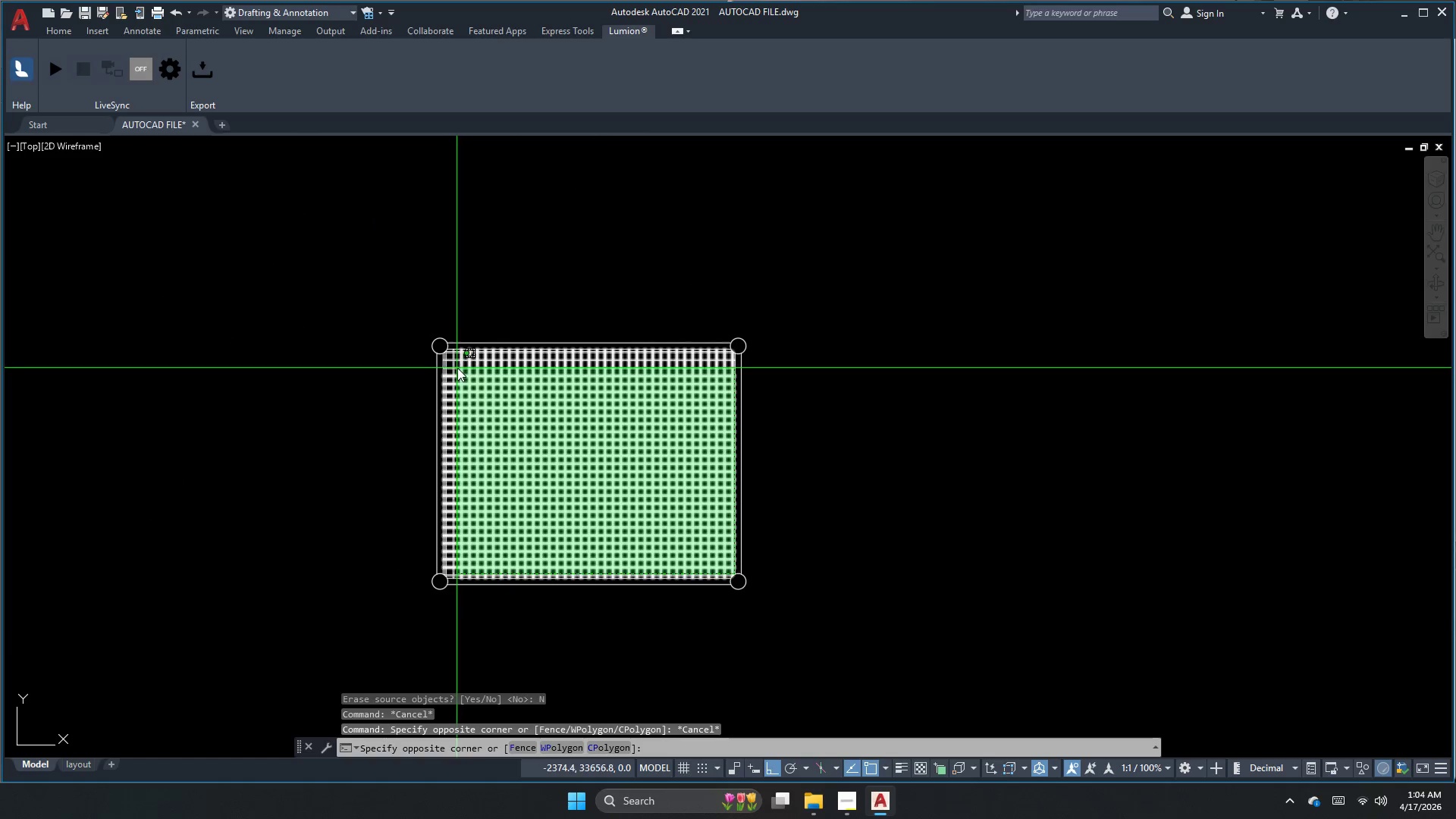 
scroll: coordinate [443, 352], scroll_direction: up, amount: 4.0
 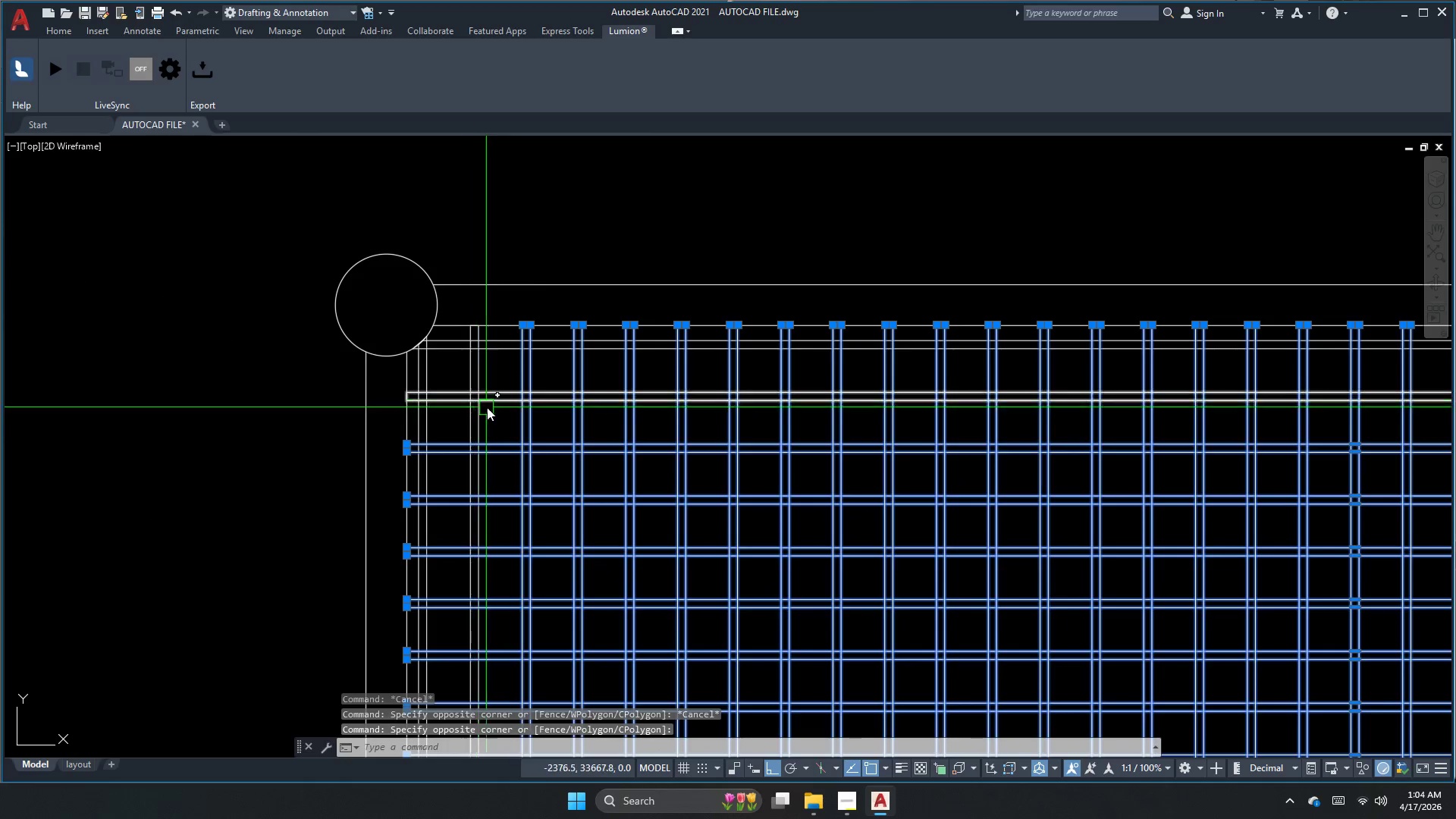 
left_click([494, 415])
 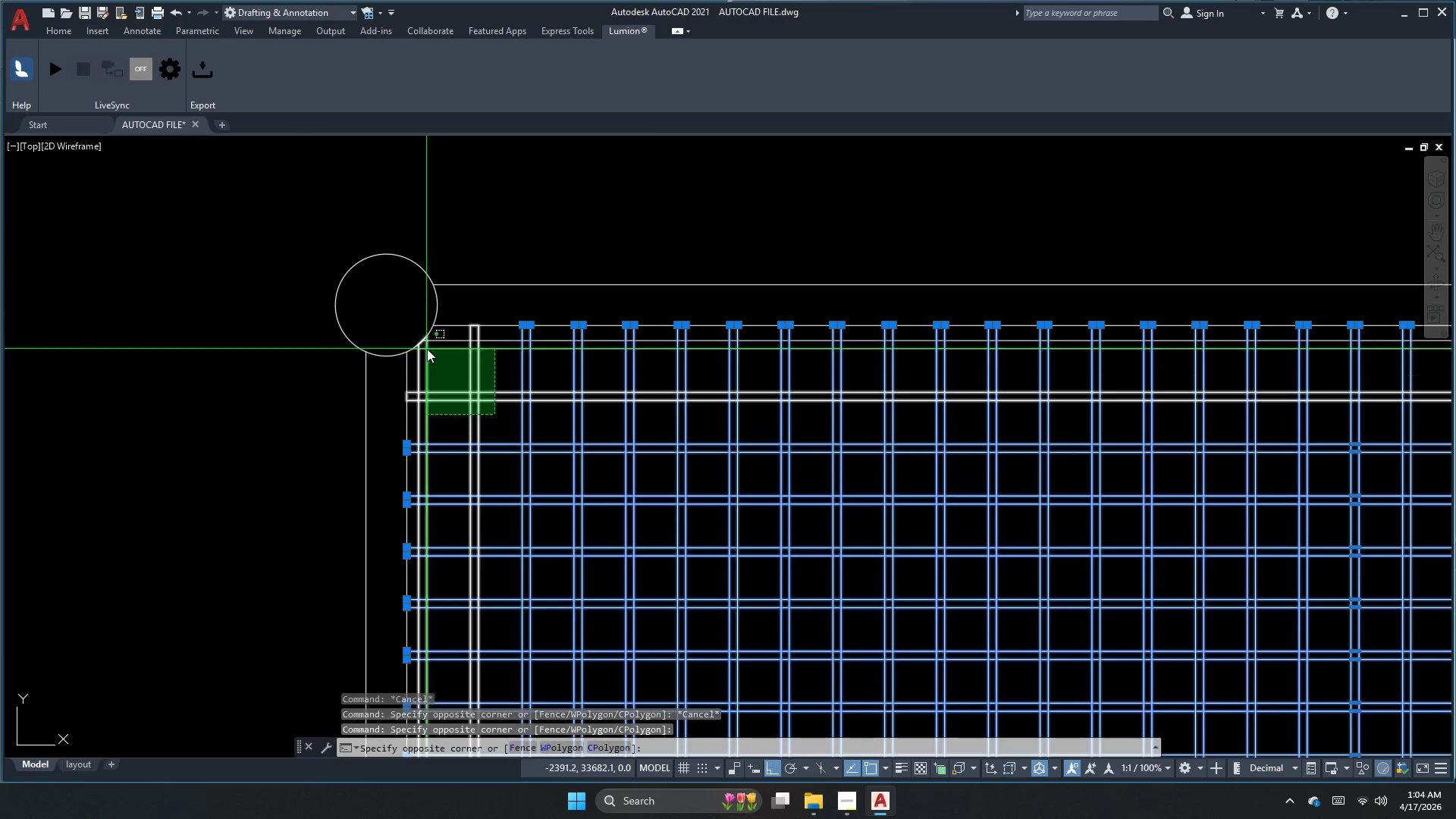 
left_click([429, 344])
 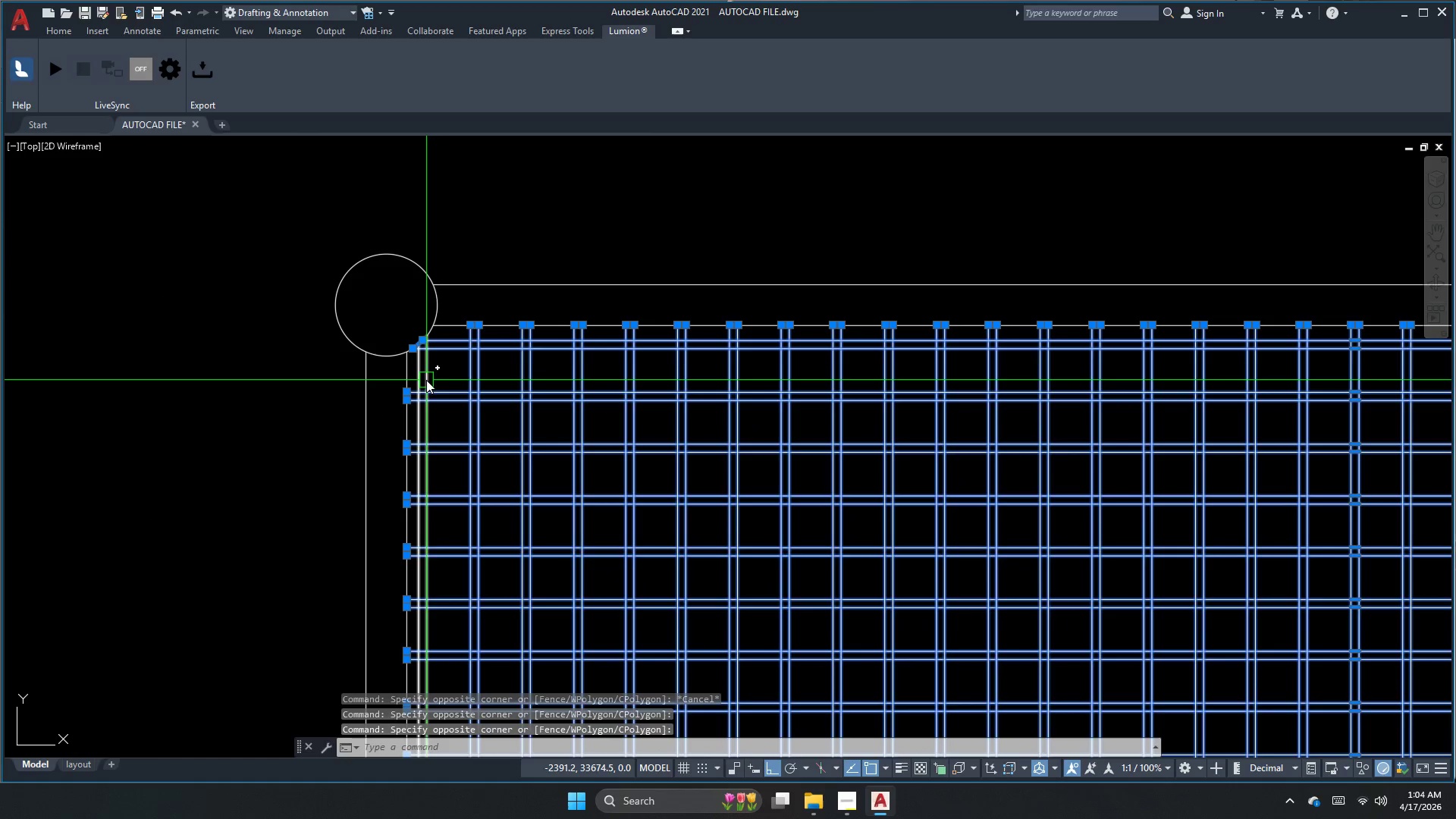 
left_click([425, 376])
 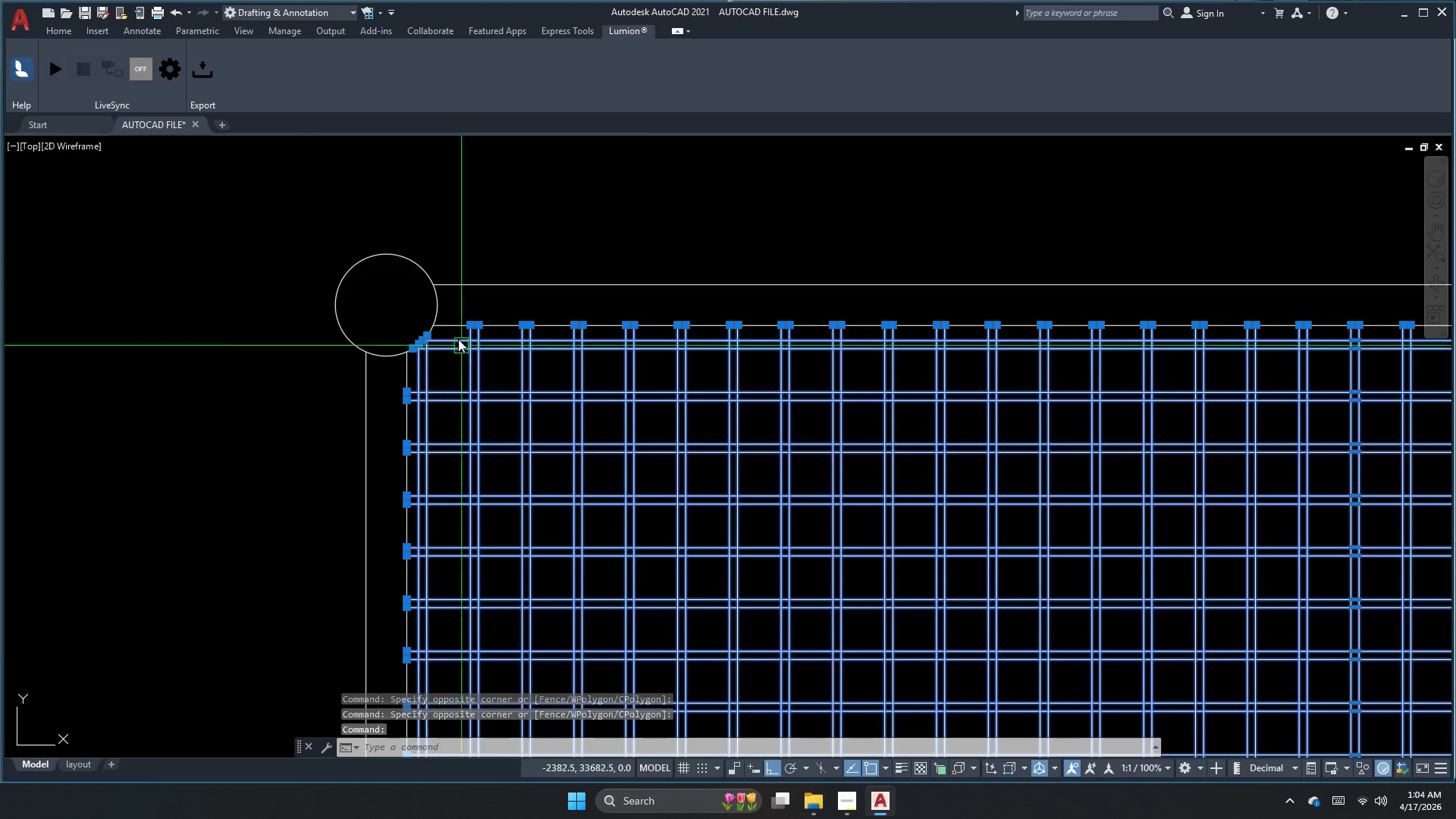 
scroll: coordinate [424, 306], scroll_direction: down, amount: 4.0
 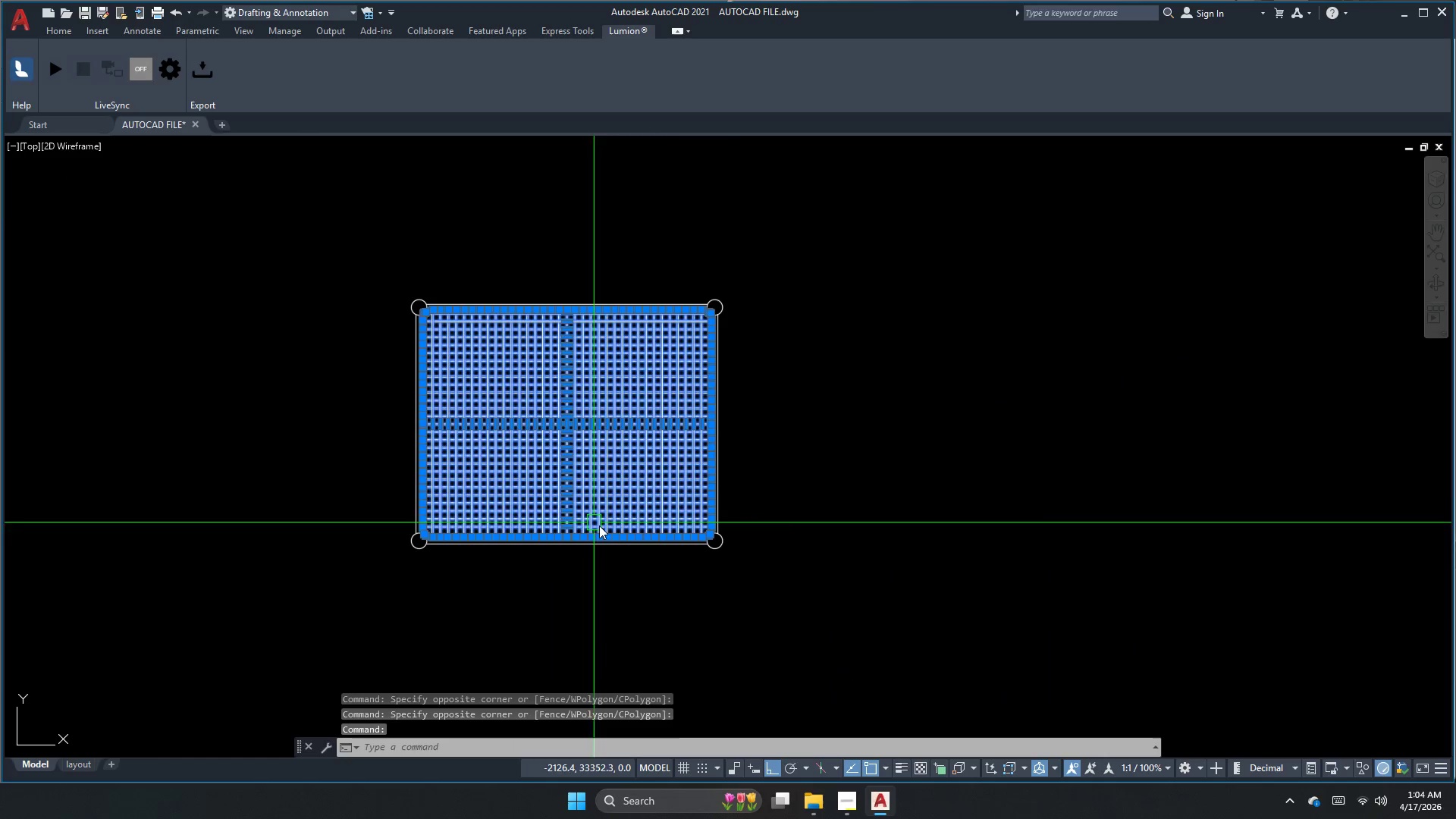 
scroll: coordinate [718, 427], scroll_direction: up, amount: 5.0
 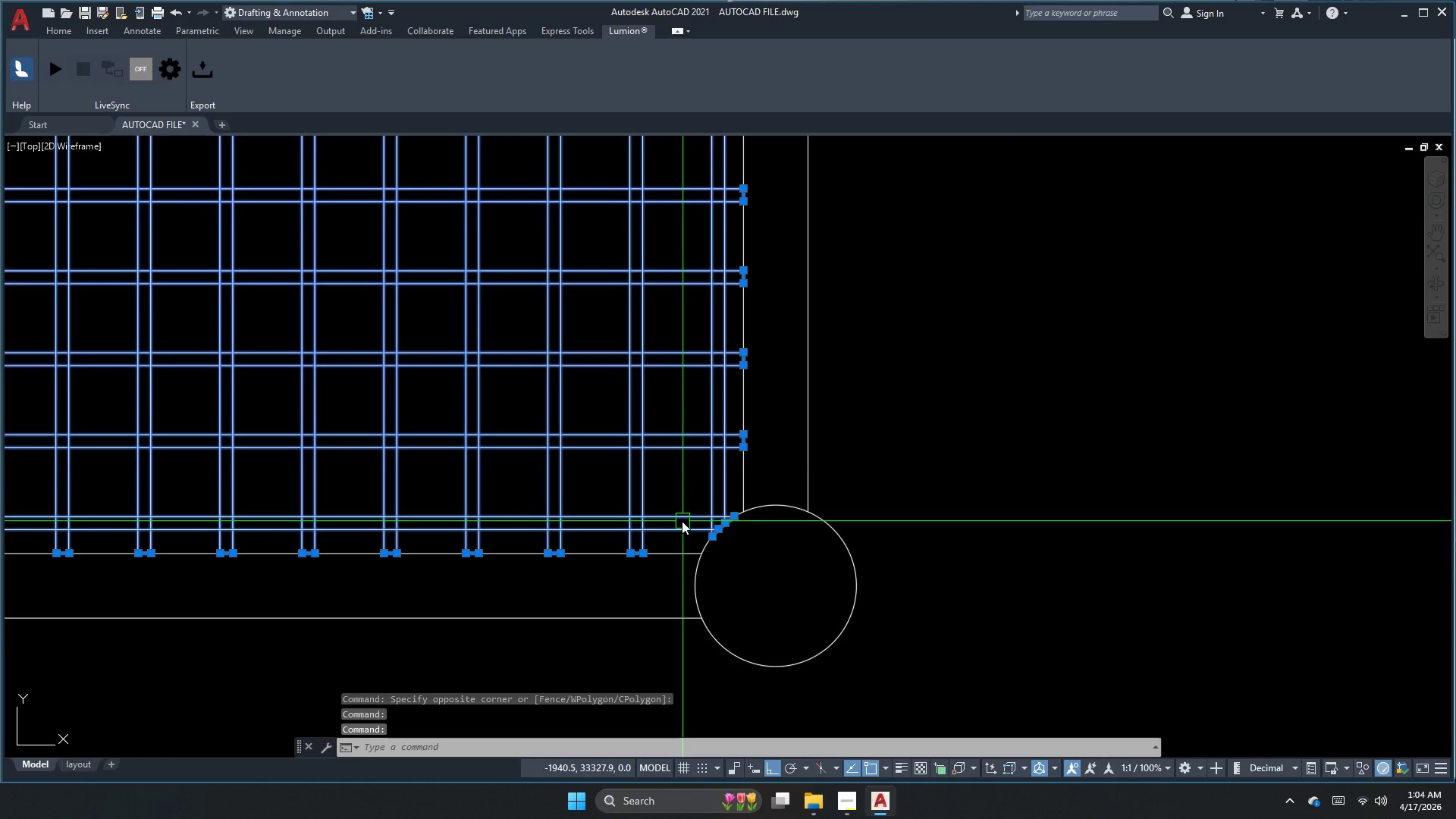 
key(G)
 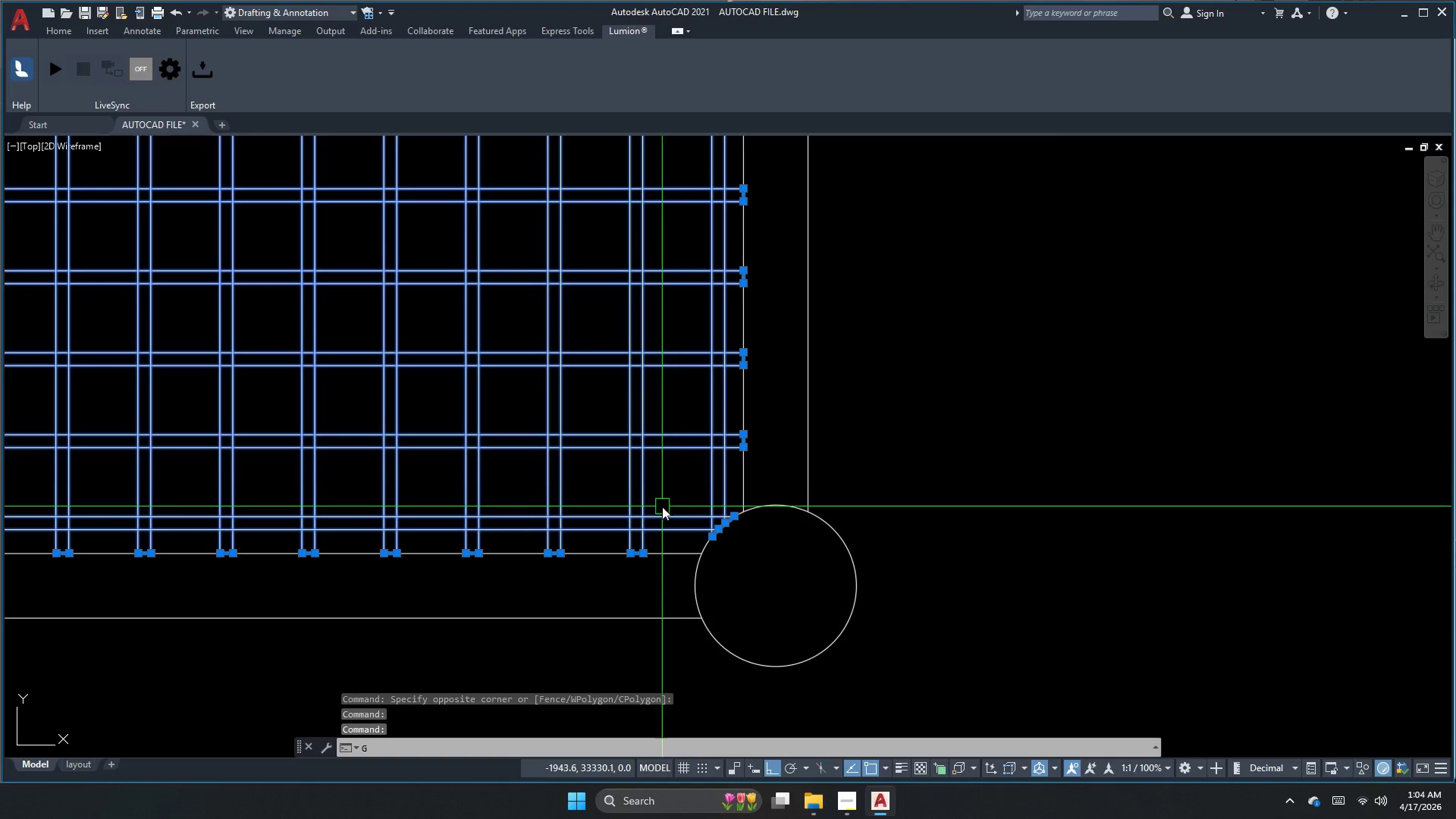 
key(Space)
 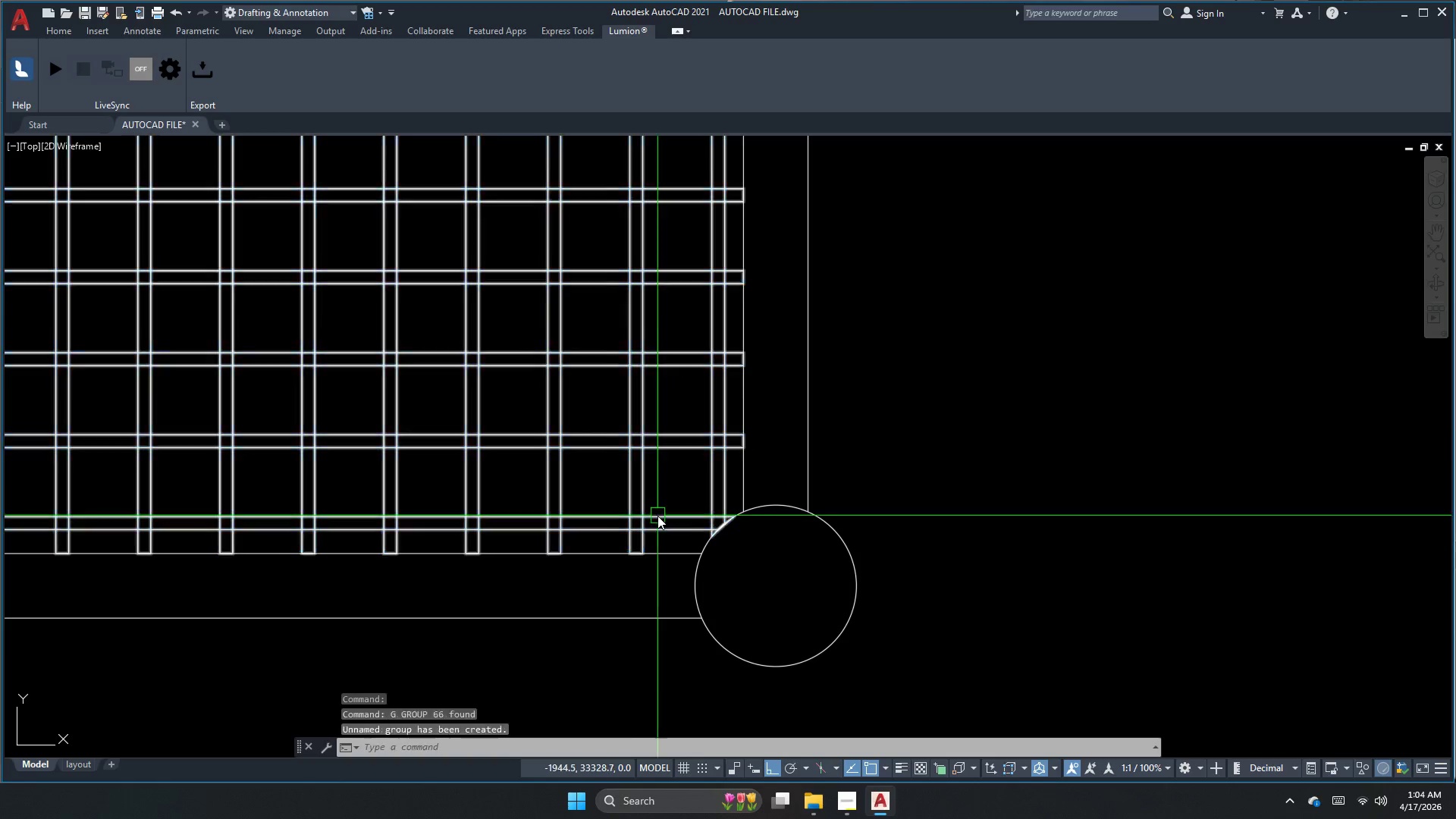 
left_click([657, 516])
 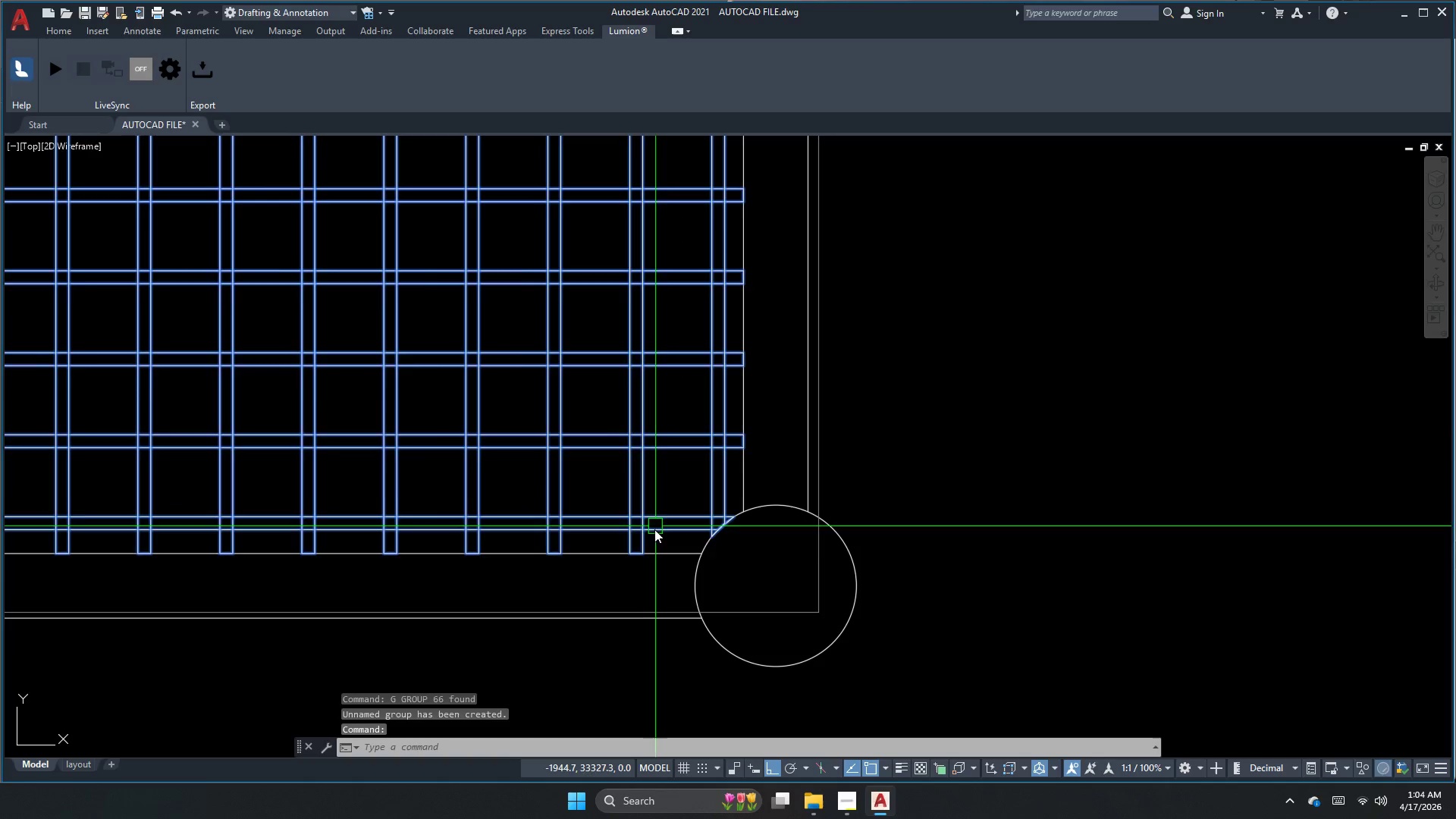 
key(Escape)
 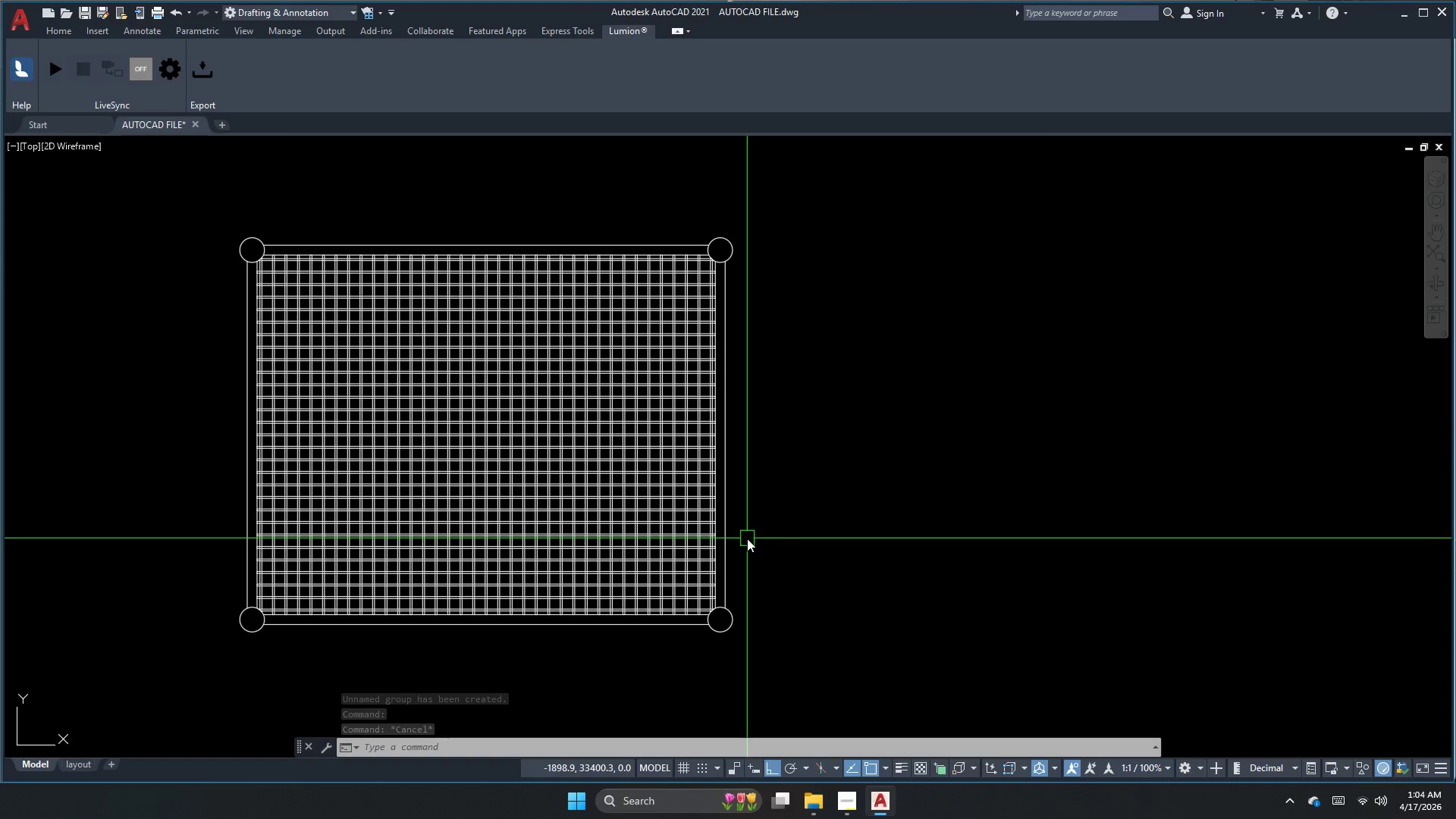 
scroll: coordinate [759, 618], scroll_direction: down, amount: 4.0
 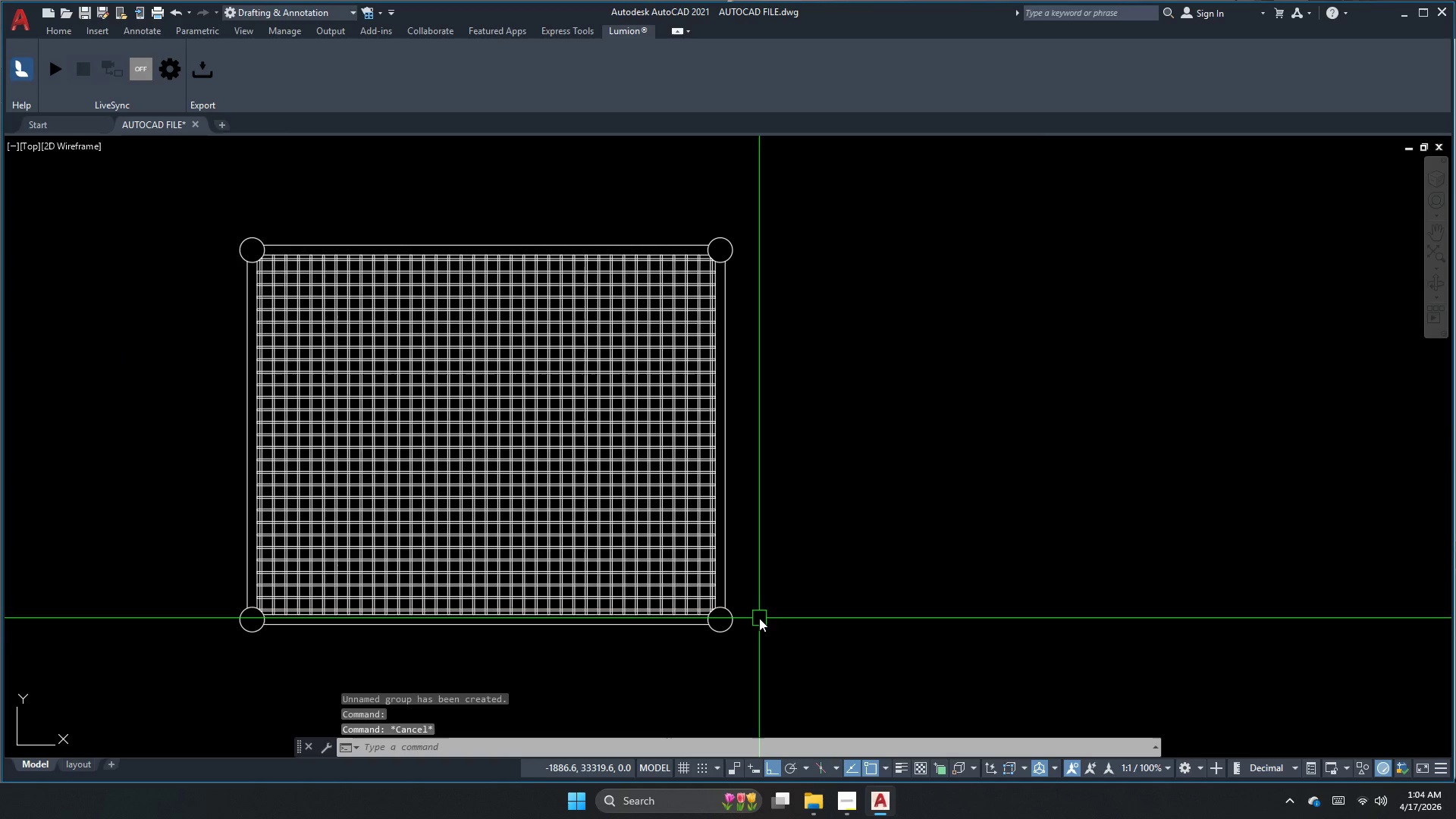 
wait(9.09)
 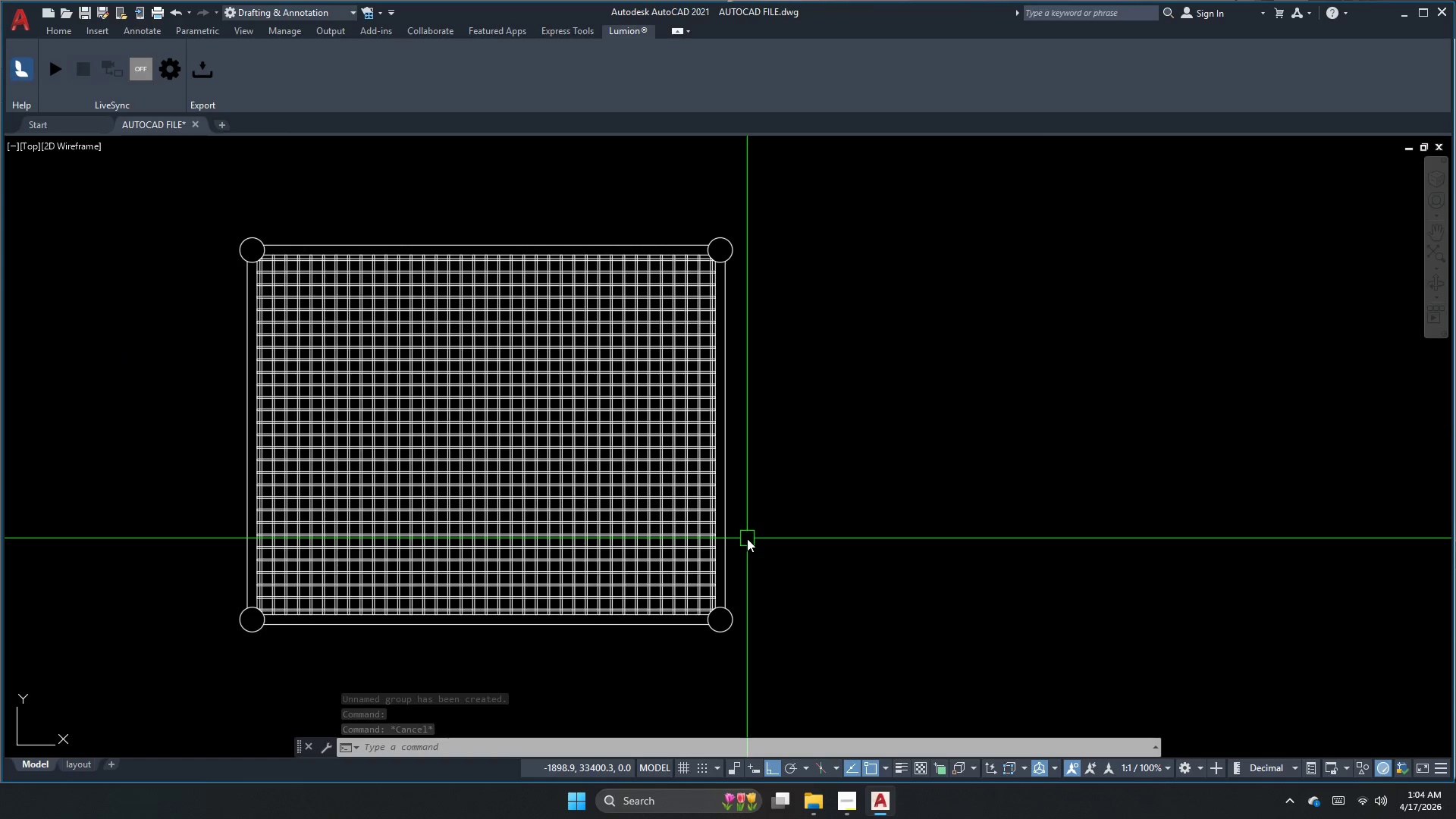 
left_click([577, 525])
 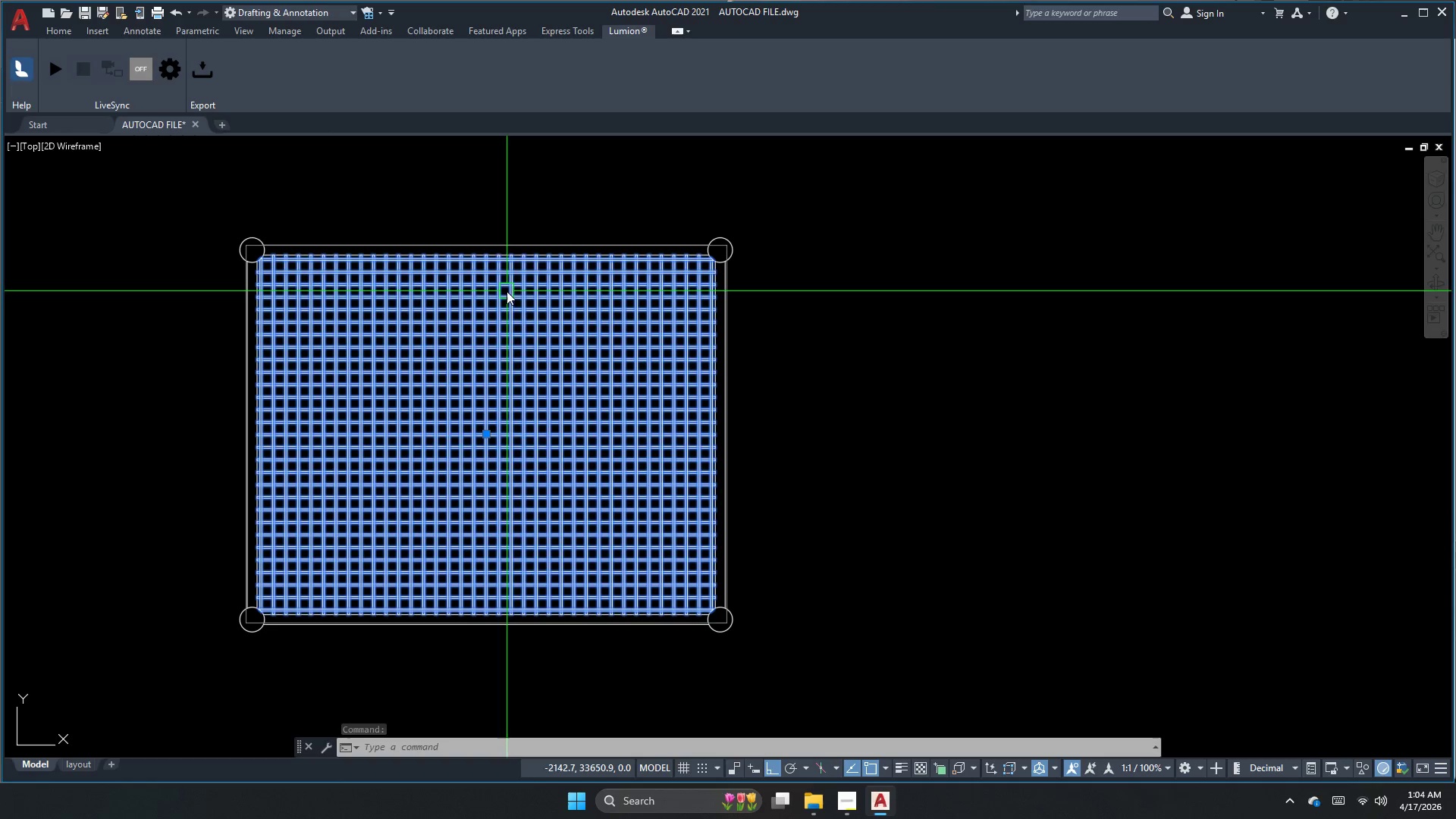 
wait(9.16)
 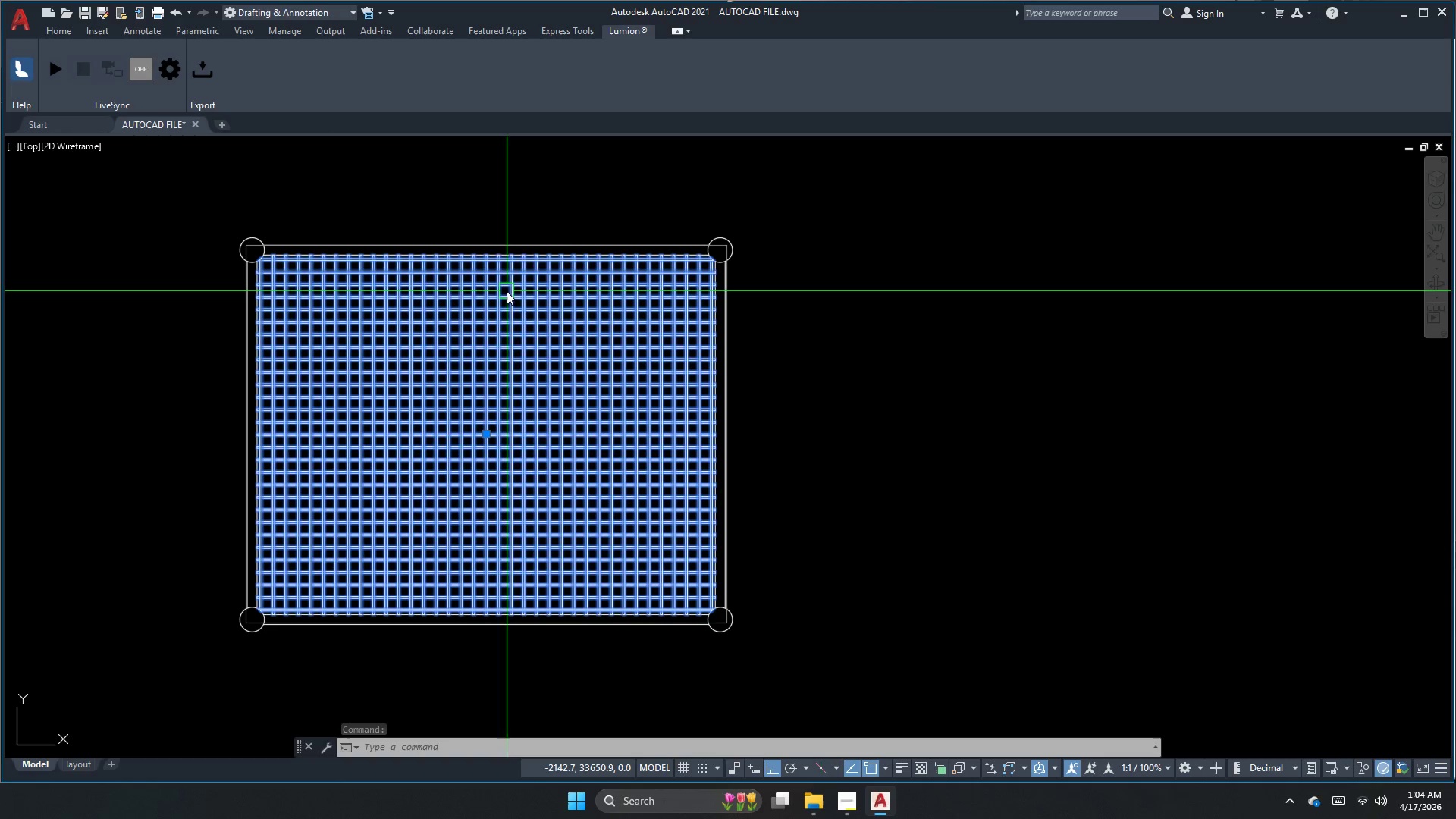 
key(Escape)
 